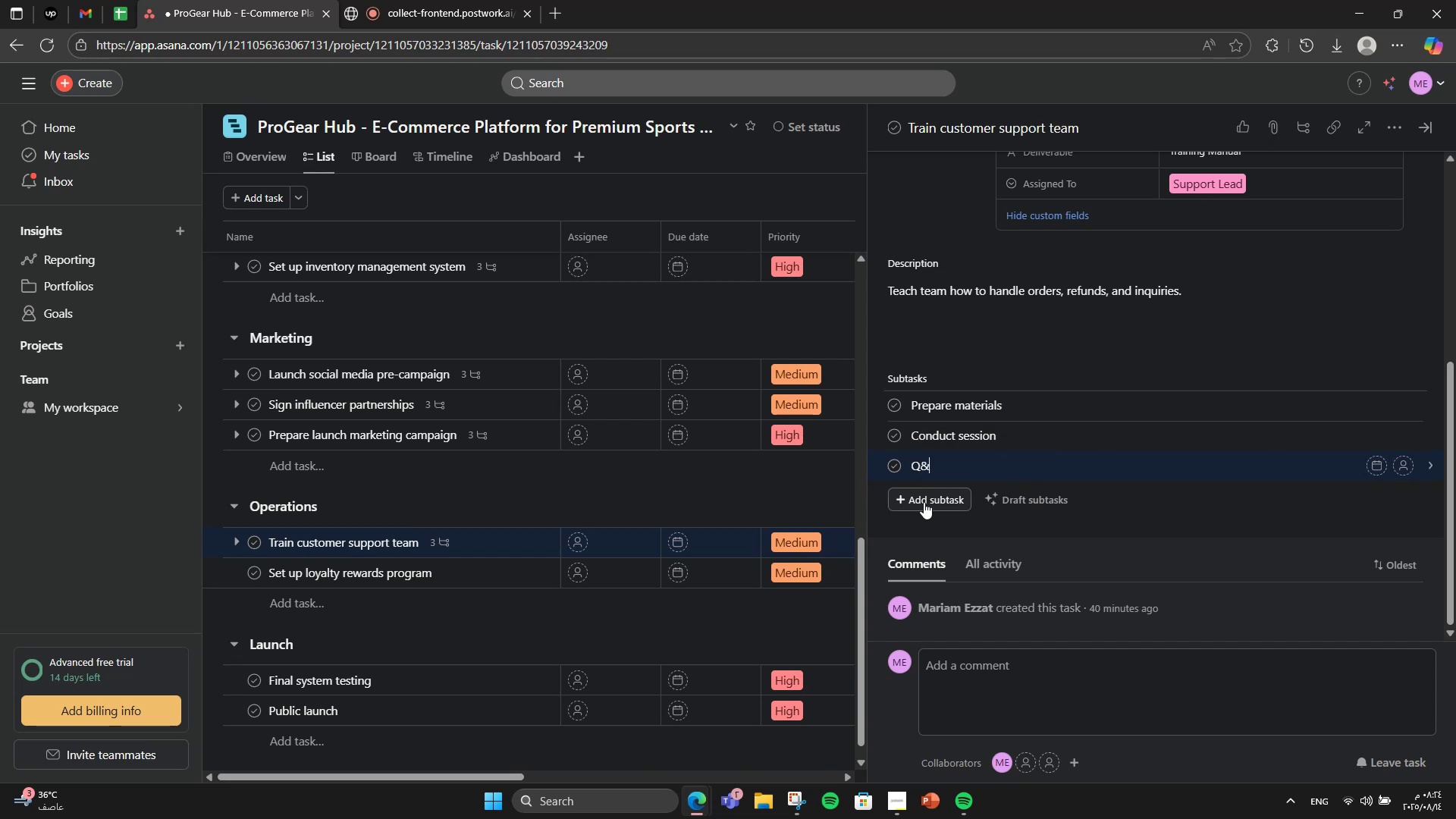 
key(A)
 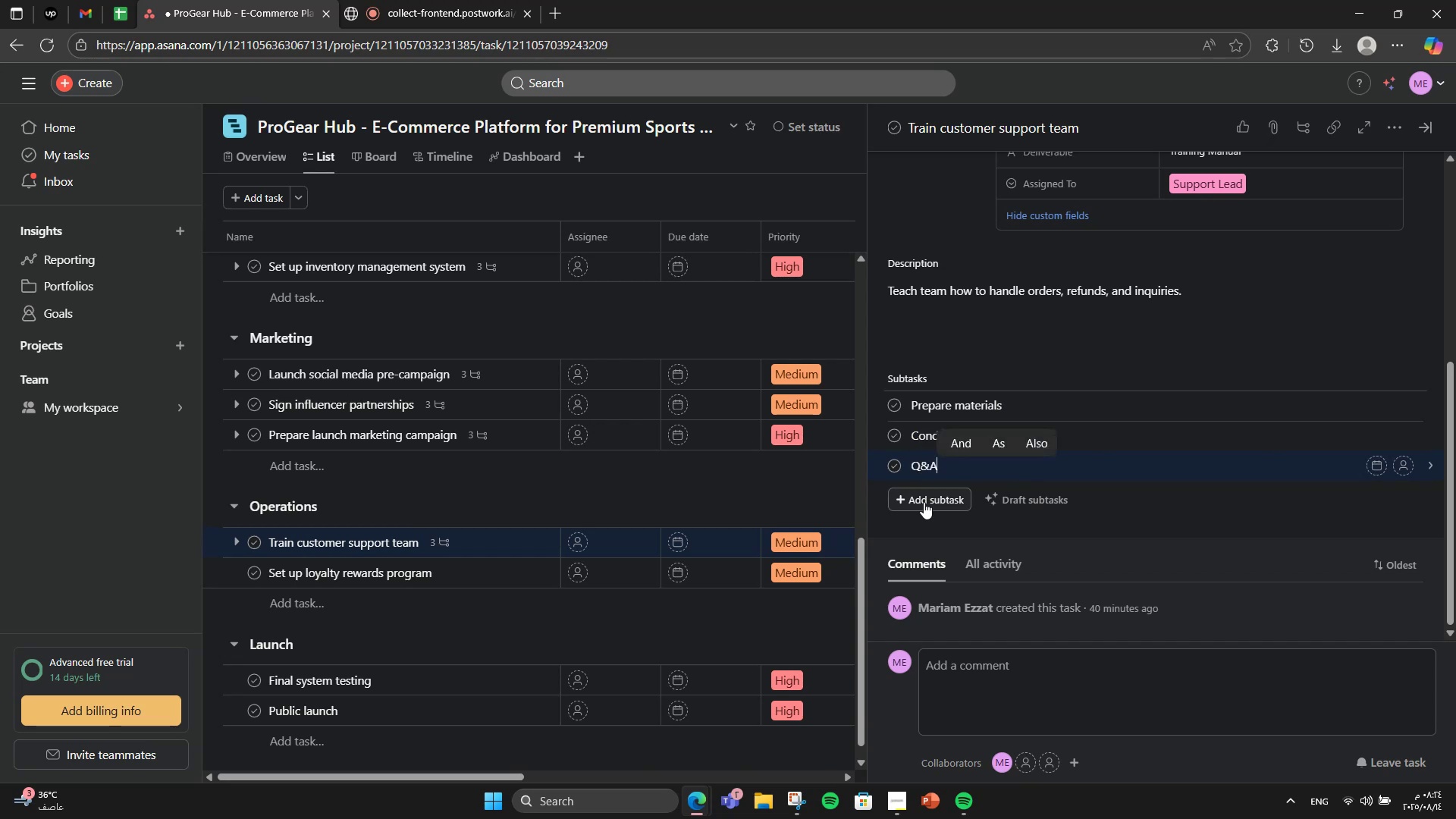 
scroll: coordinate [1128, 403], scroll_direction: up, amount: 1.0
 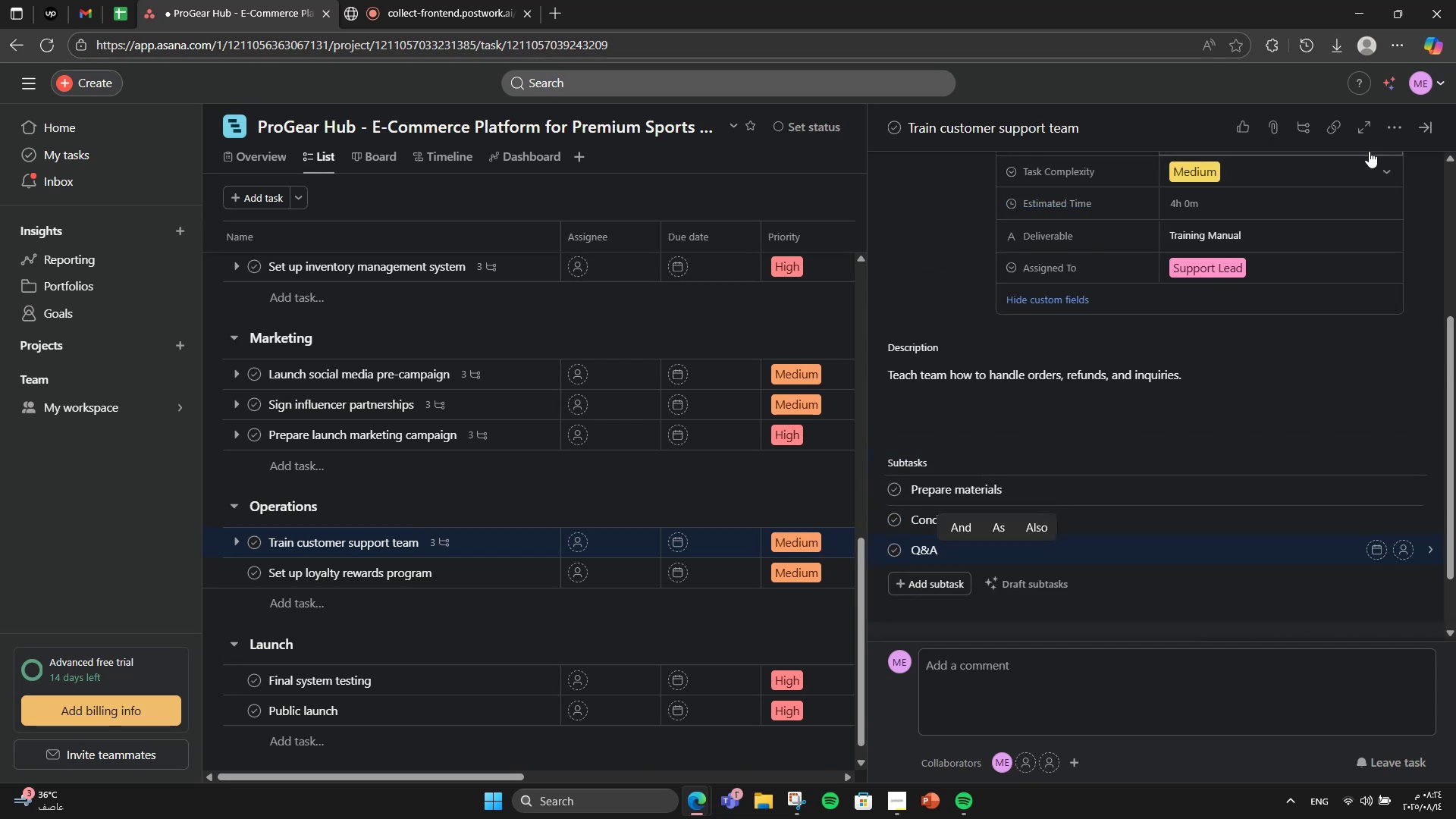 
left_click([1382, 127])
 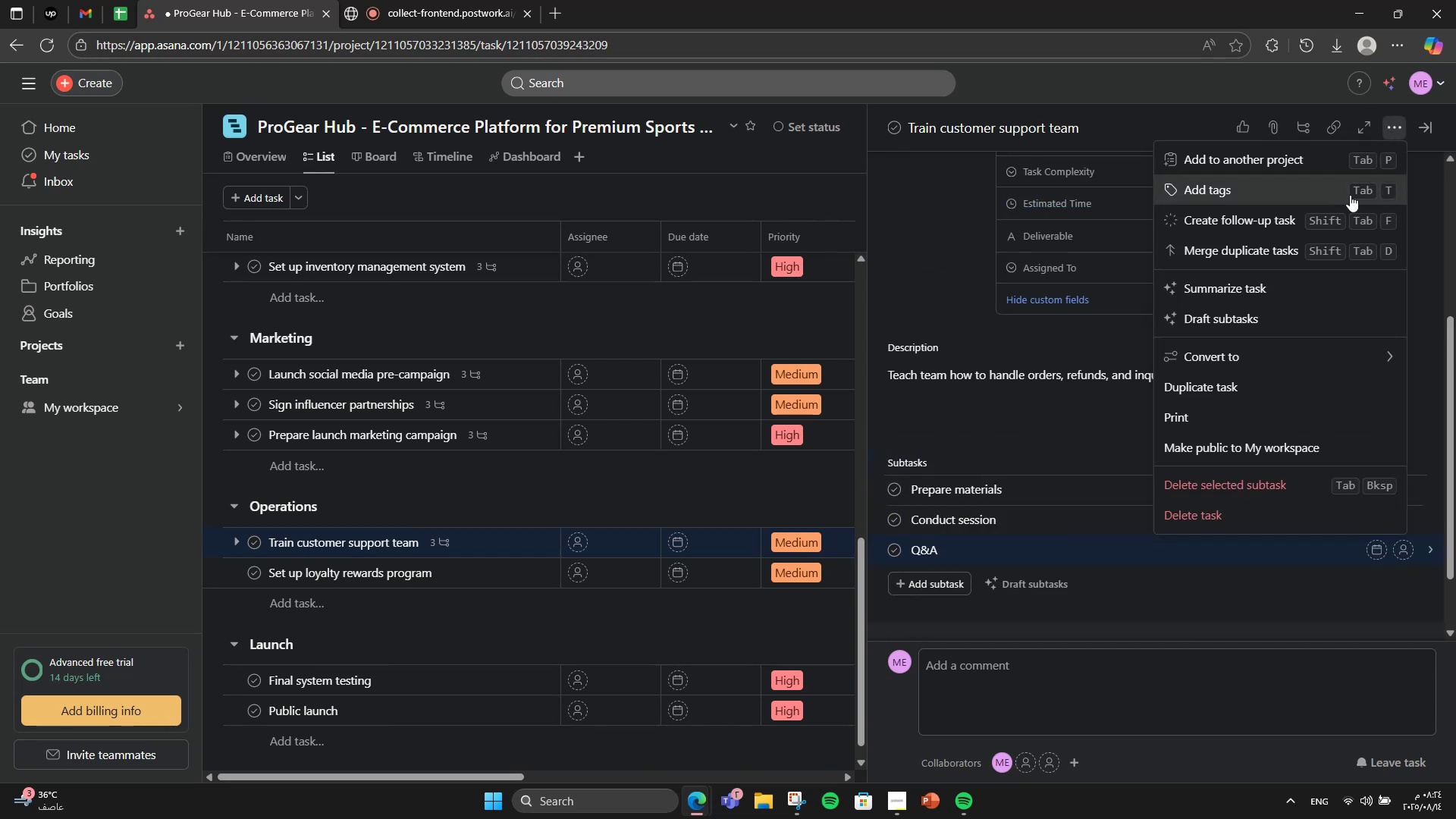 
left_click([1350, 195])
 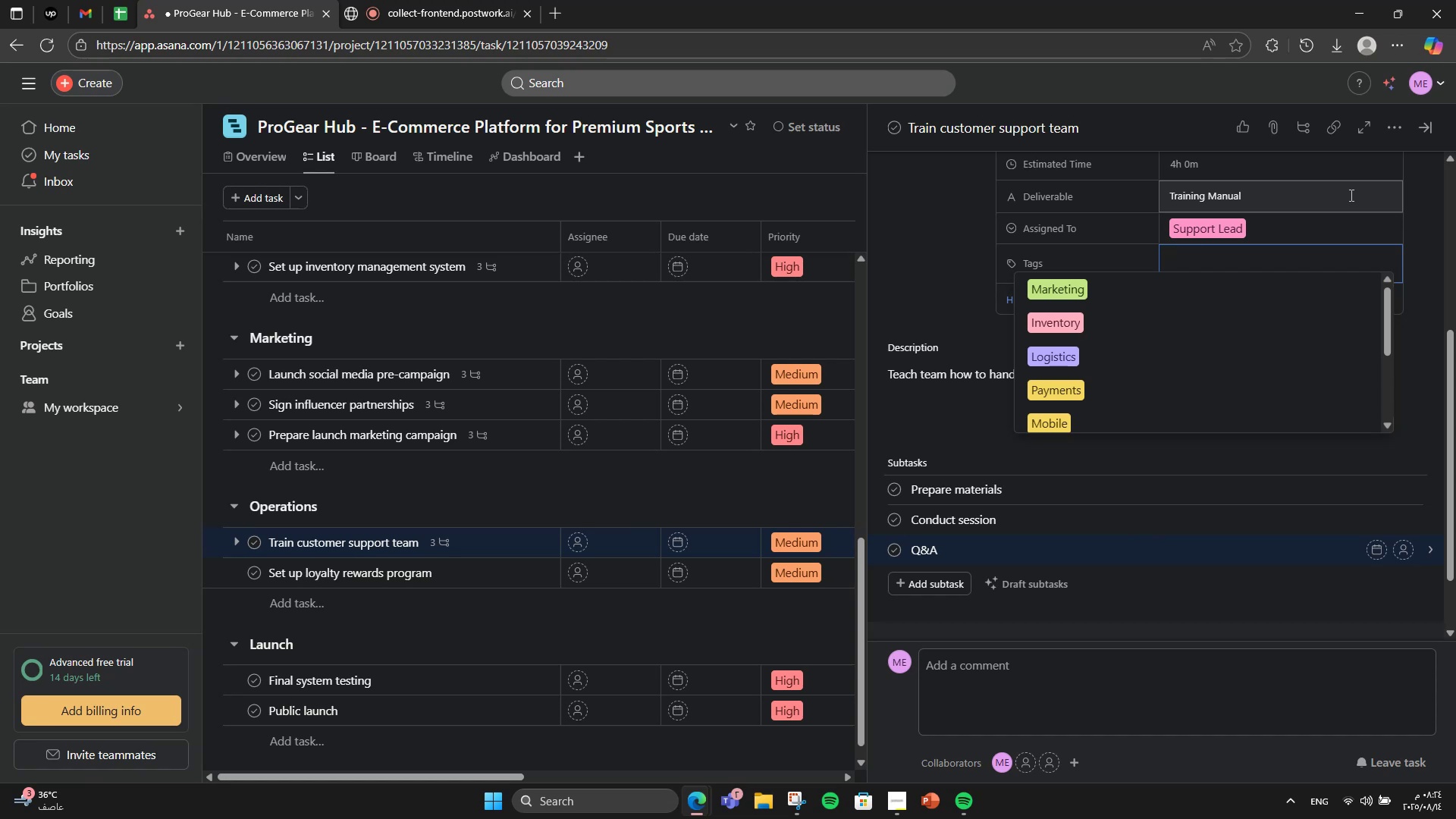 
type(s)
key(Backspace)
type(Support)
 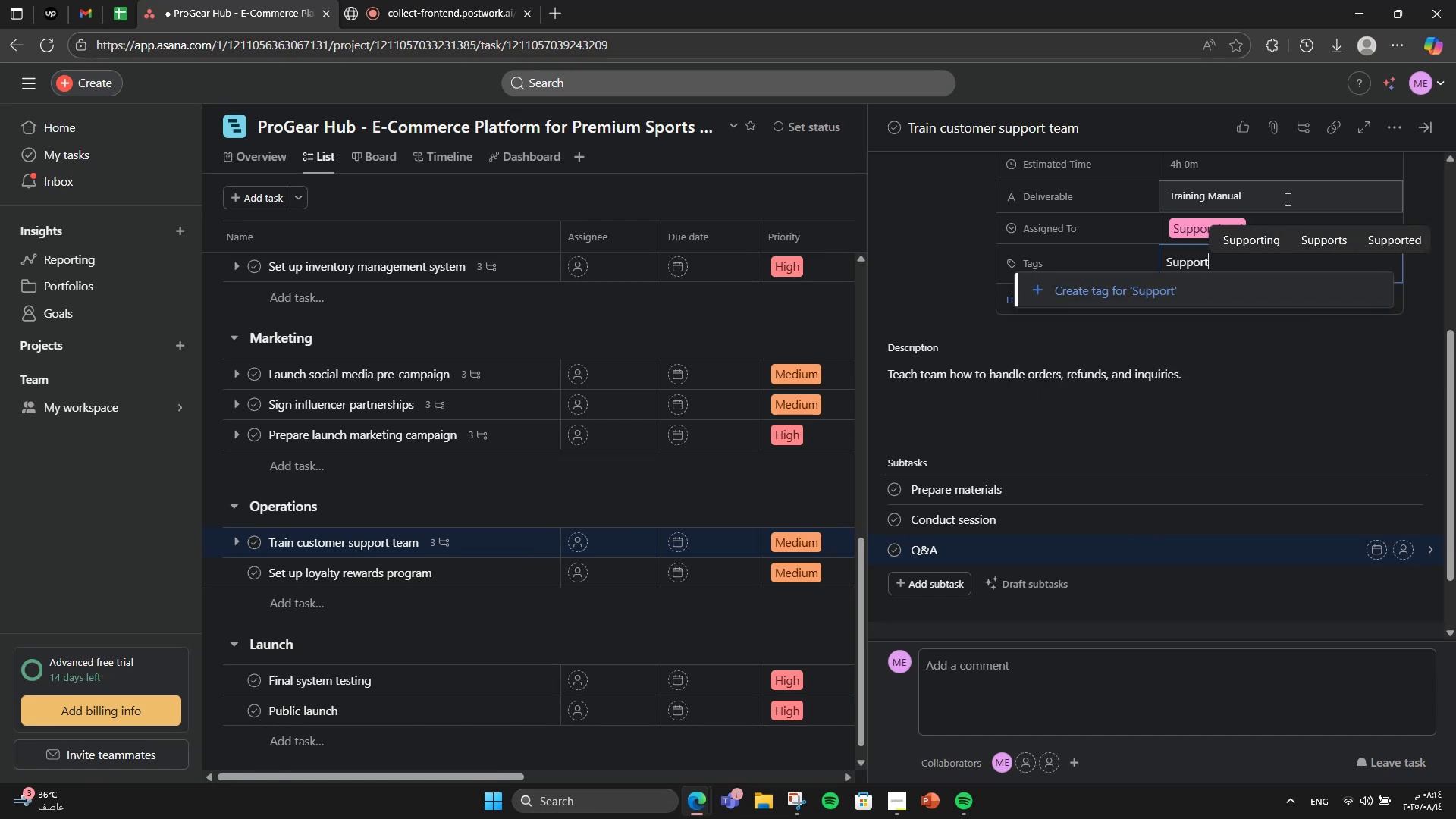 
double_click([1196, 287])
 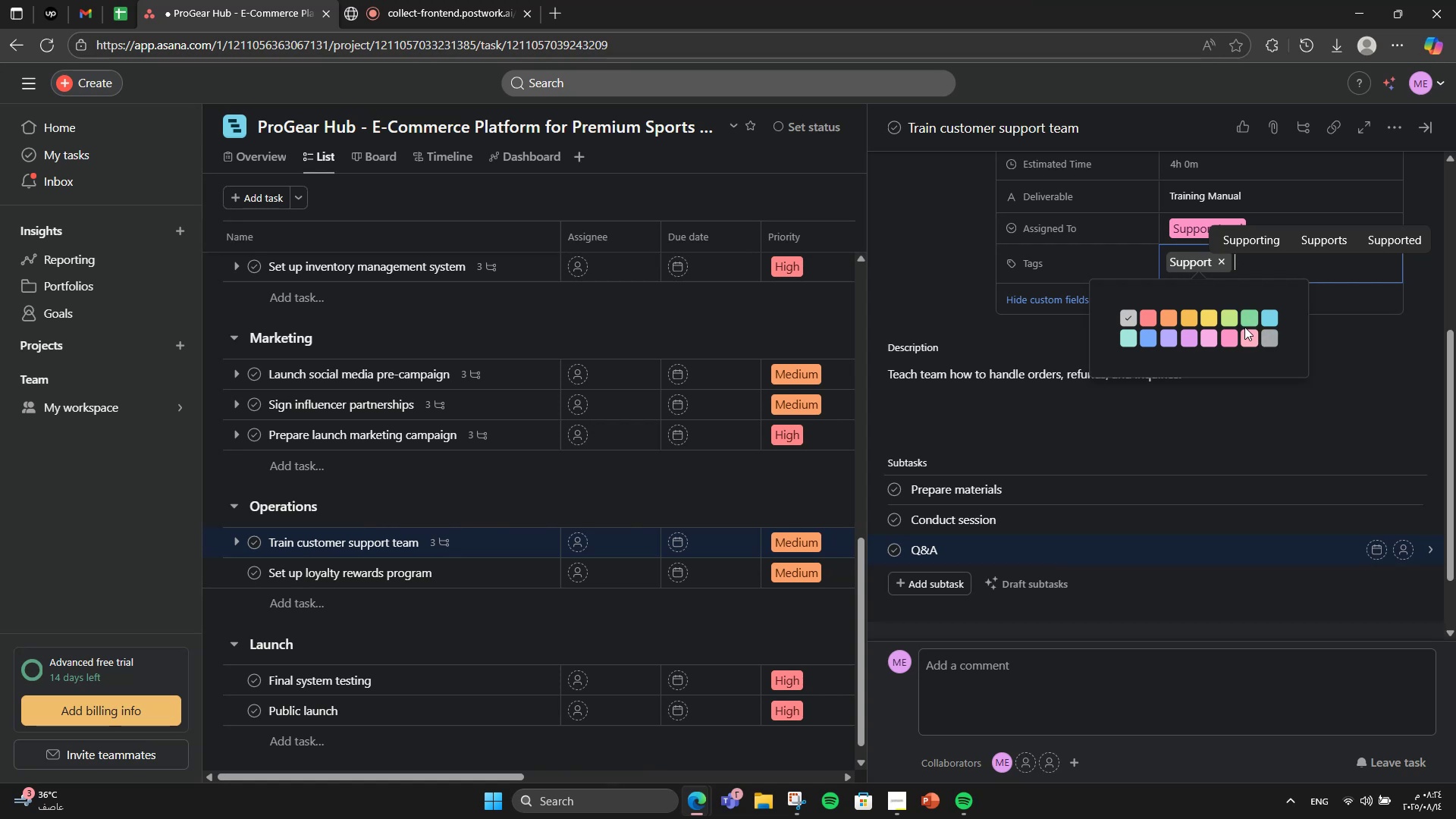 
left_click([1186, 339])
 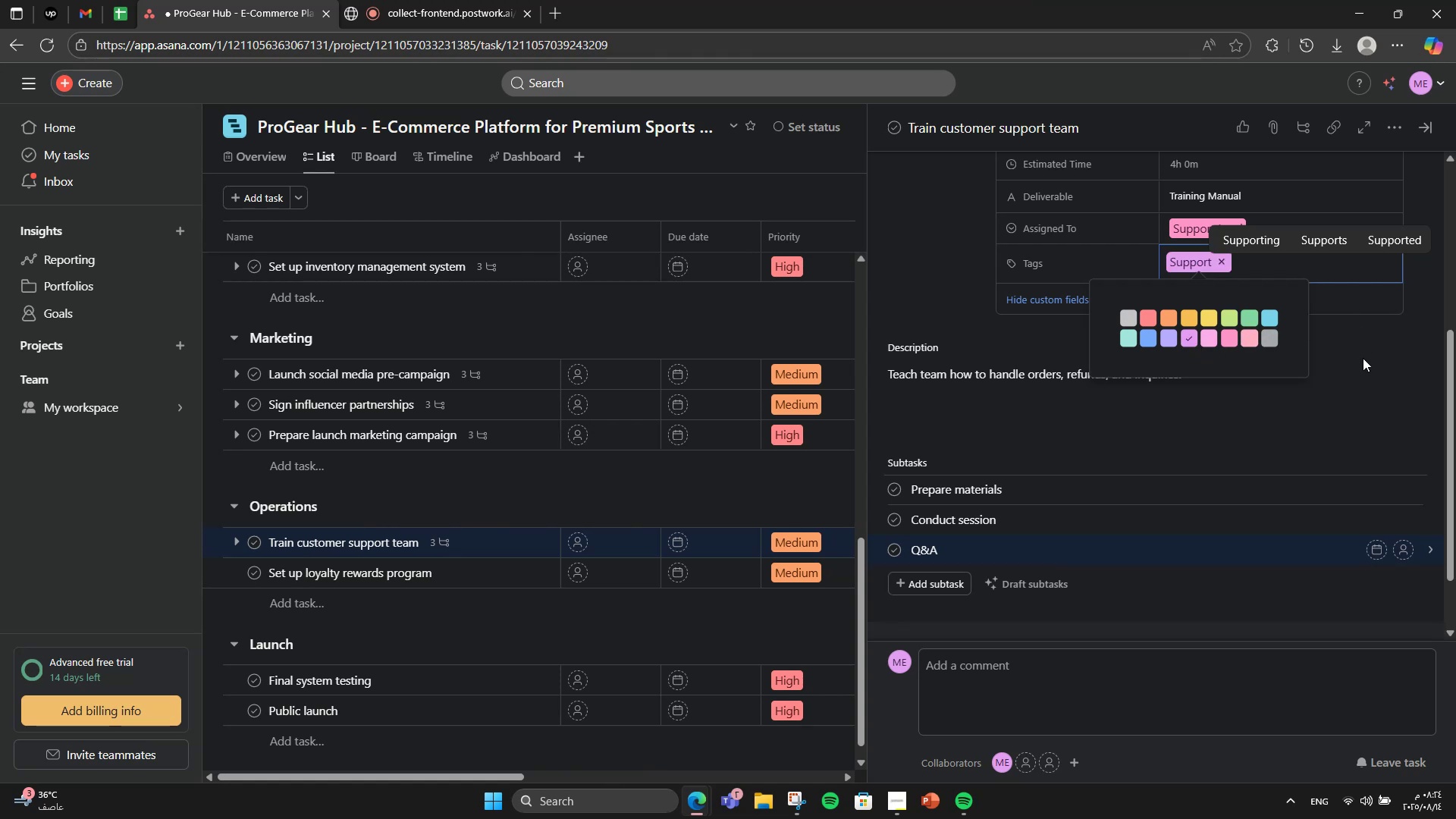 
left_click([1363, 359])
 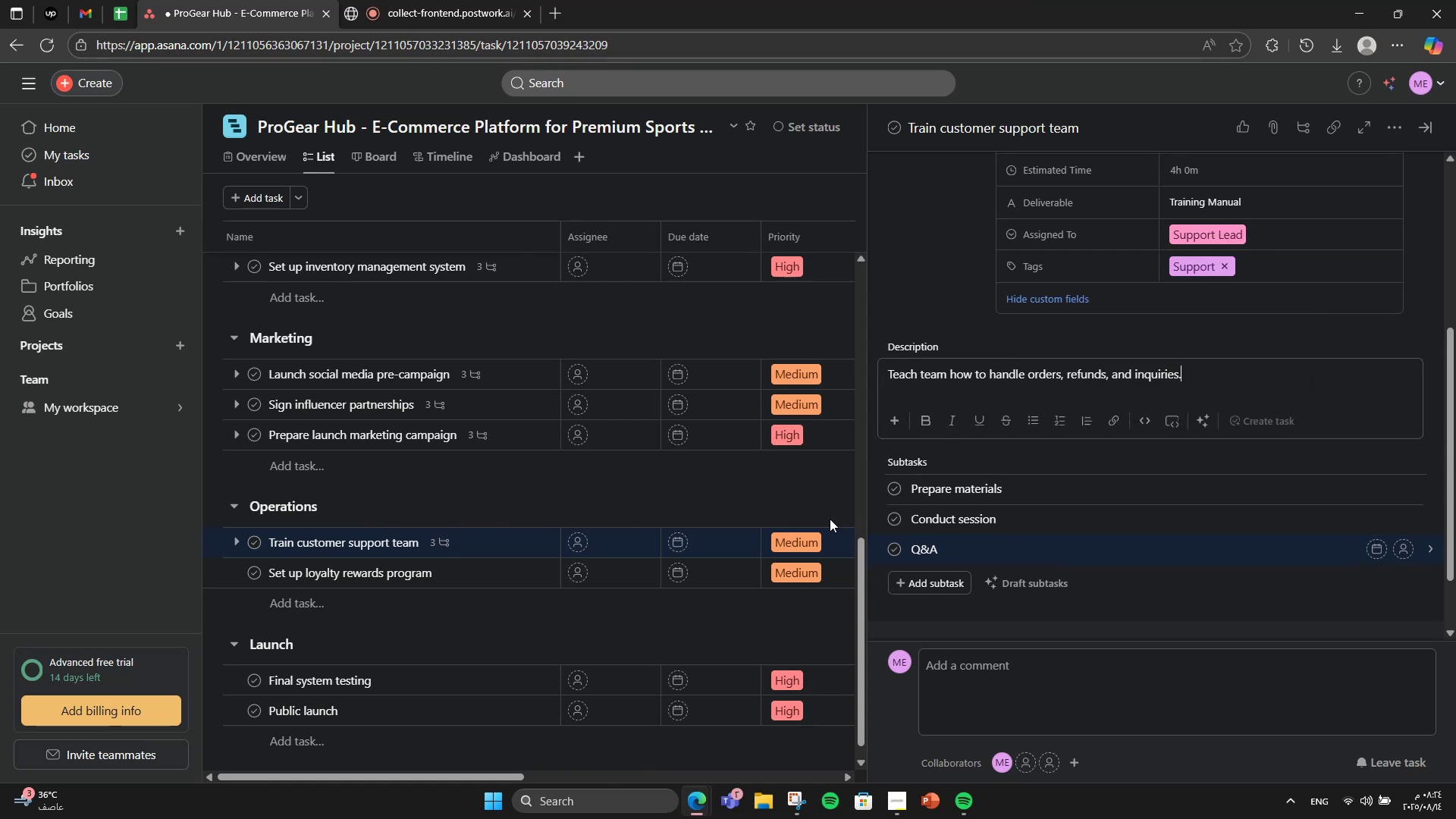 
left_click([453, 585])
 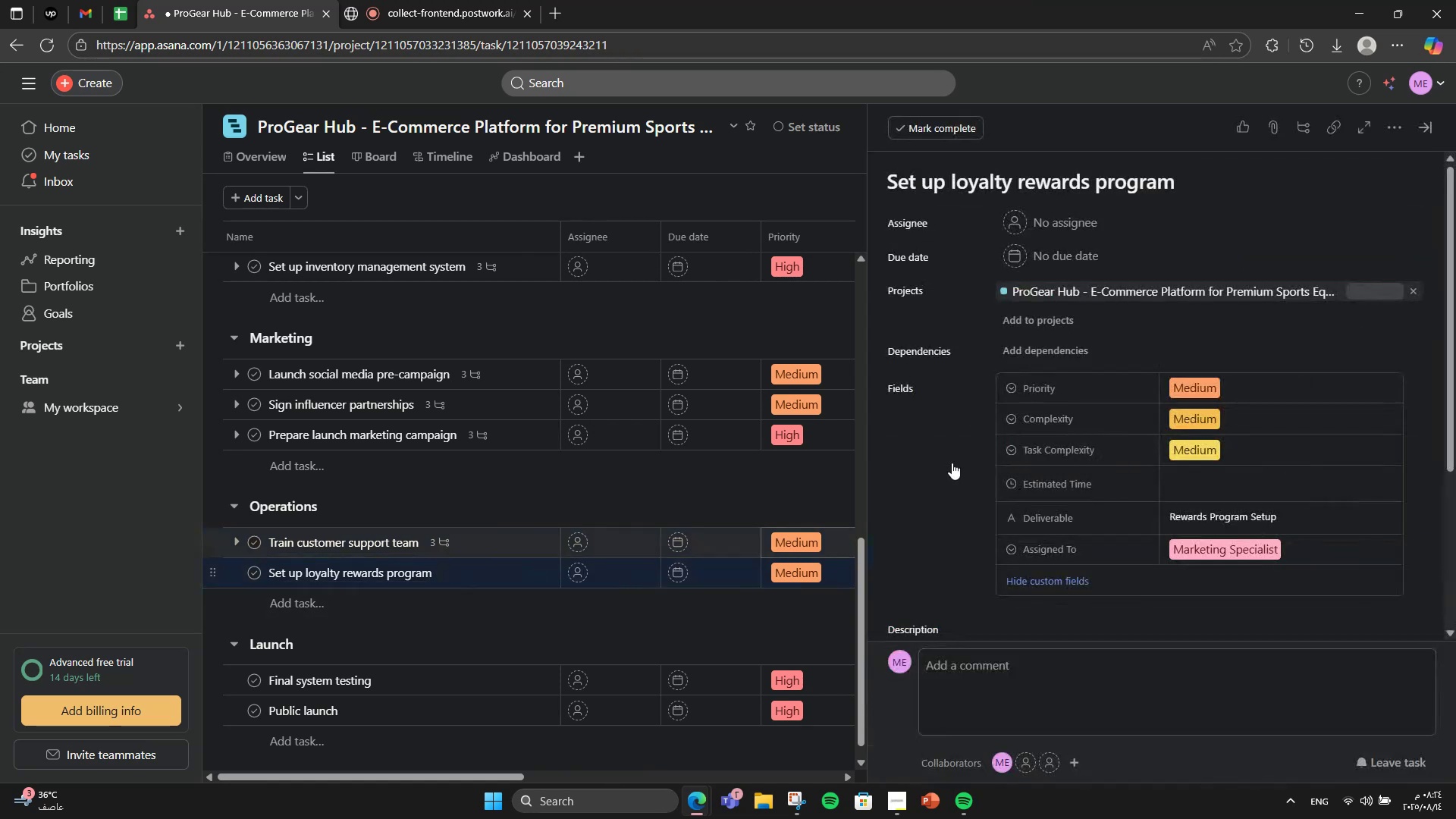 
scroll: coordinate [1061, 430], scroll_direction: down, amount: 4.0
 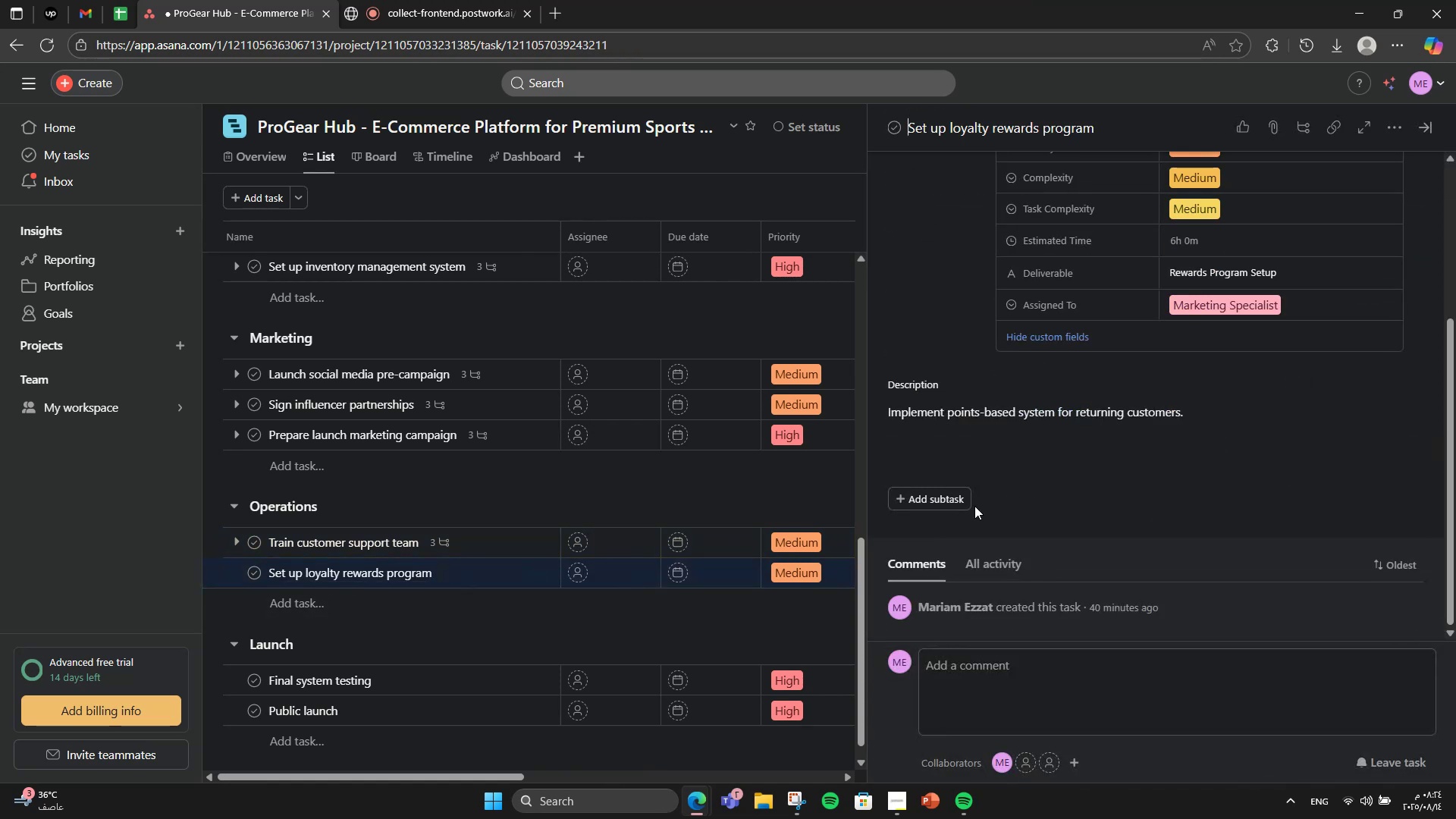 
left_click([946, 497])
 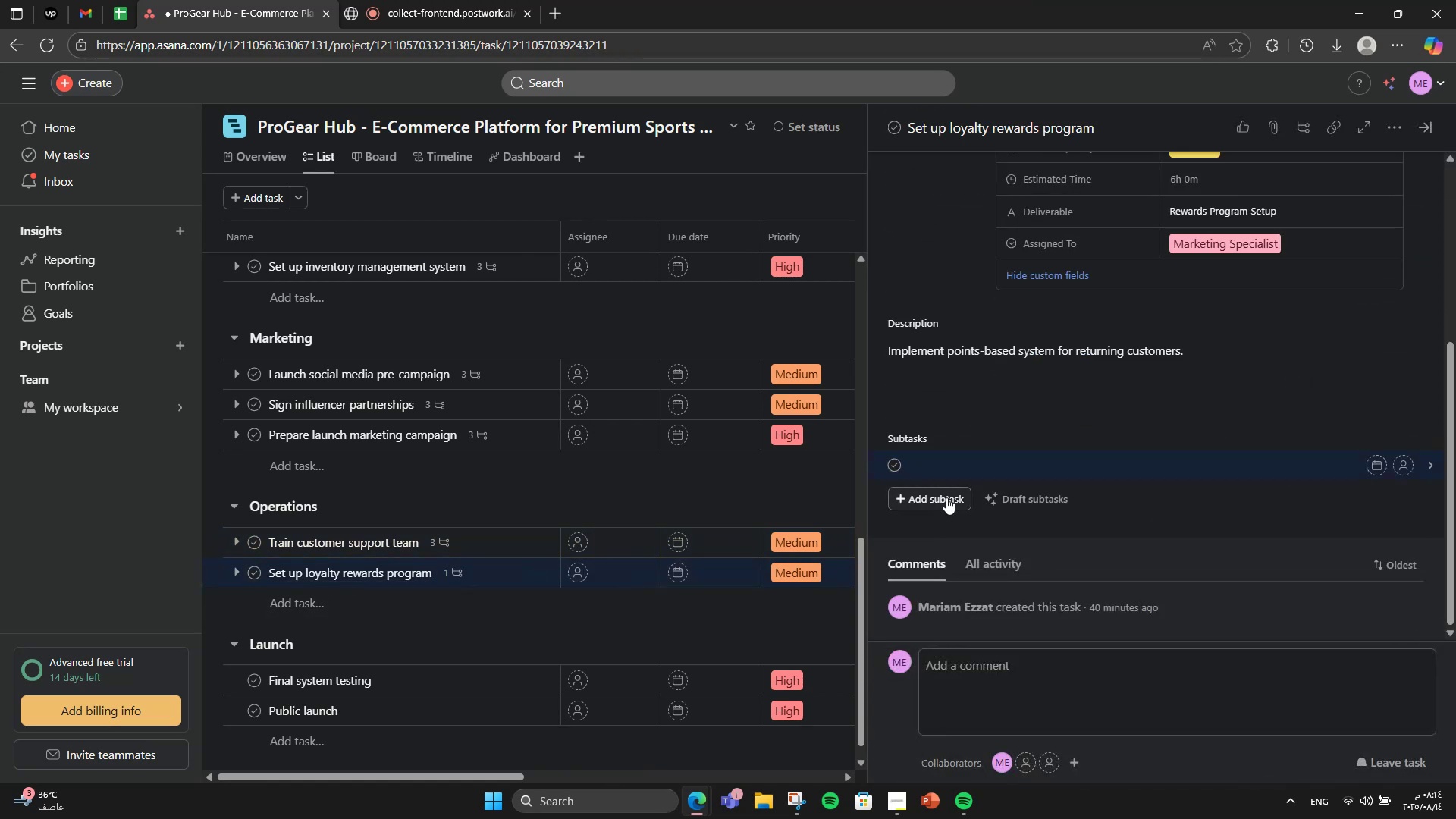 
type(Define ry)
key(Backspace)
type(ules)
 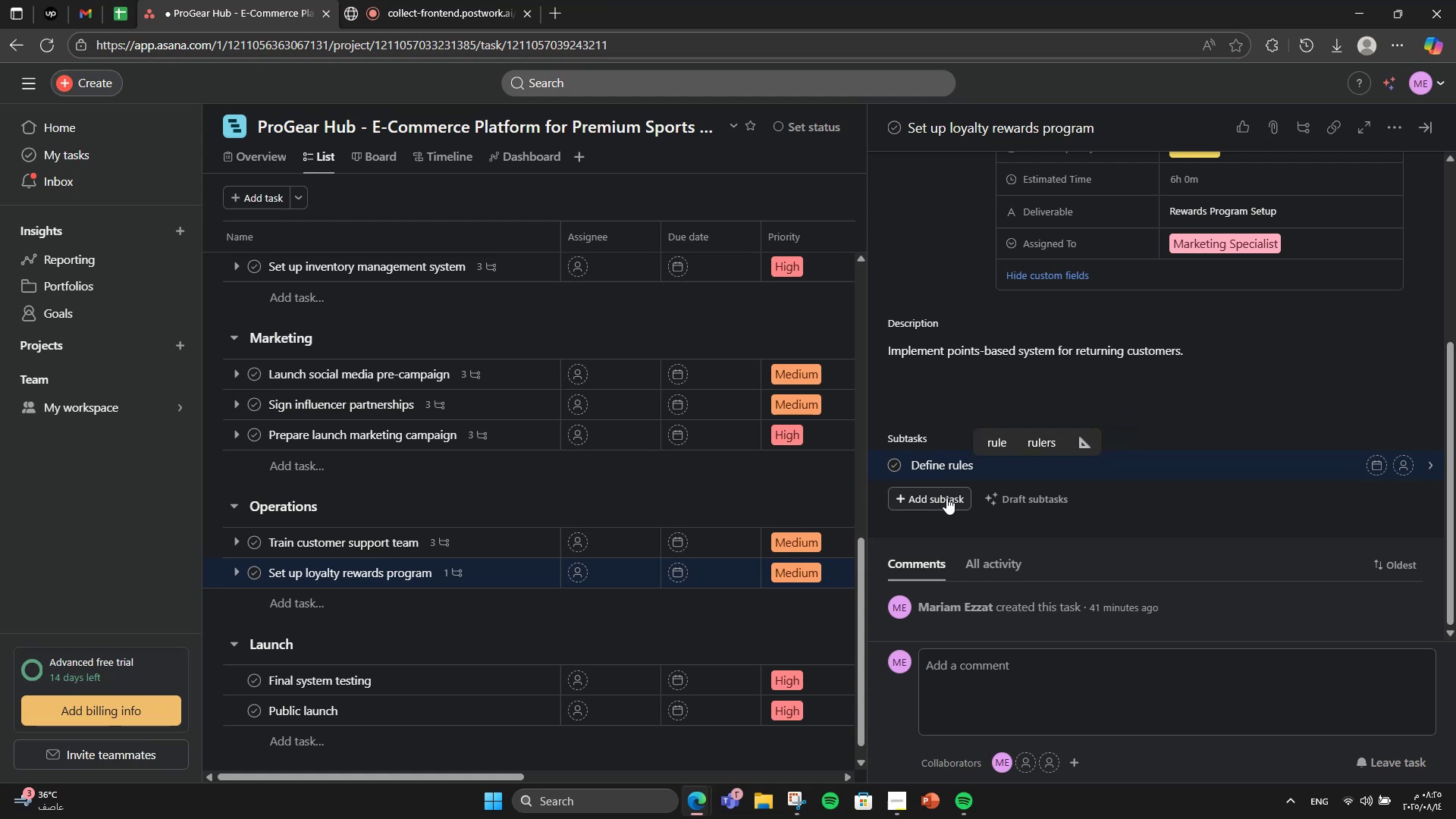 
key(Enter)
 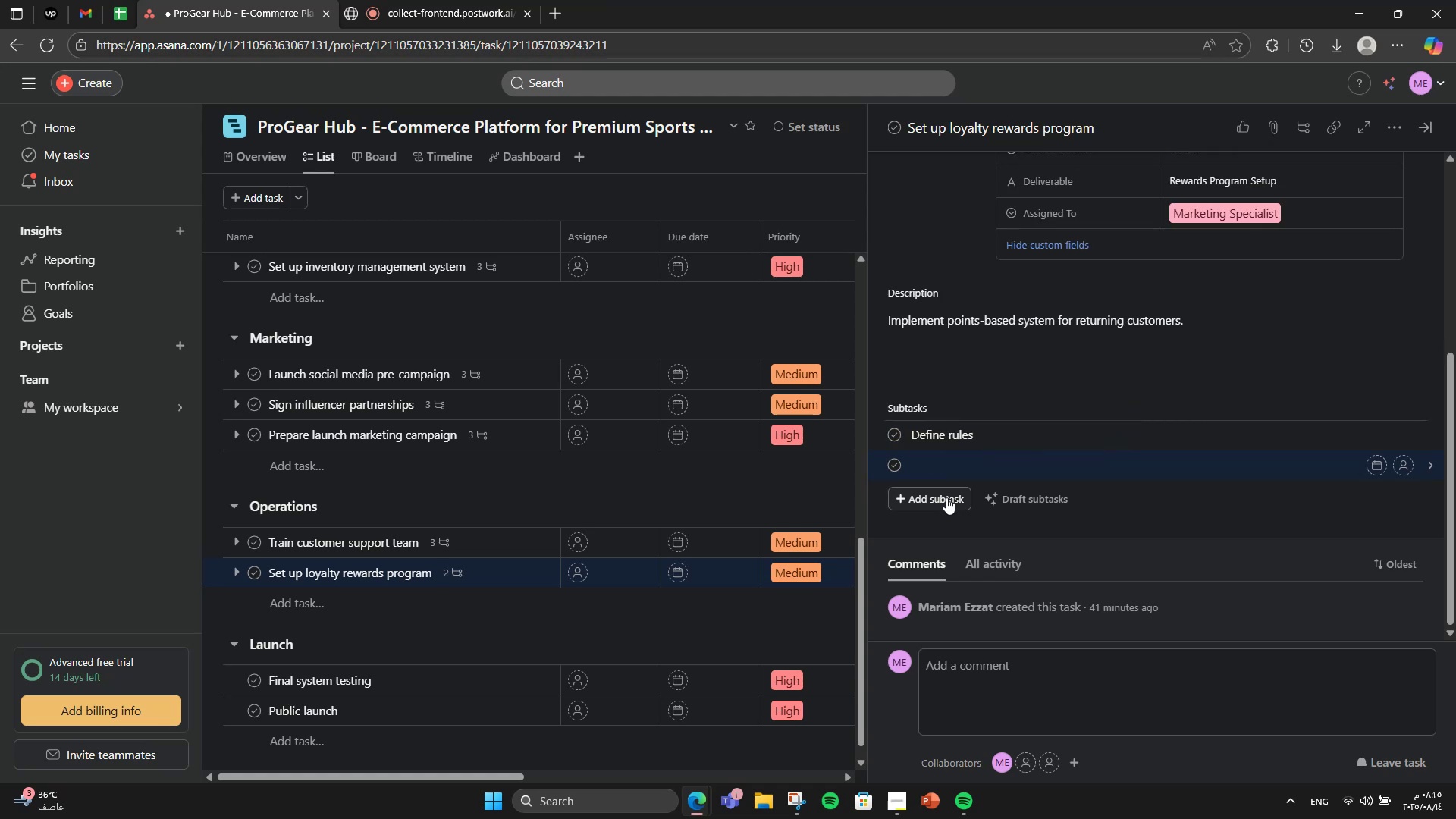 
type(U)
key(Backspace)
type(Integrate system)
 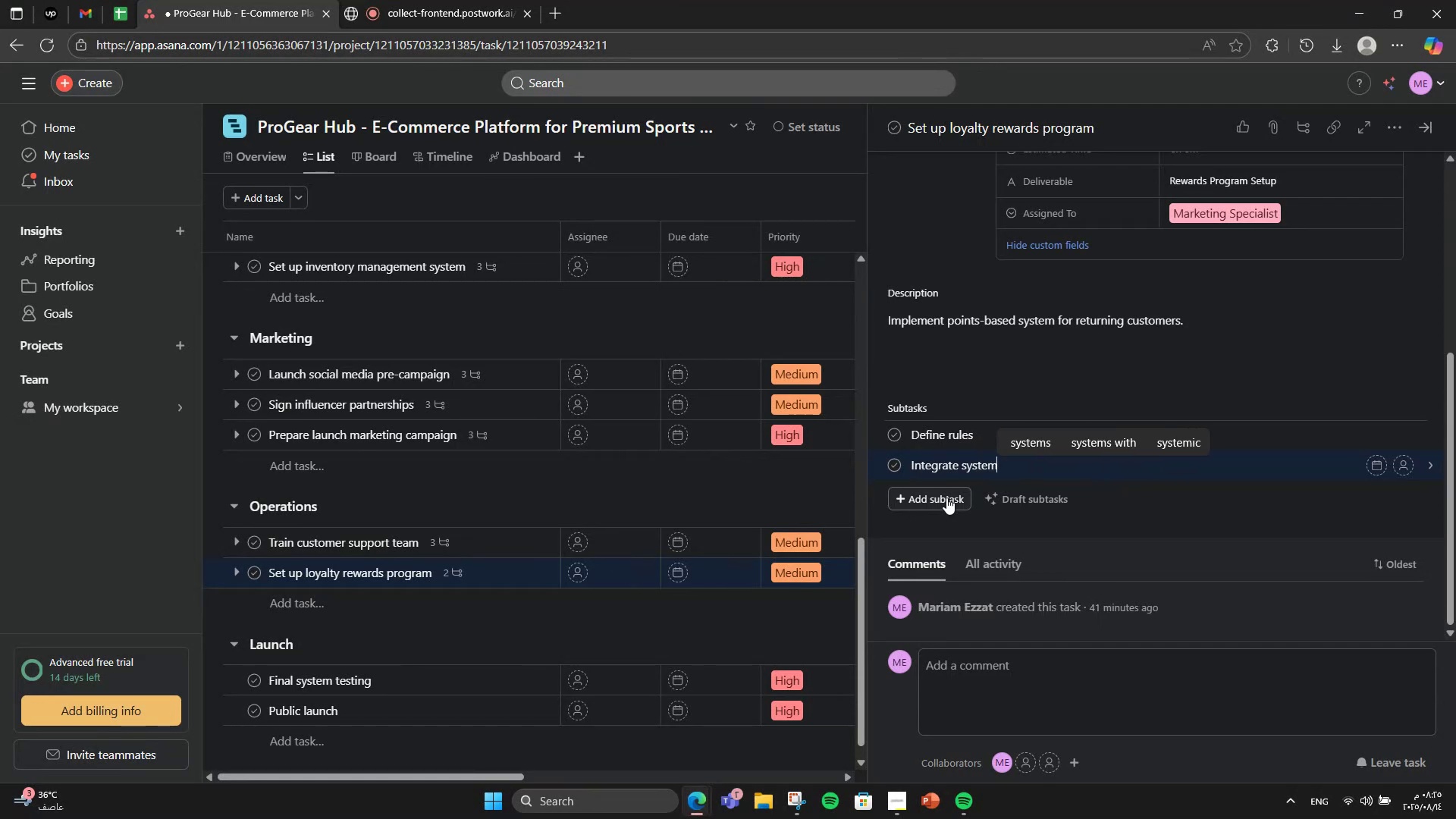 
key(Enter)
 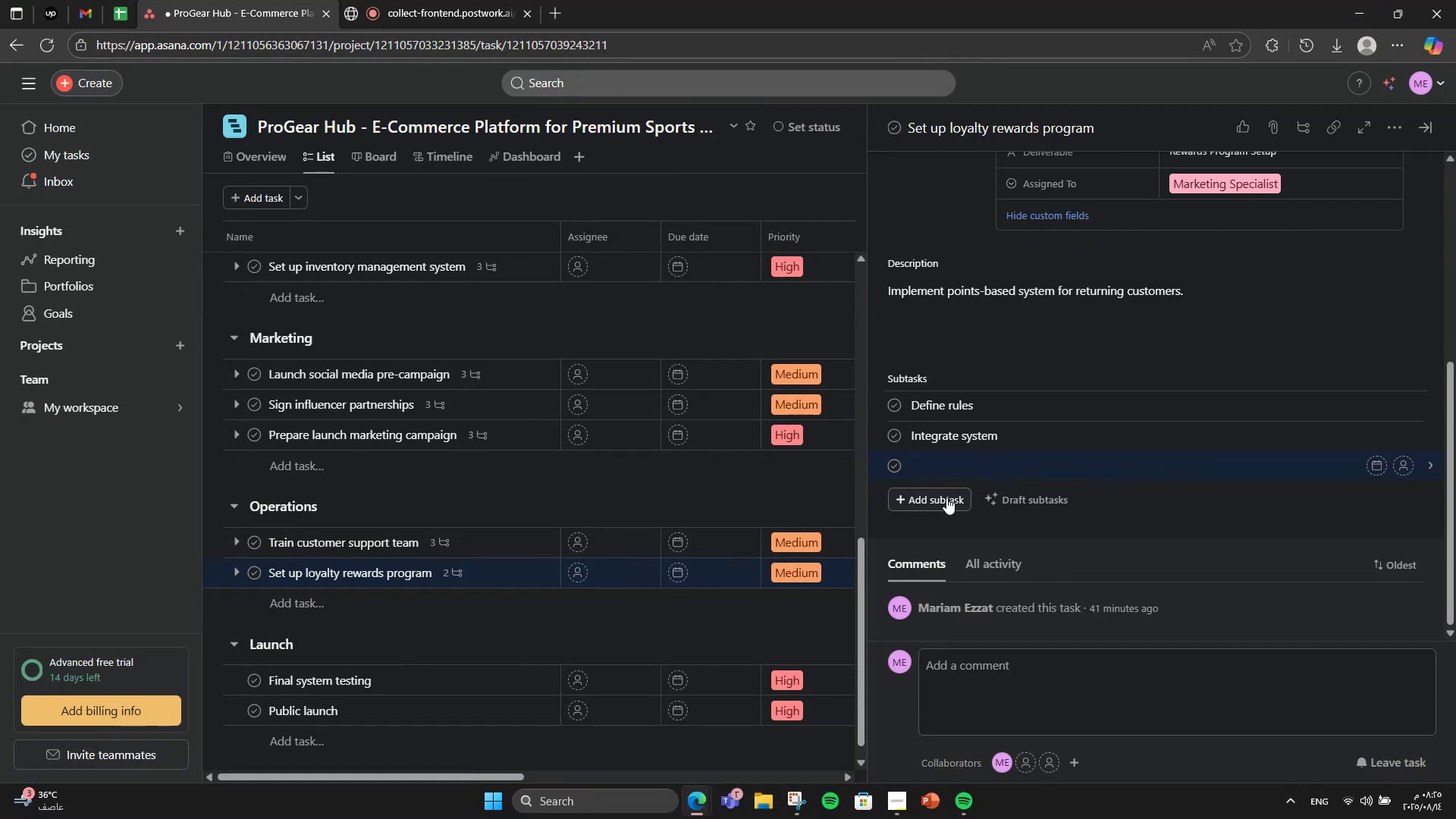 
type(Test)
 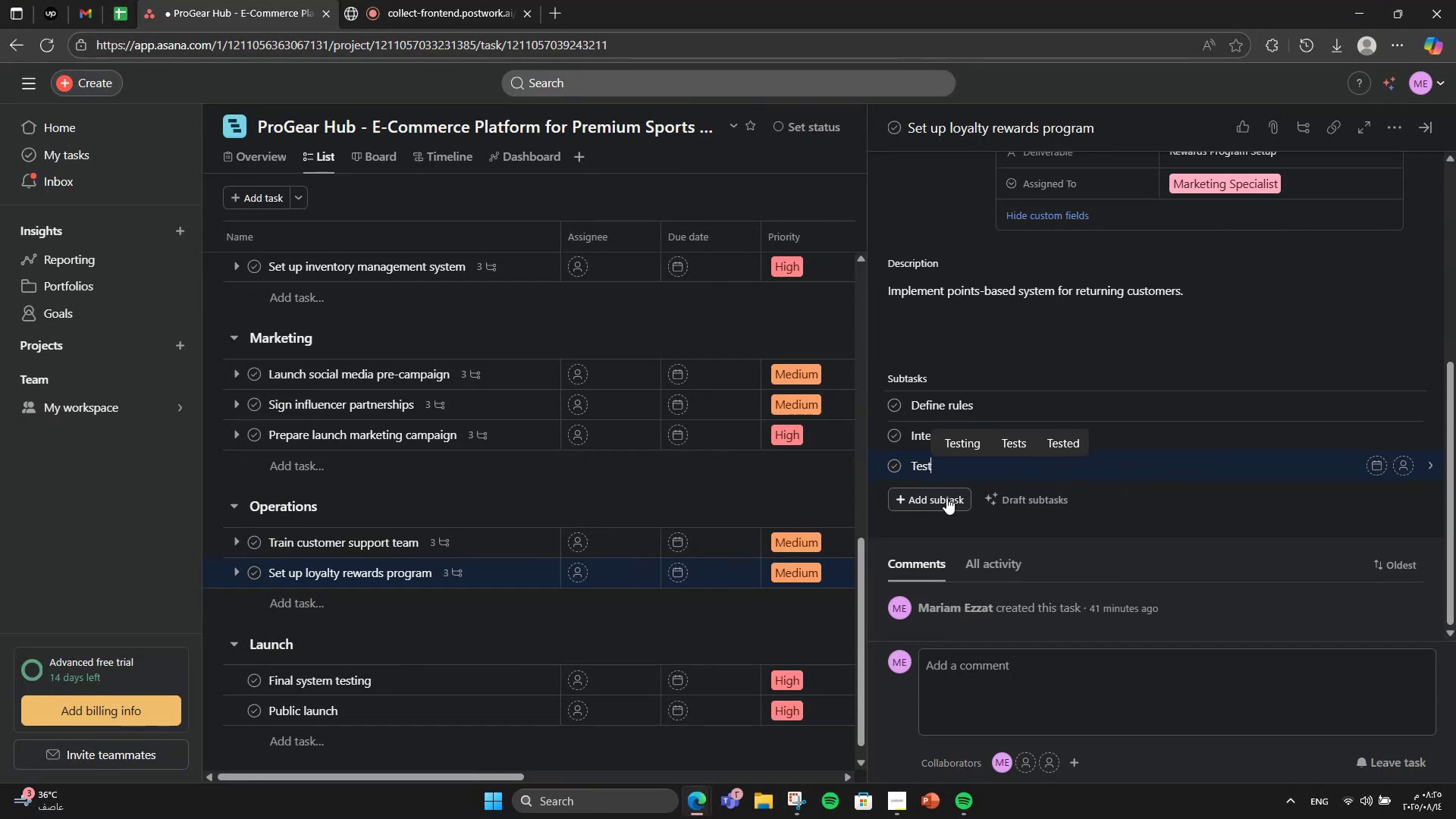 
scroll: coordinate [946, 497], scroll_direction: up, amount: 5.0
 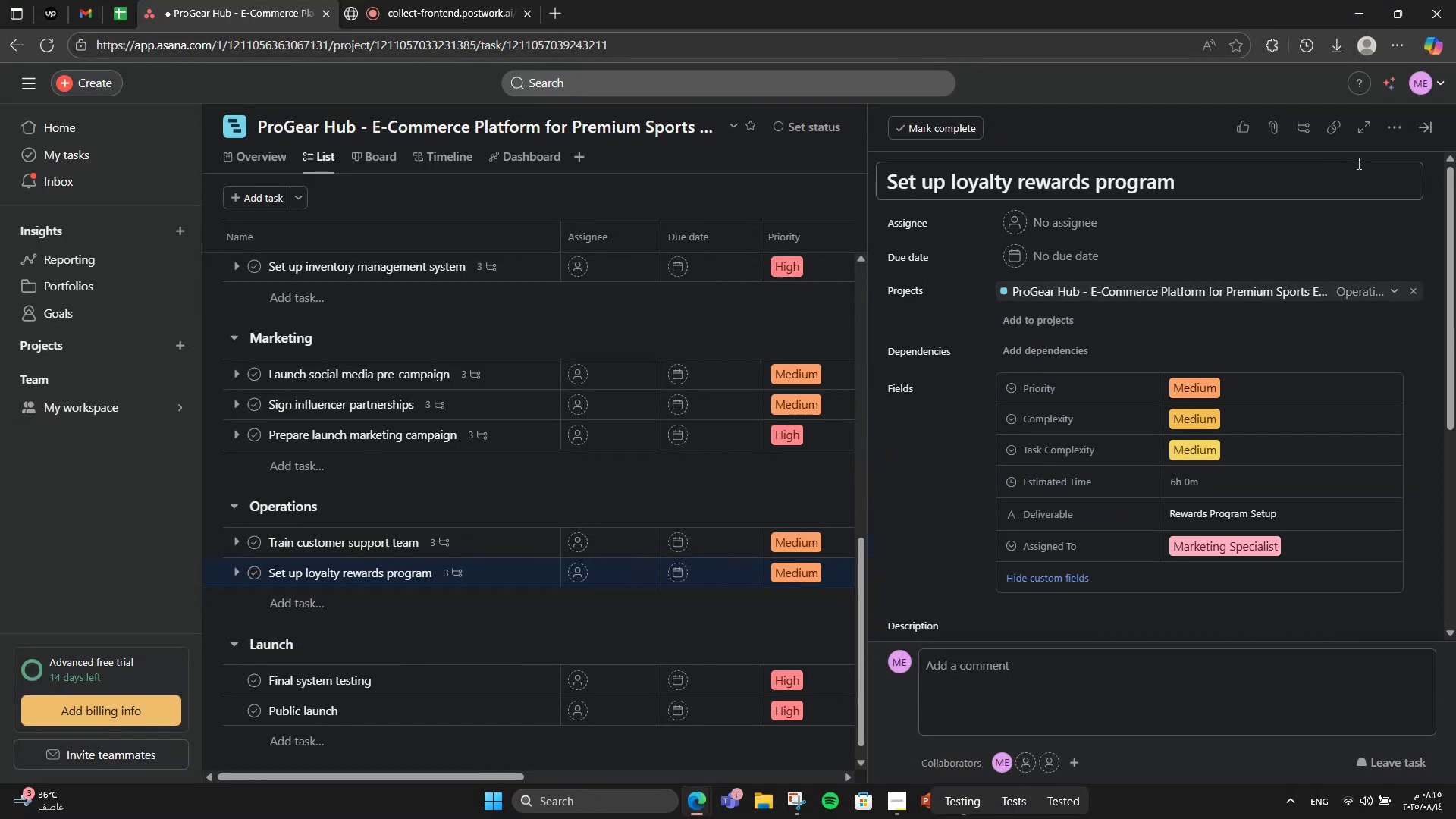 
left_click([1393, 127])
 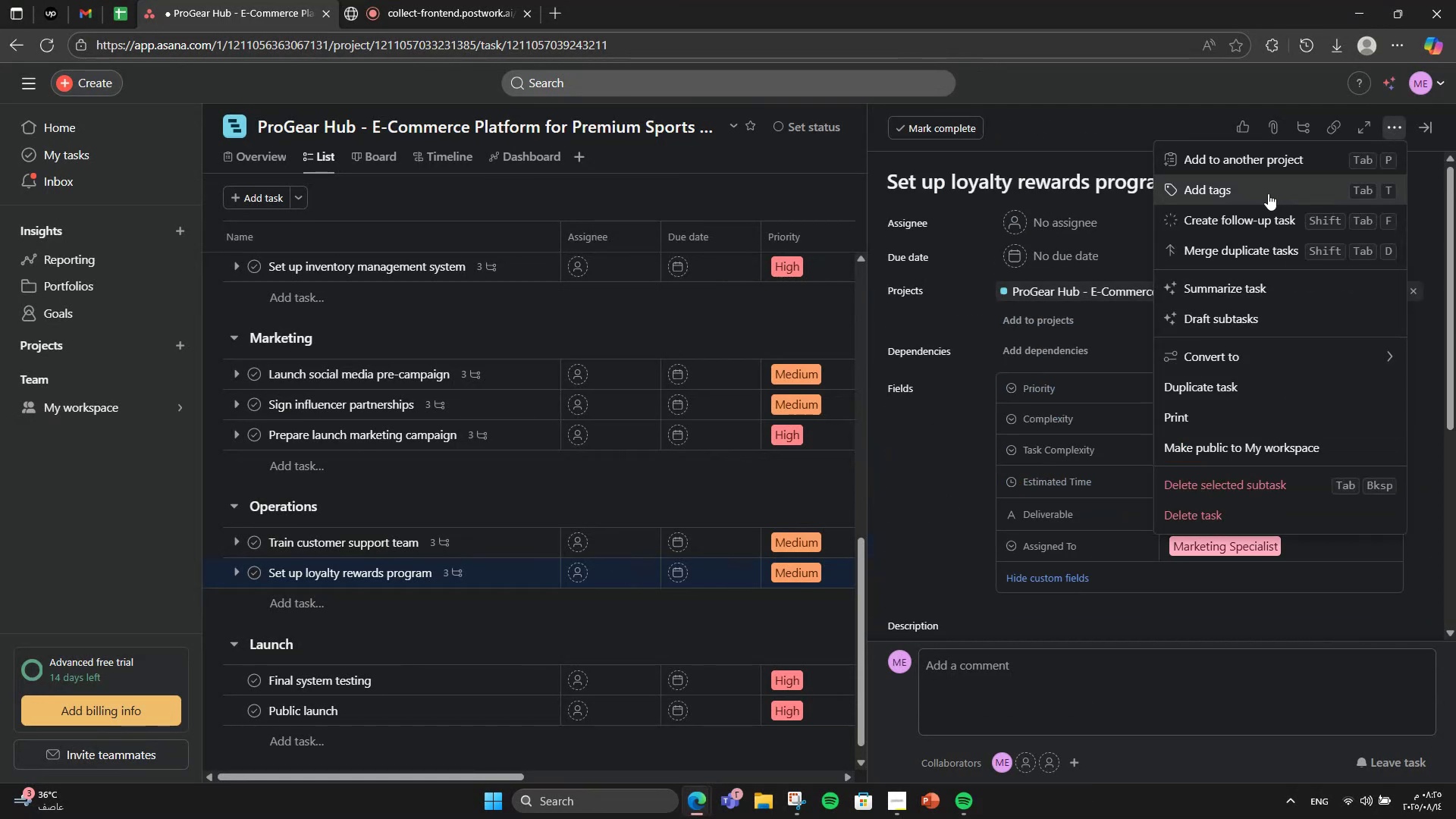 
left_click([1268, 193])
 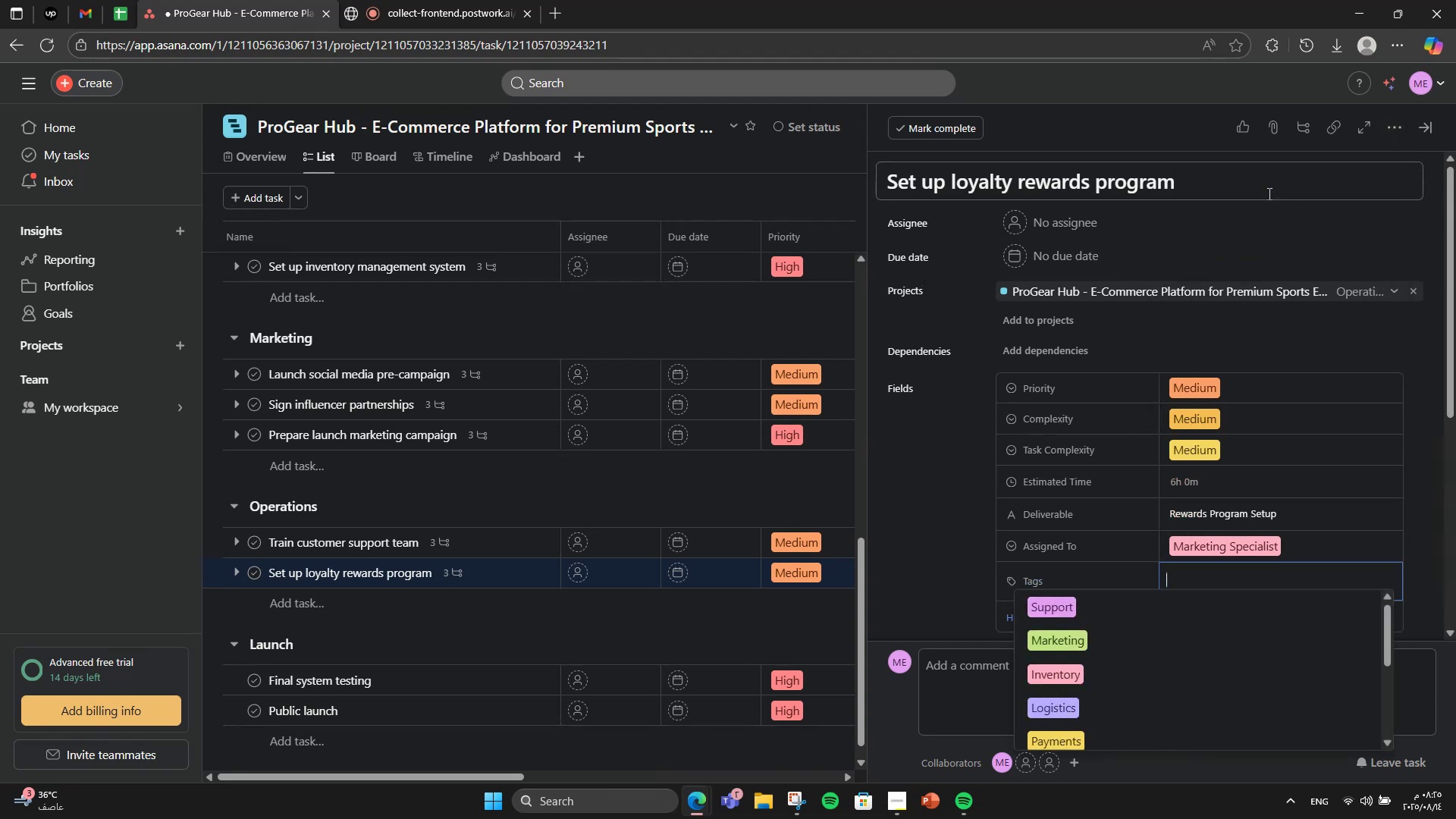 
type(Loyalty)
 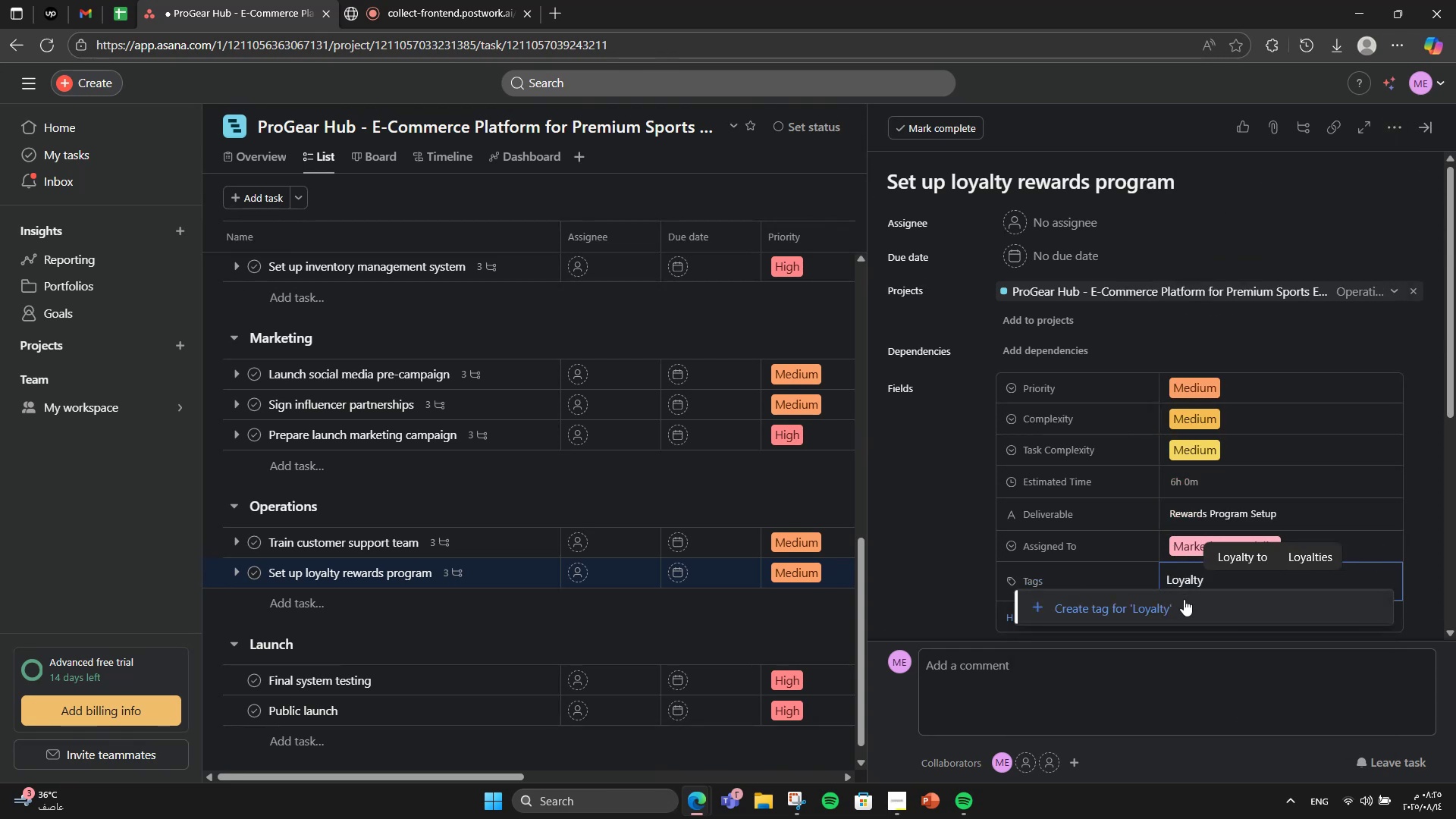 
left_click([1184, 599])
 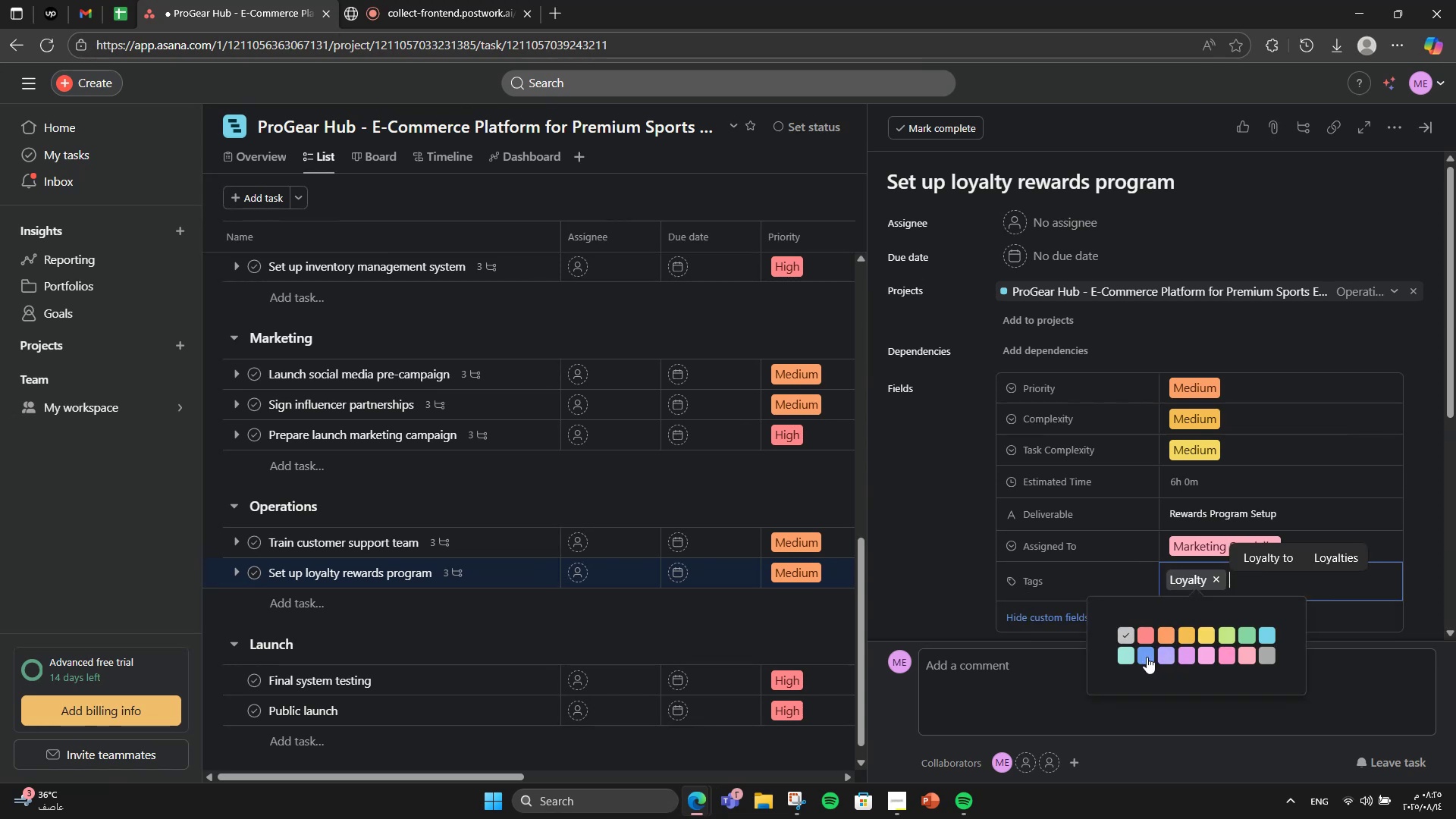 
left_click([1143, 653])
 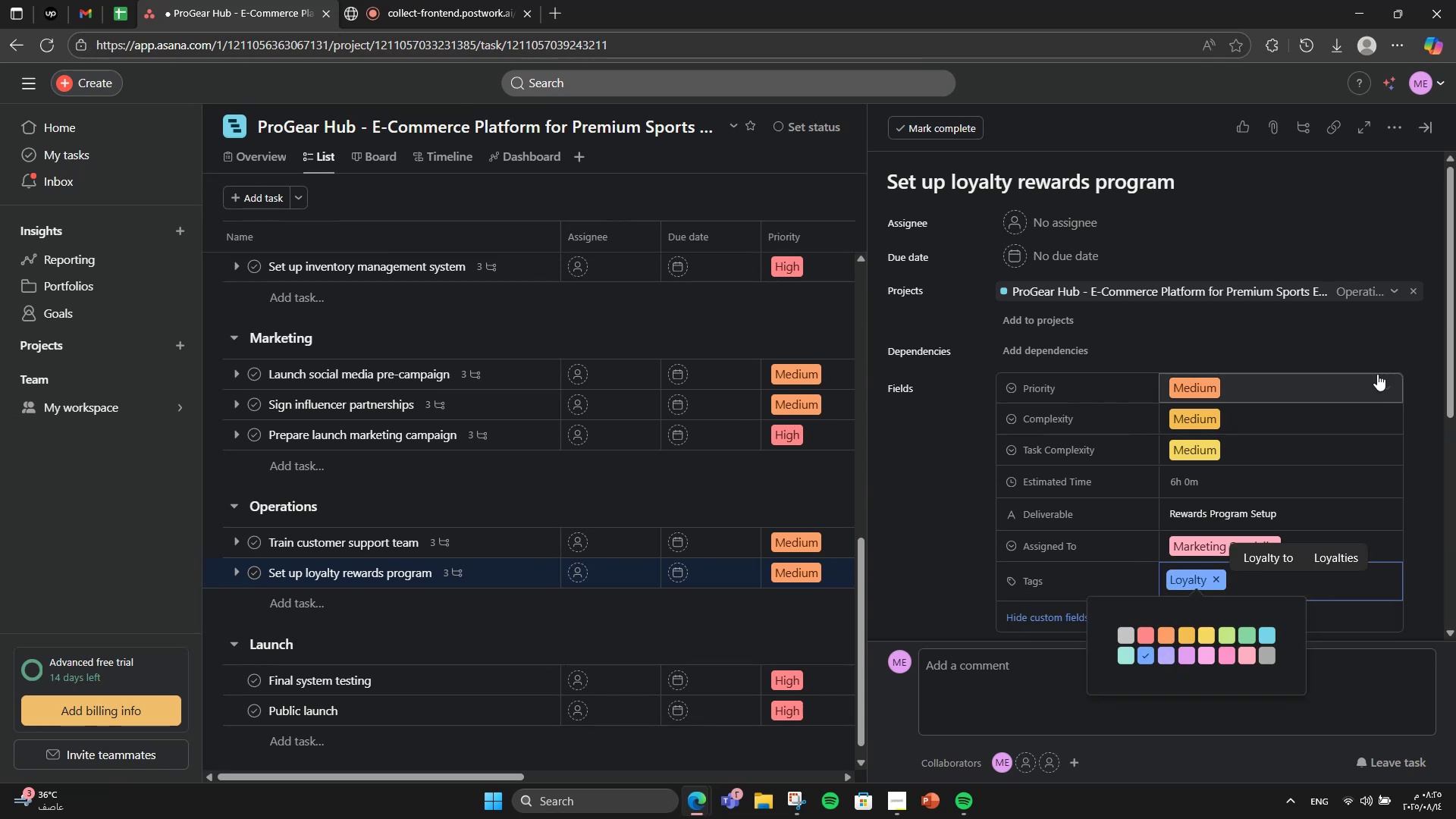 
left_click([1392, 345])
 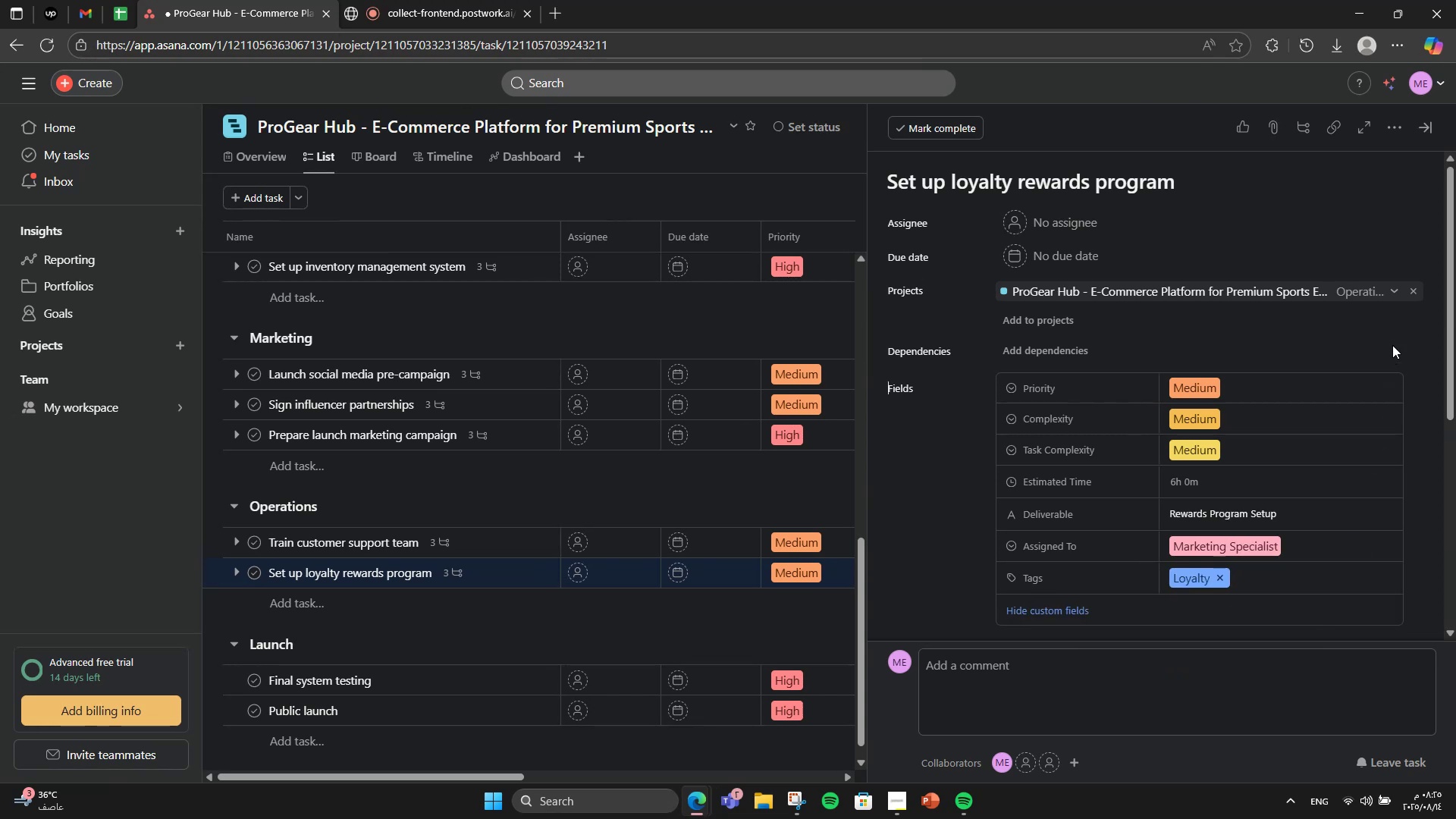 
scroll: coordinate [1392, 345], scroll_direction: down, amount: 5.0
 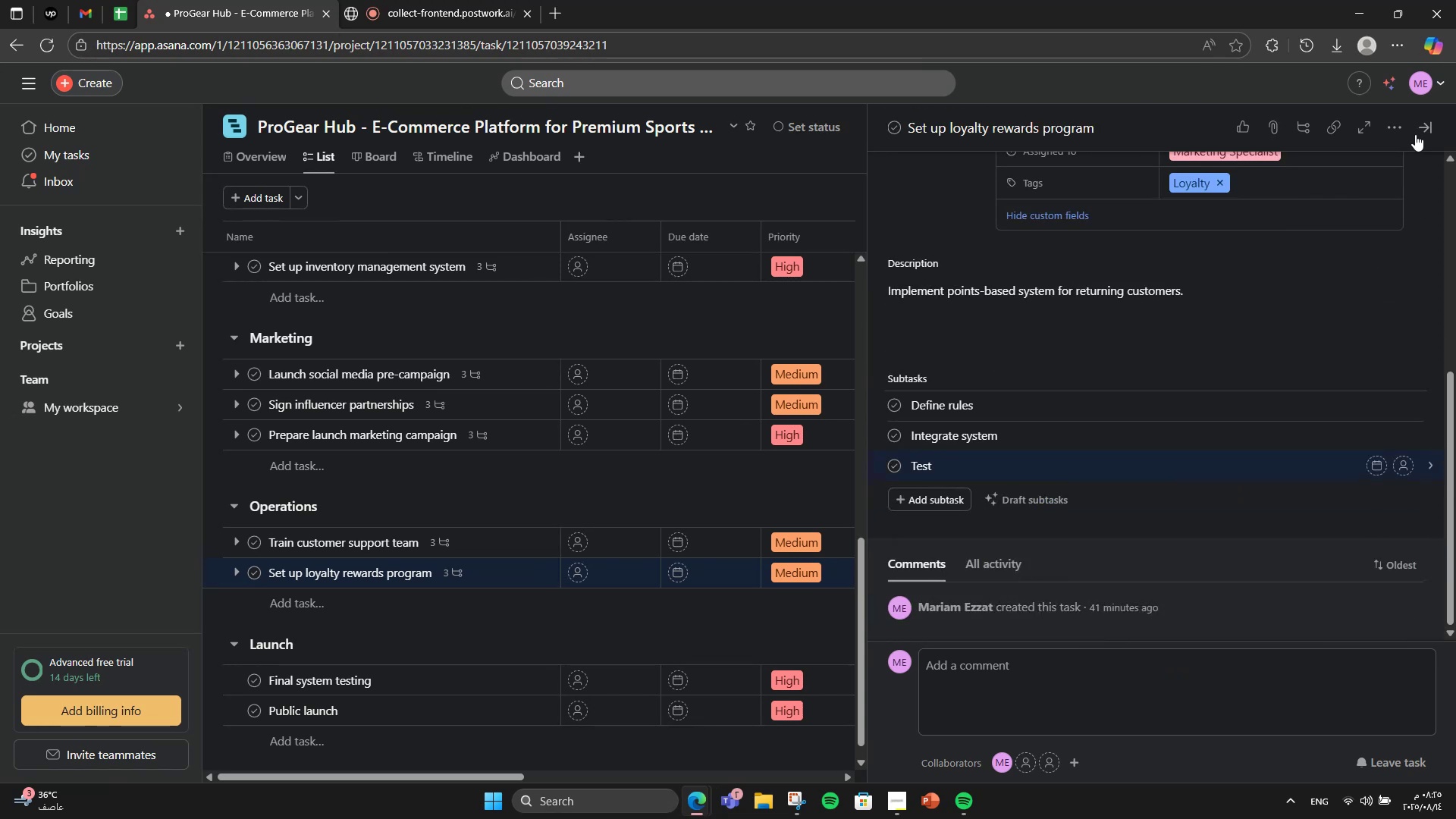 
left_click([1417, 130])
 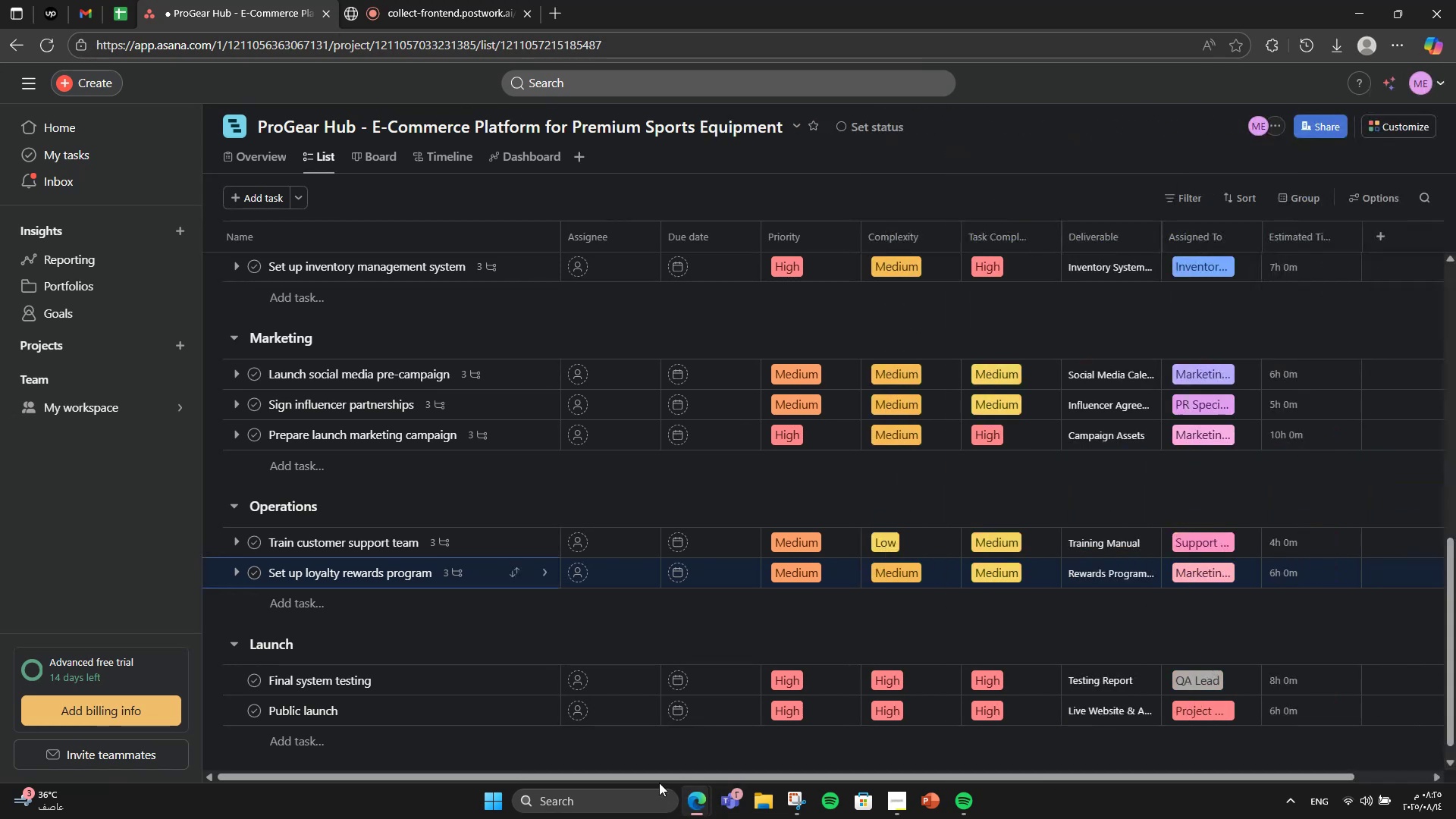 
scroll: coordinate [626, 624], scroll_direction: down, amount: 3.0
 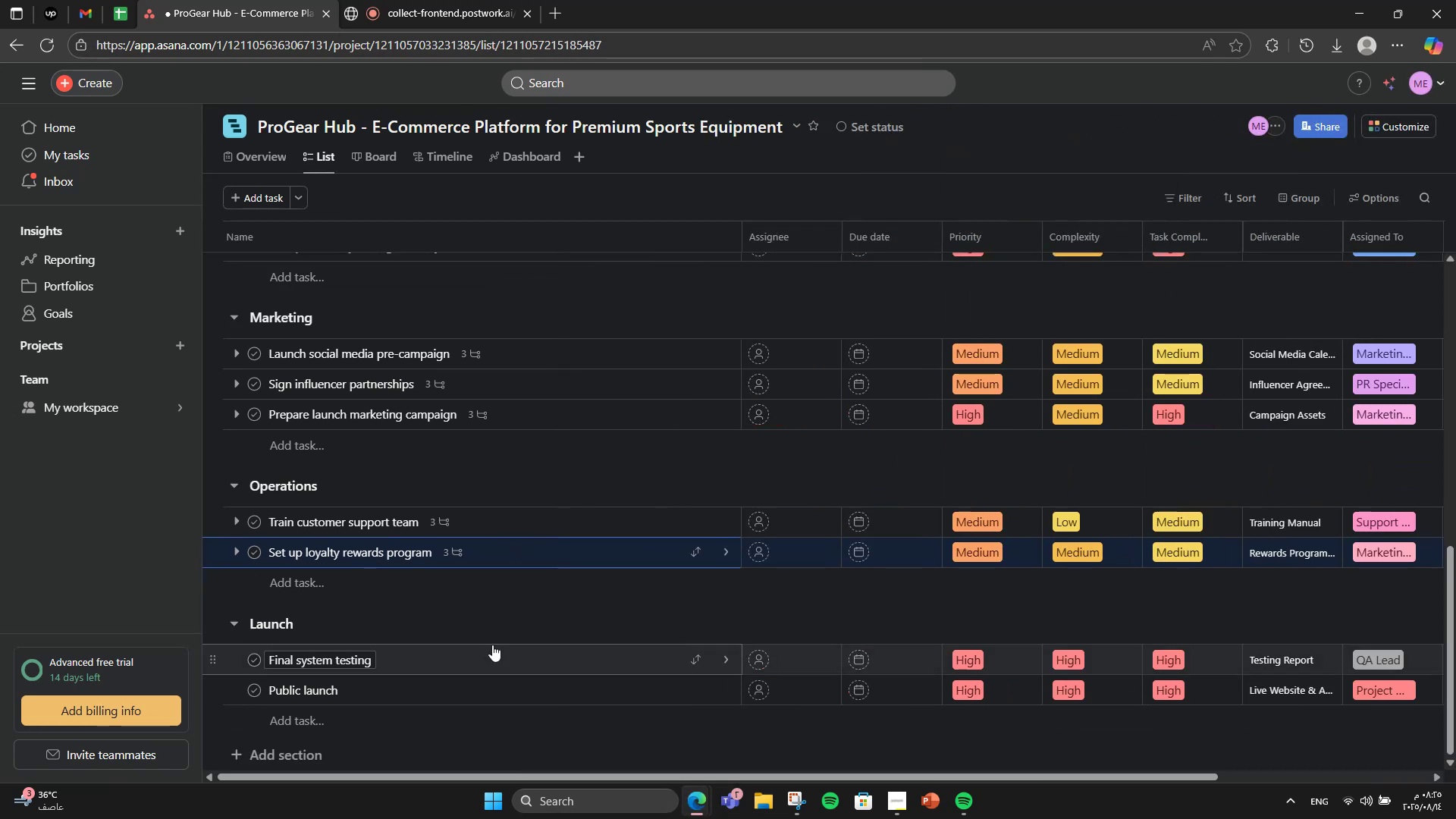 
left_click([492, 645])
 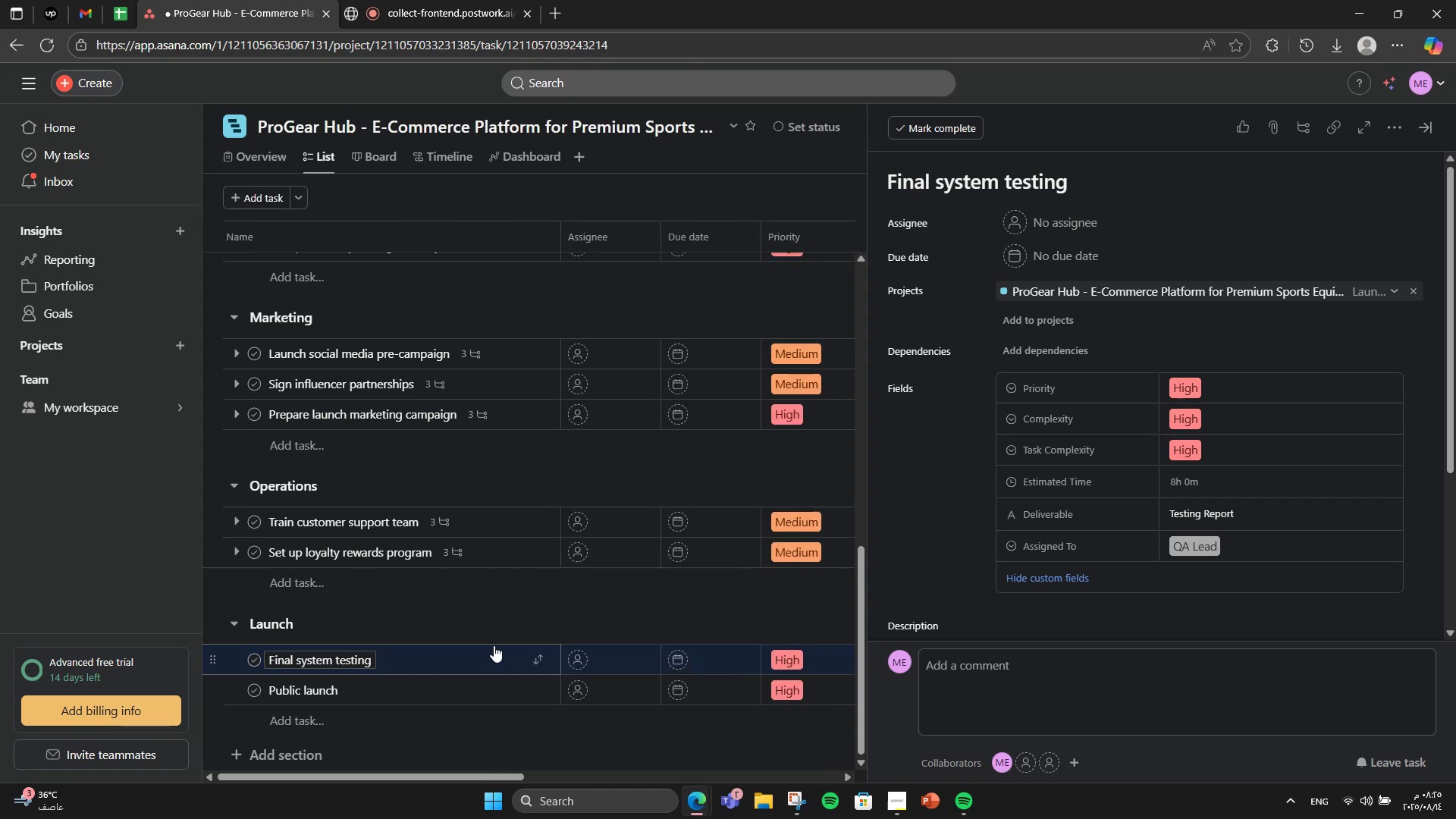 
scroll: coordinate [1294, 425], scroll_direction: down, amount: 5.0
 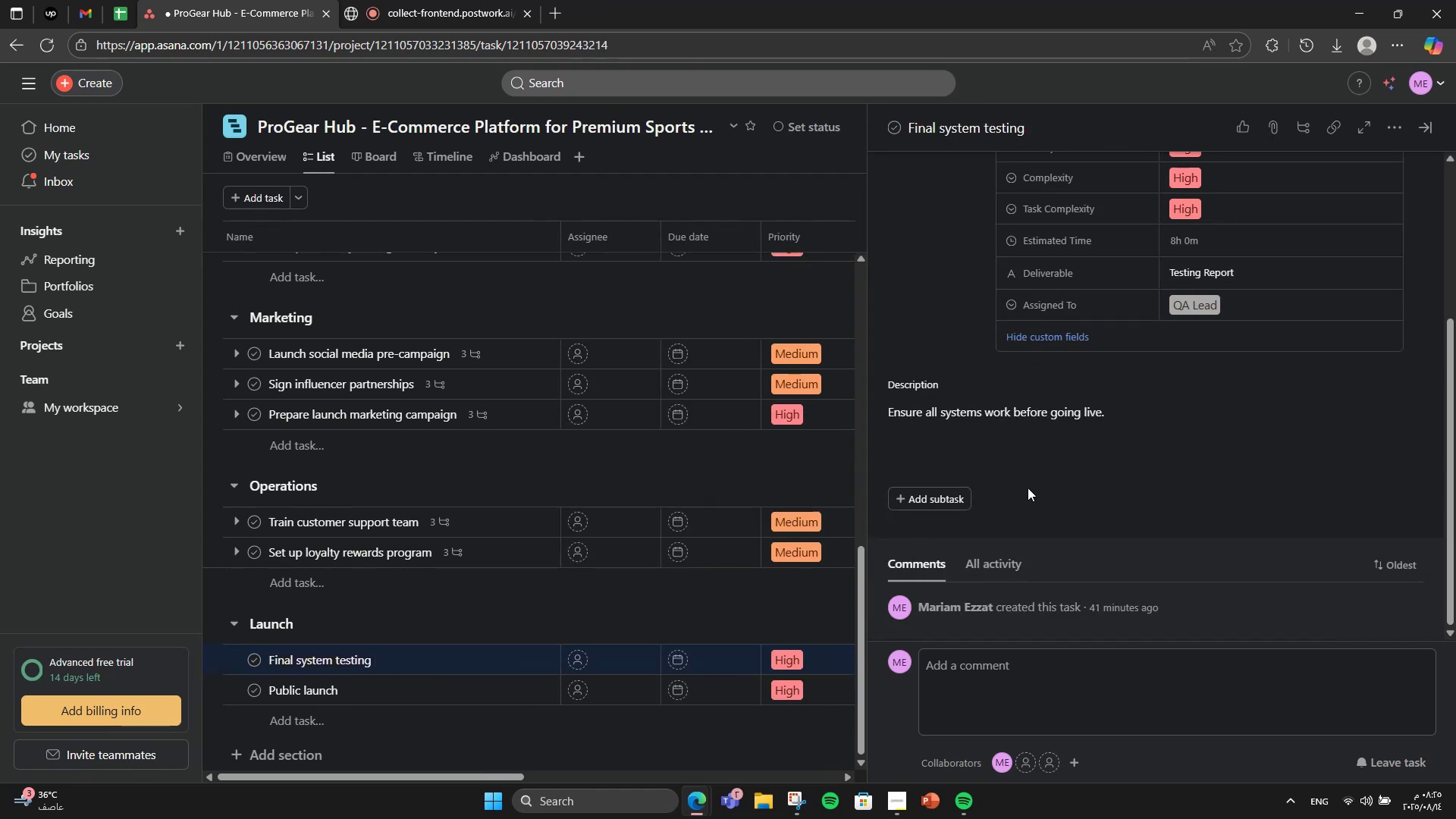 
left_click([968, 497])
 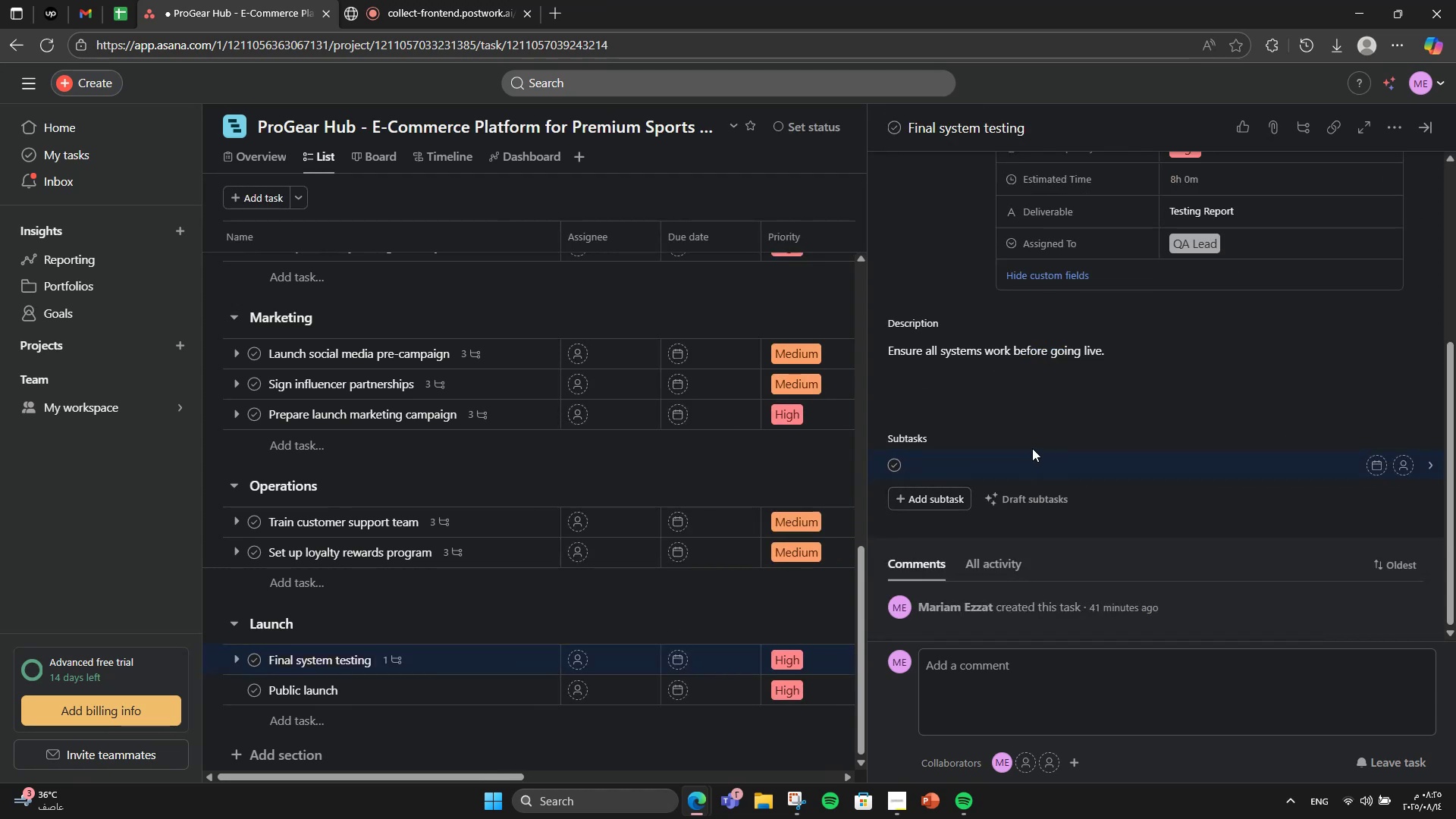 
type(Functional testing)
 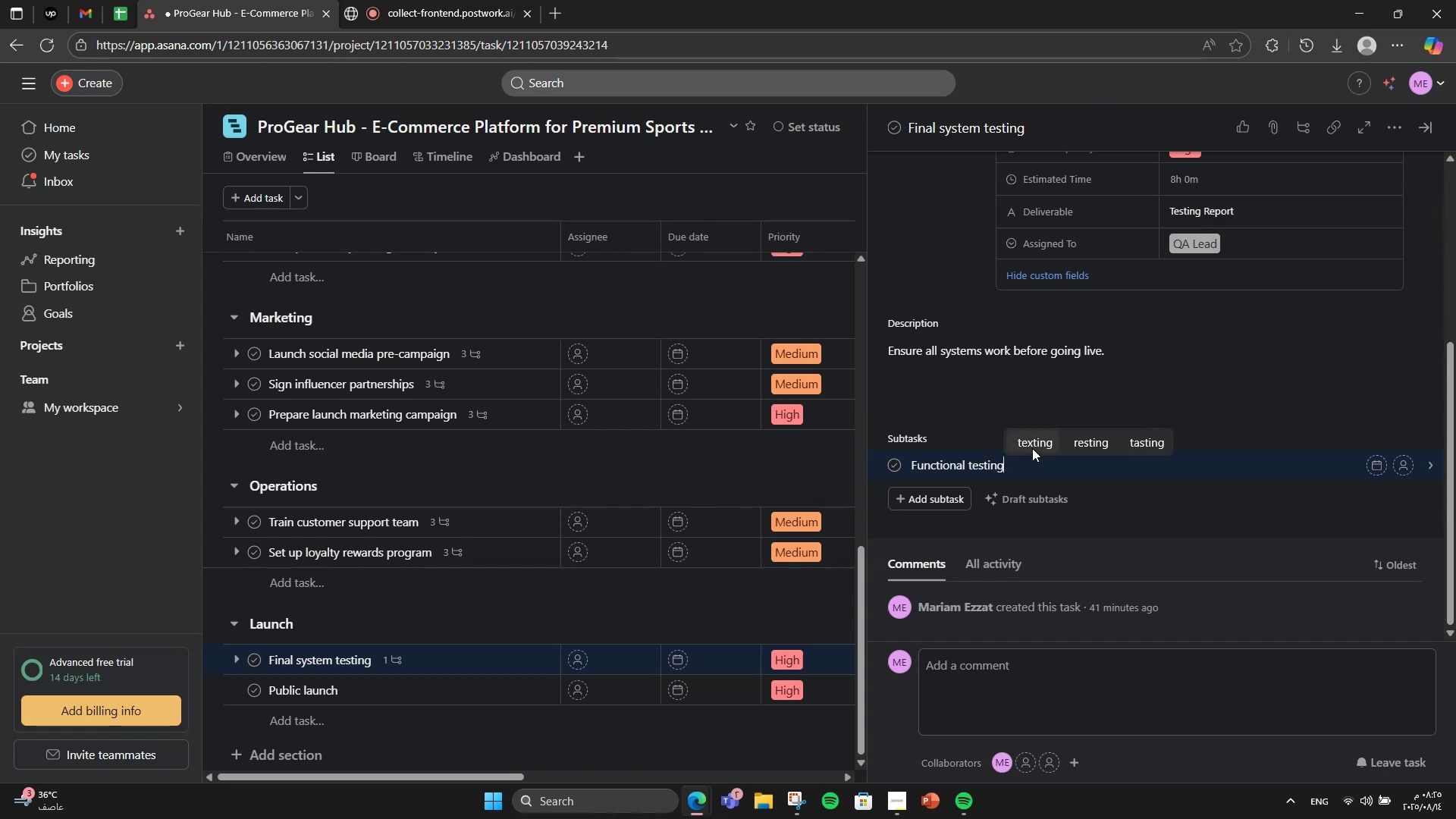 
key(Enter)
 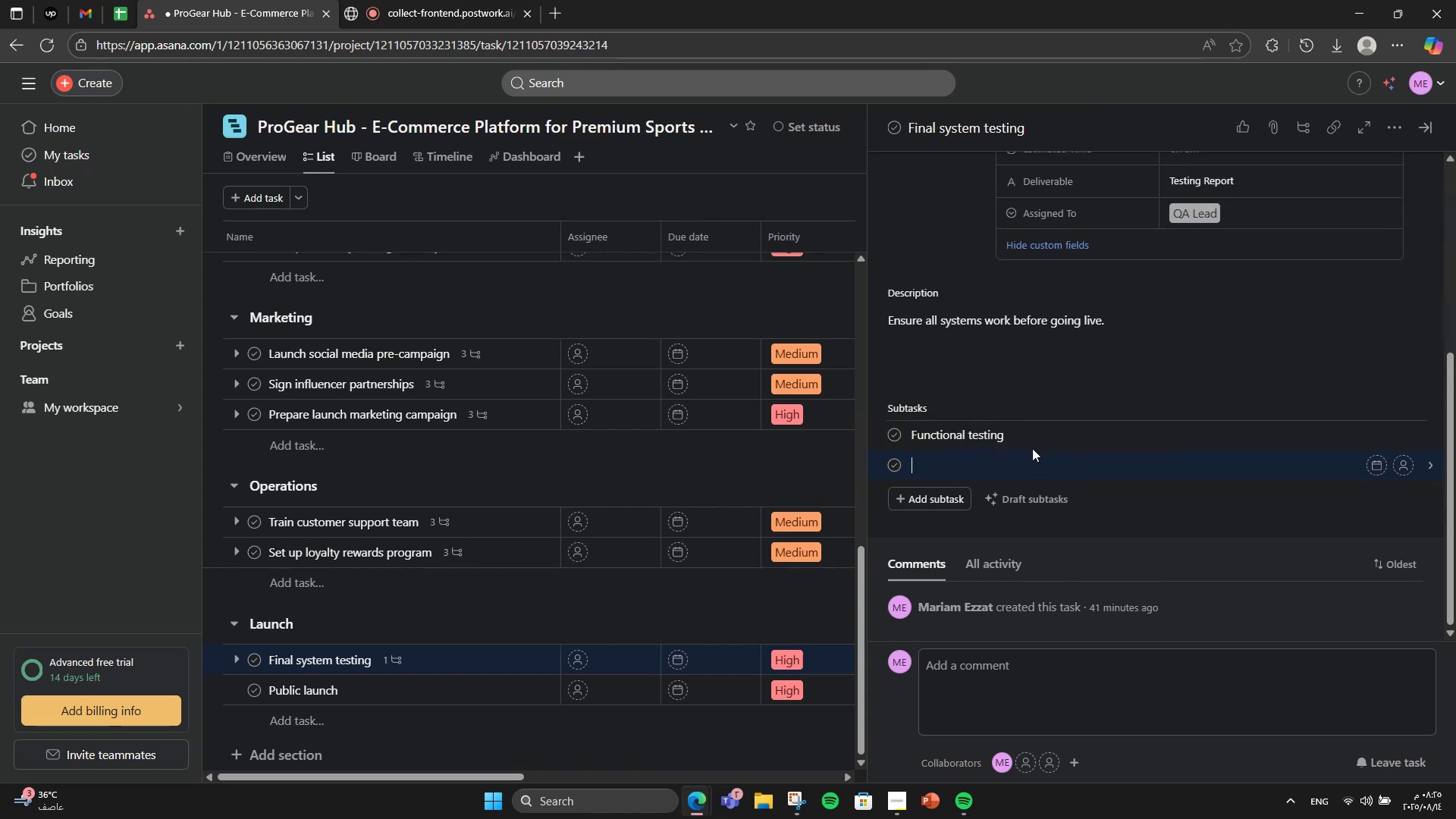 
type(Load testing)
 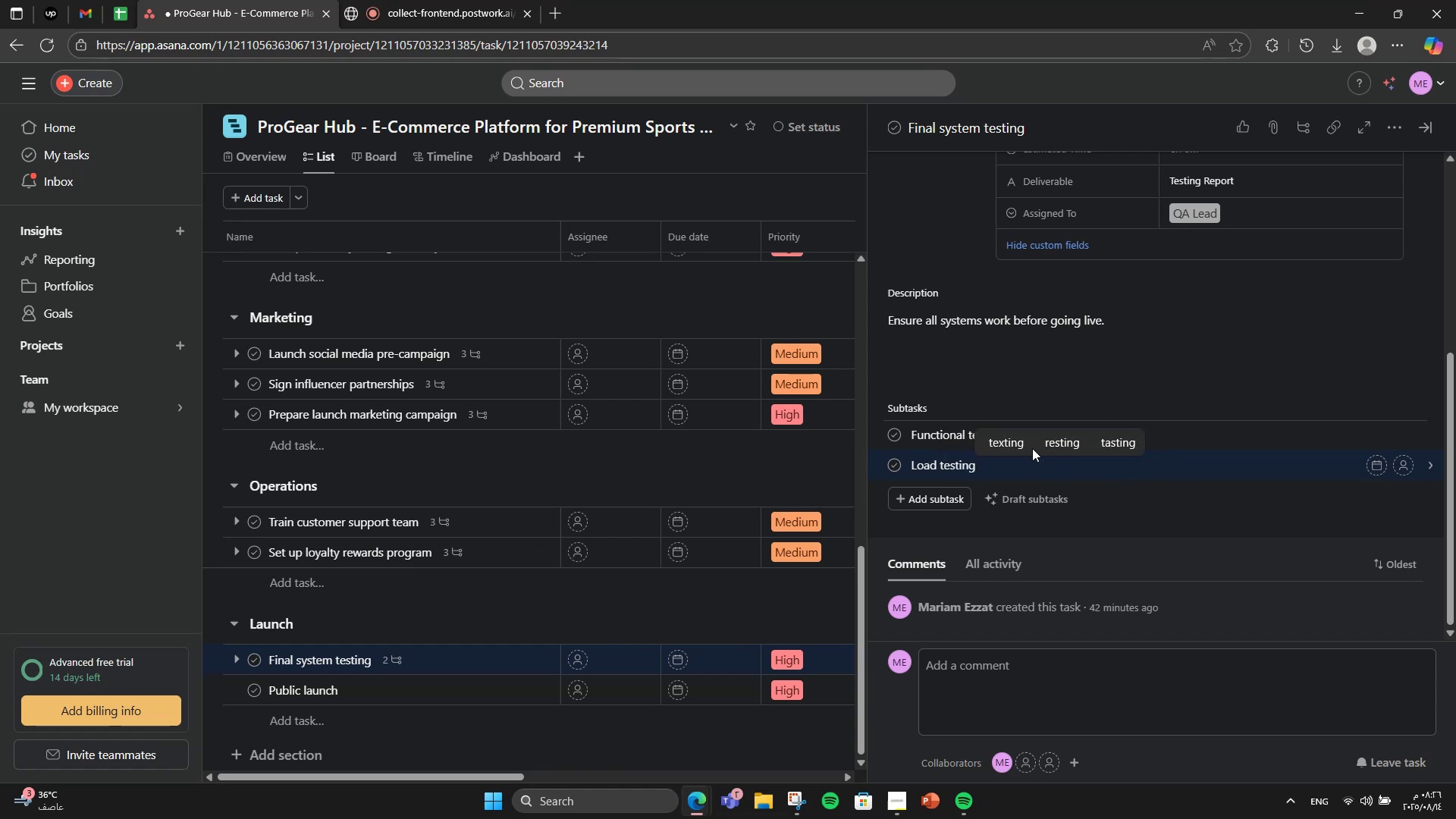 
key(Enter)
 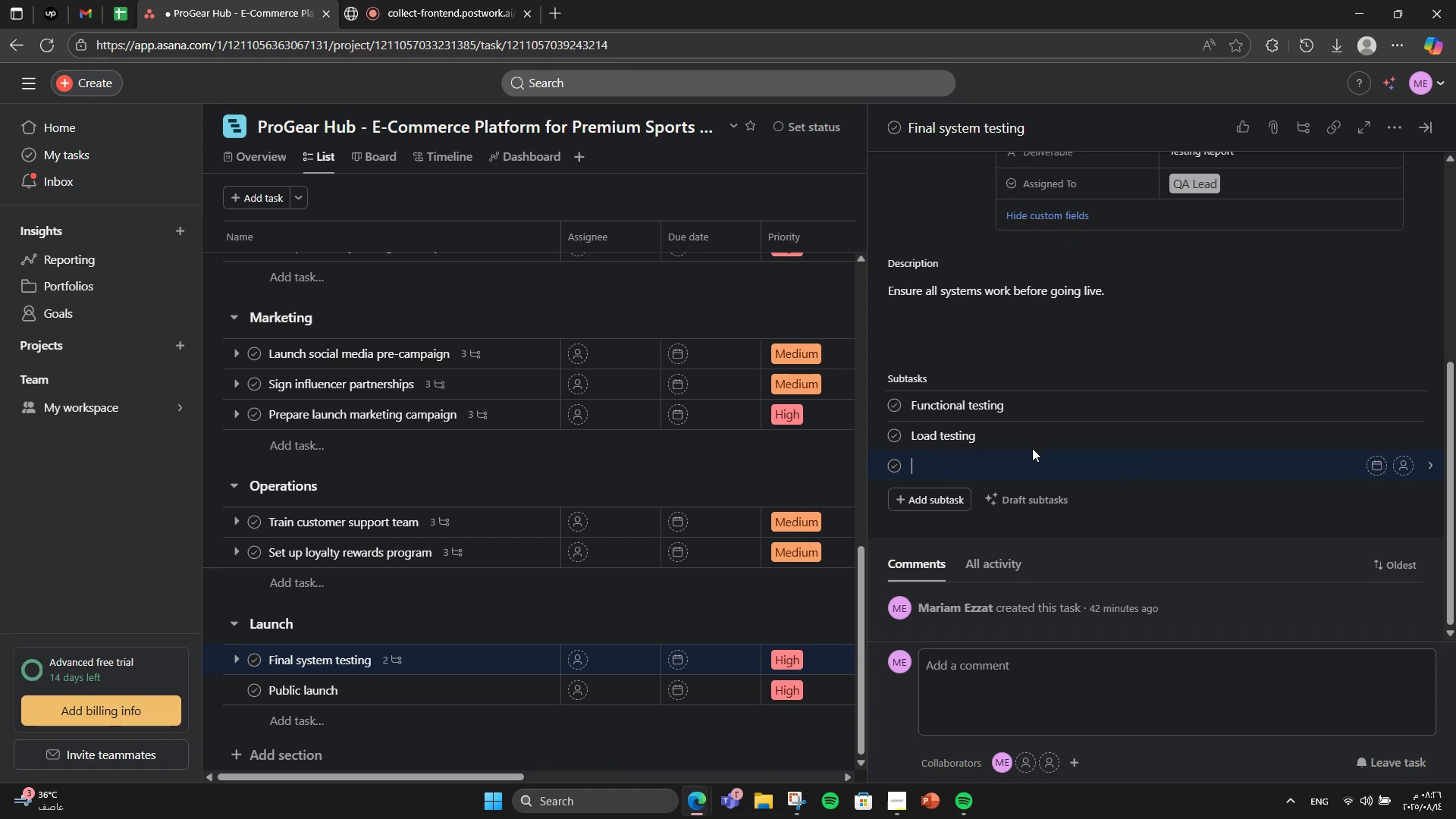 
type(Security checks)
 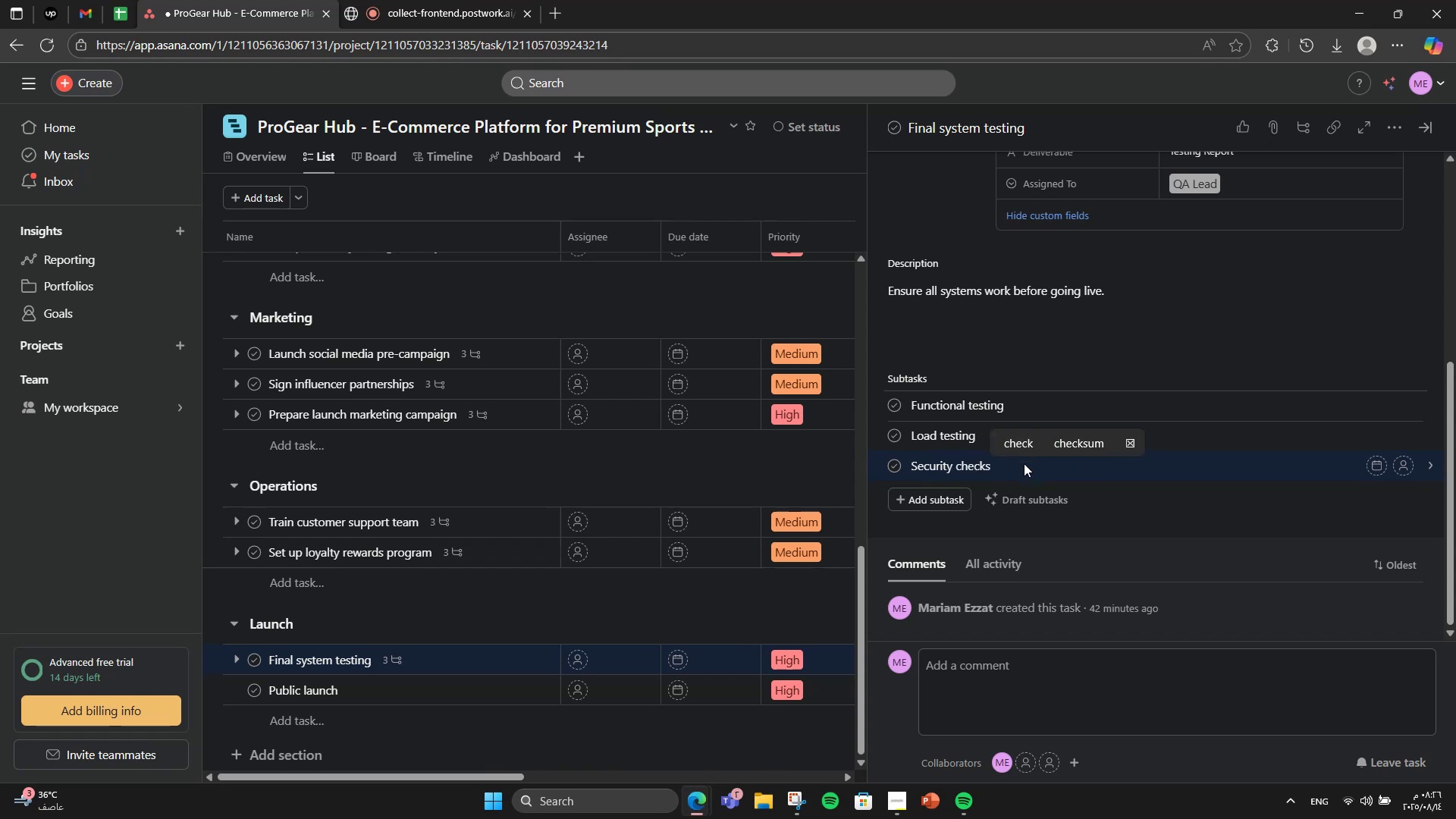 
scroll: coordinate [989, 504], scroll_direction: up, amount: 4.0
 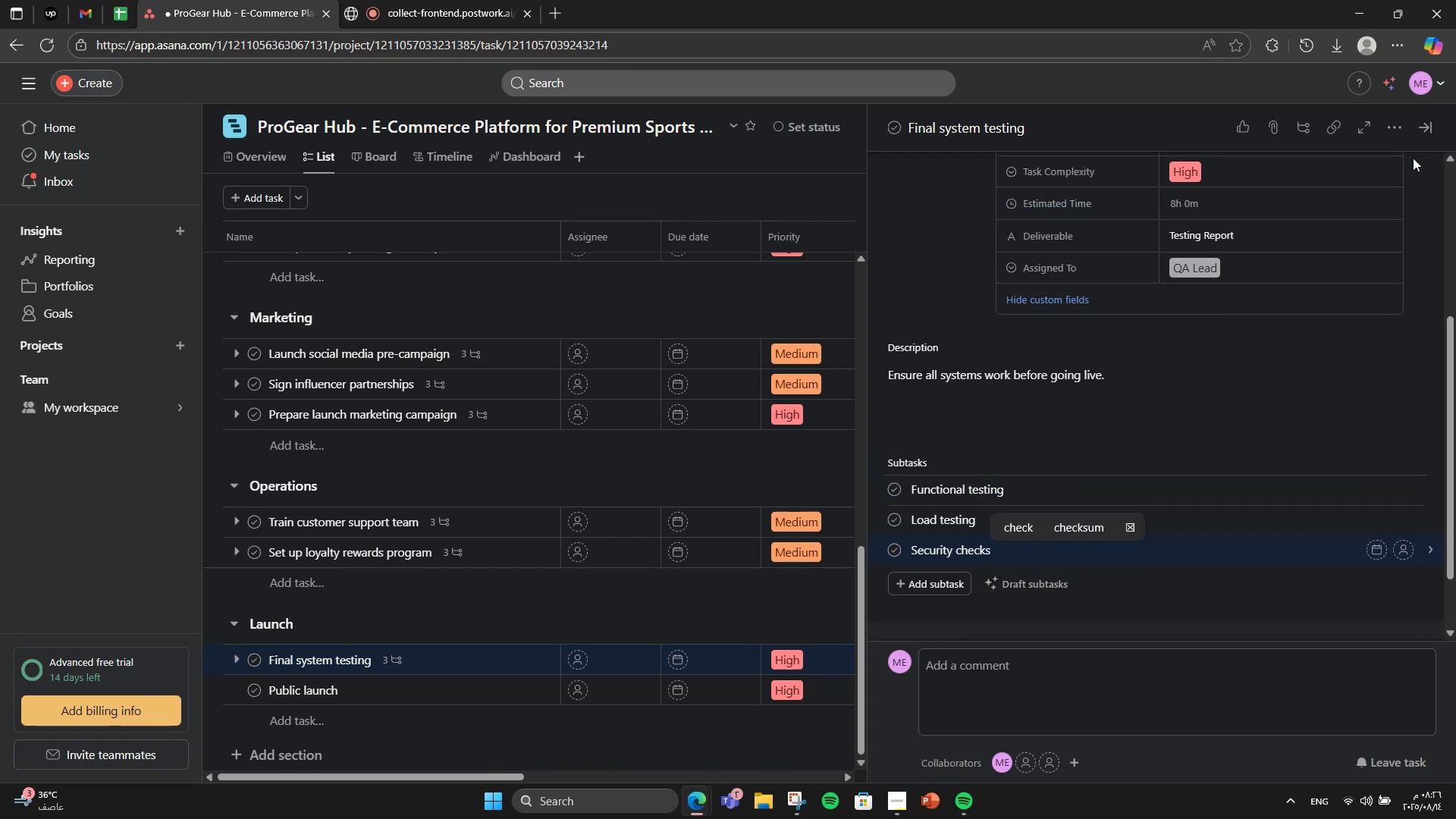 
left_click([1392, 134])
 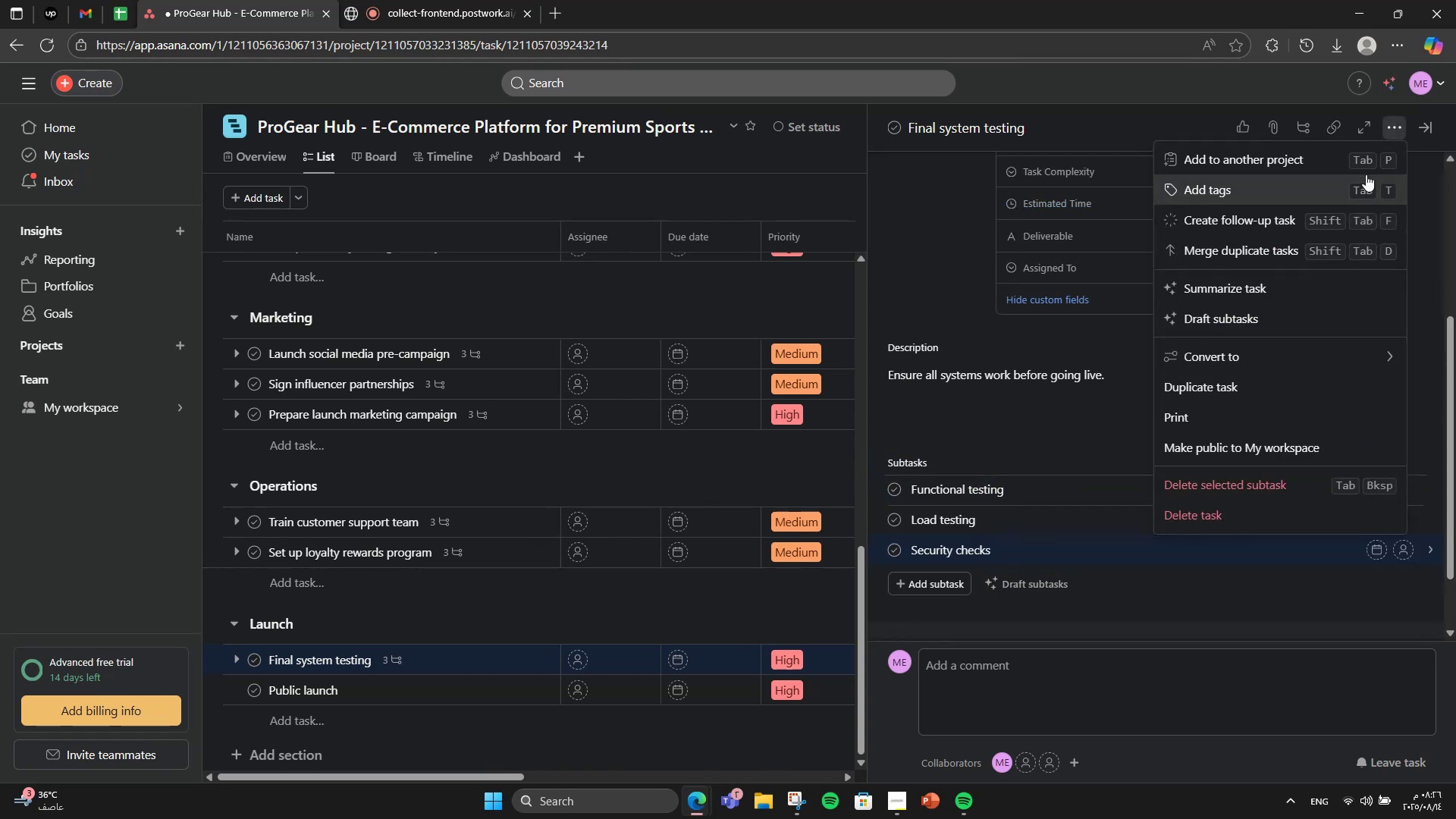 
left_click([1365, 175])
 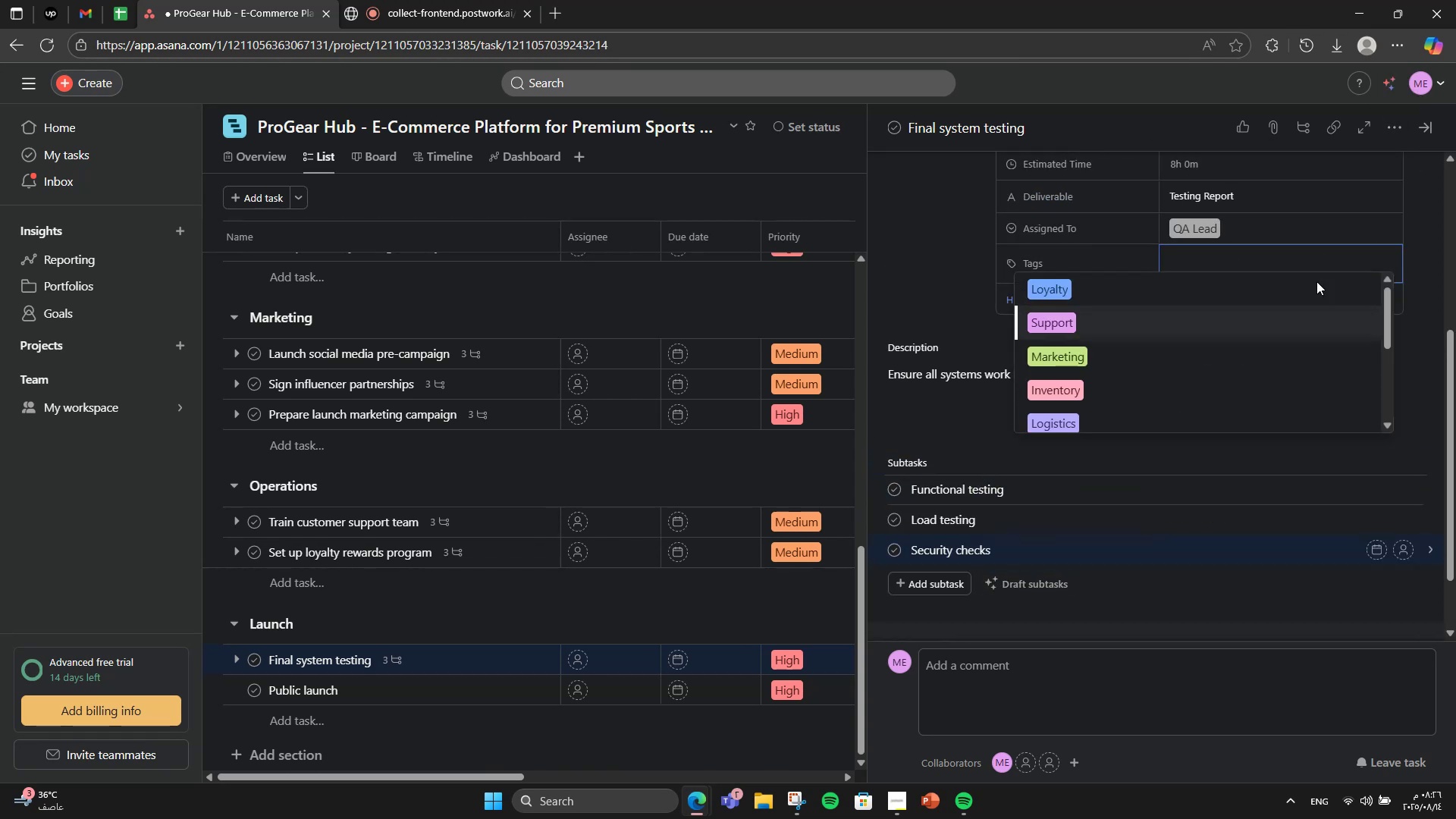 
type(QA)
 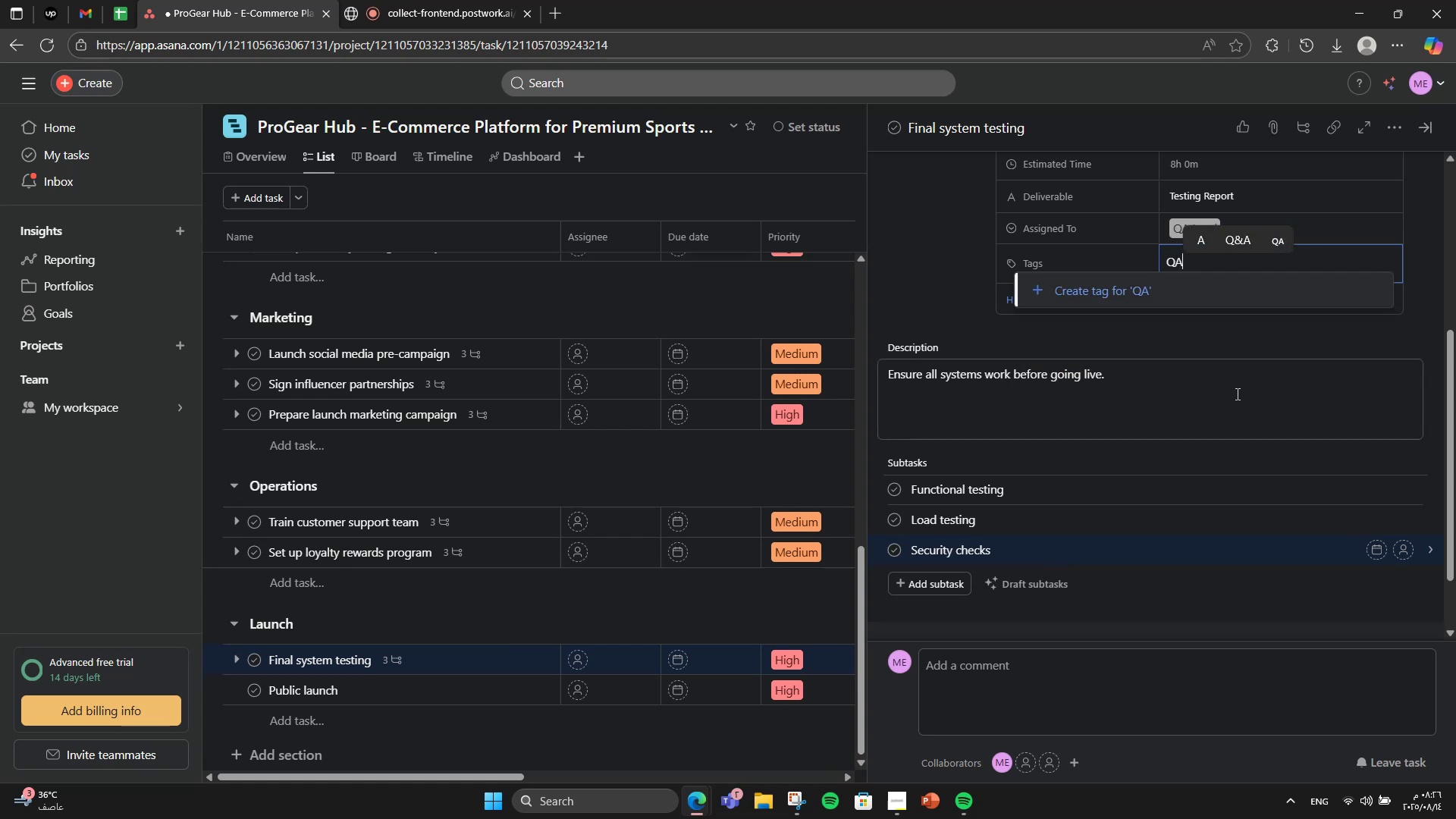 
left_click([1203, 304])
 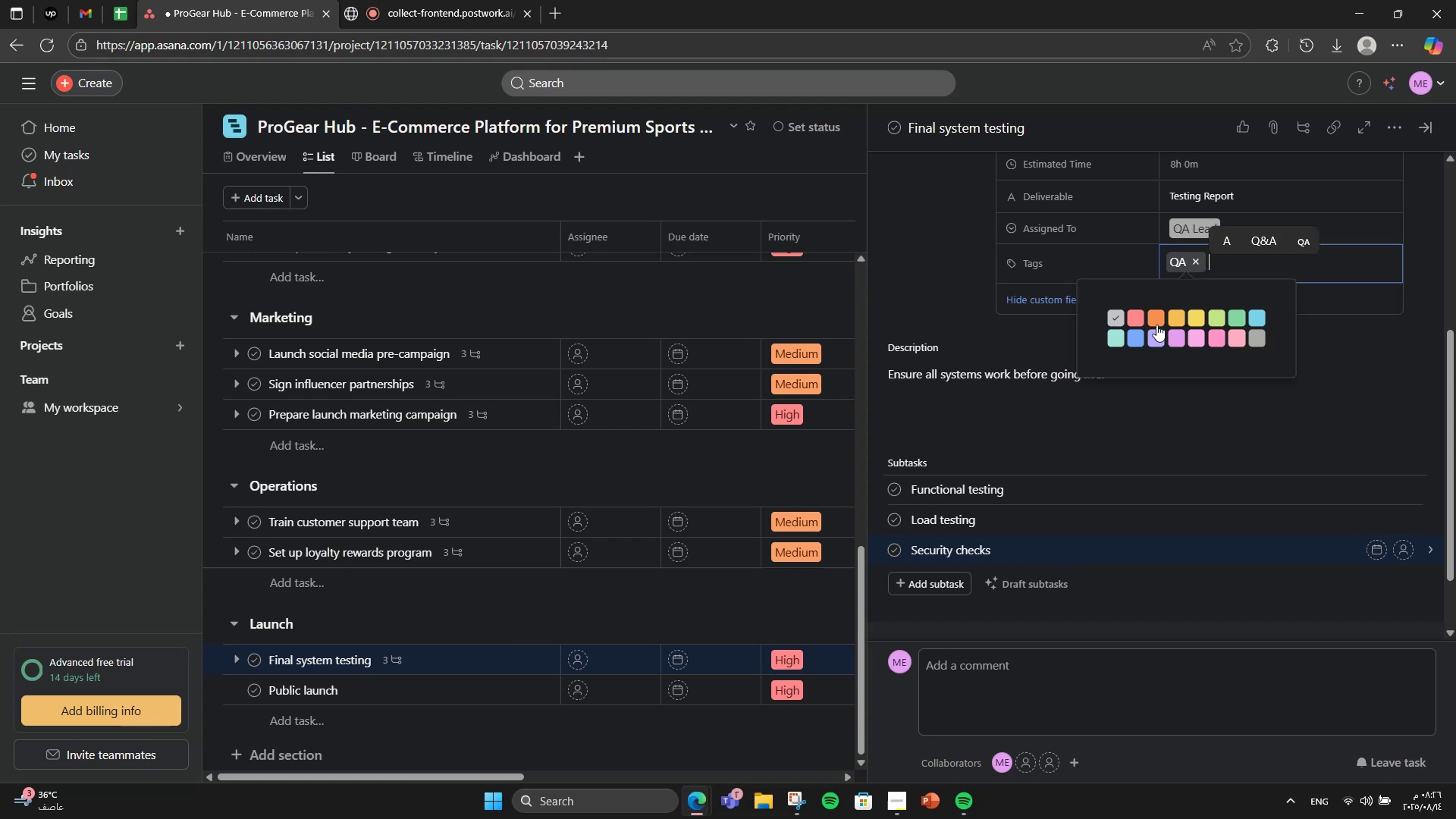 
left_click([1156, 325])
 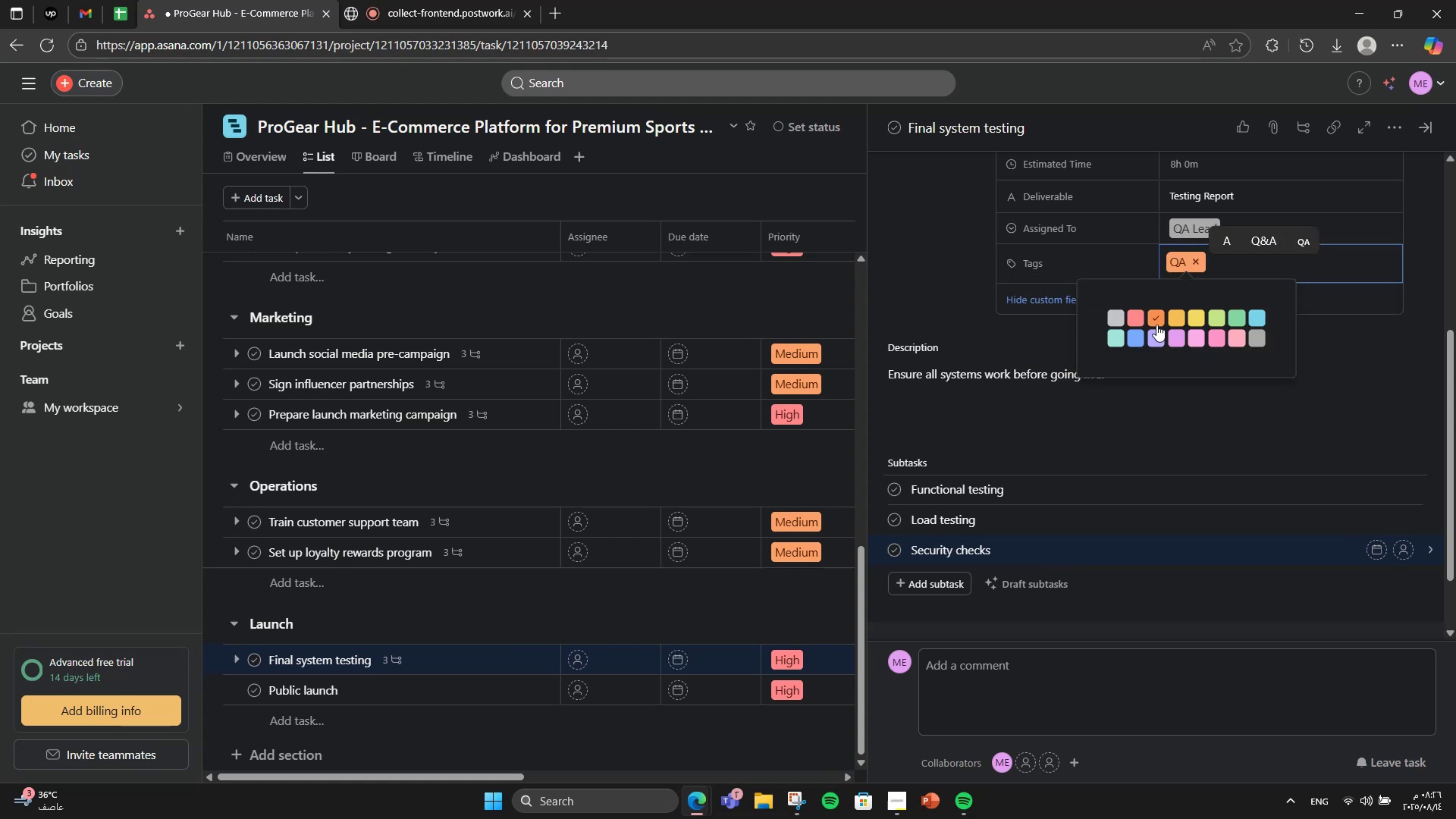 
wait(5.5)
 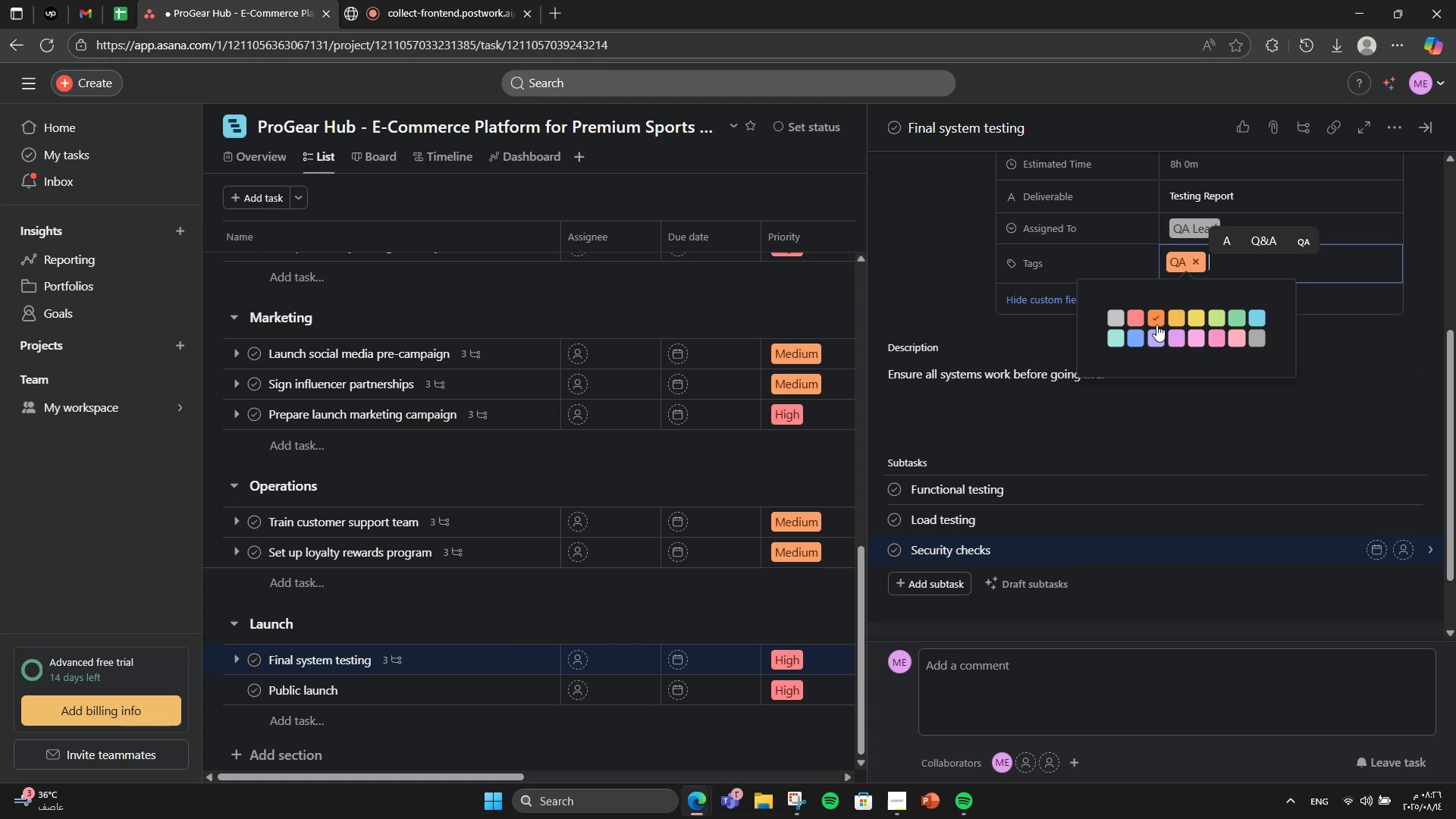 
left_click([446, 696])
 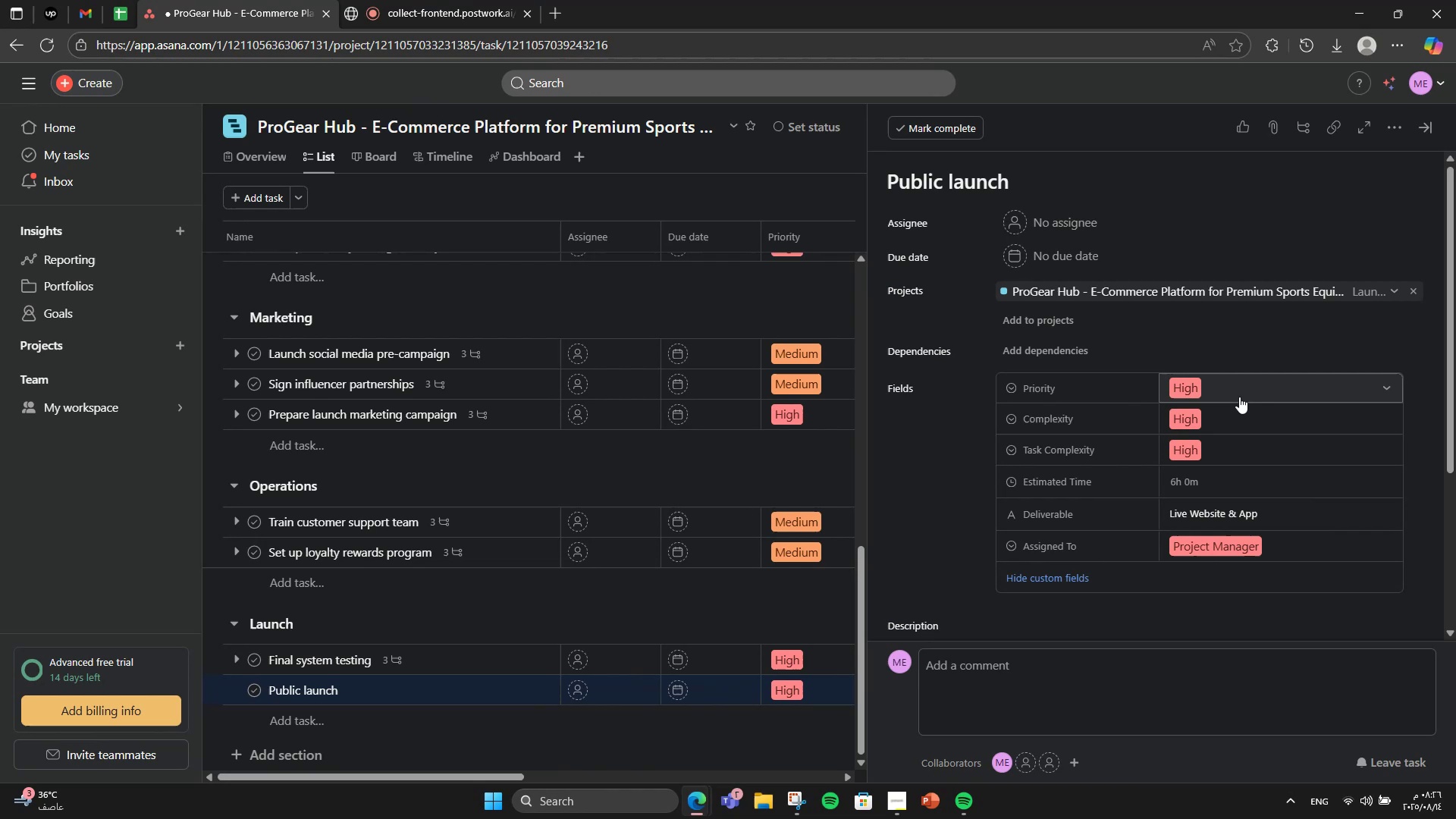 
scroll: coordinate [1239, 397], scroll_direction: down, amount: 3.0
 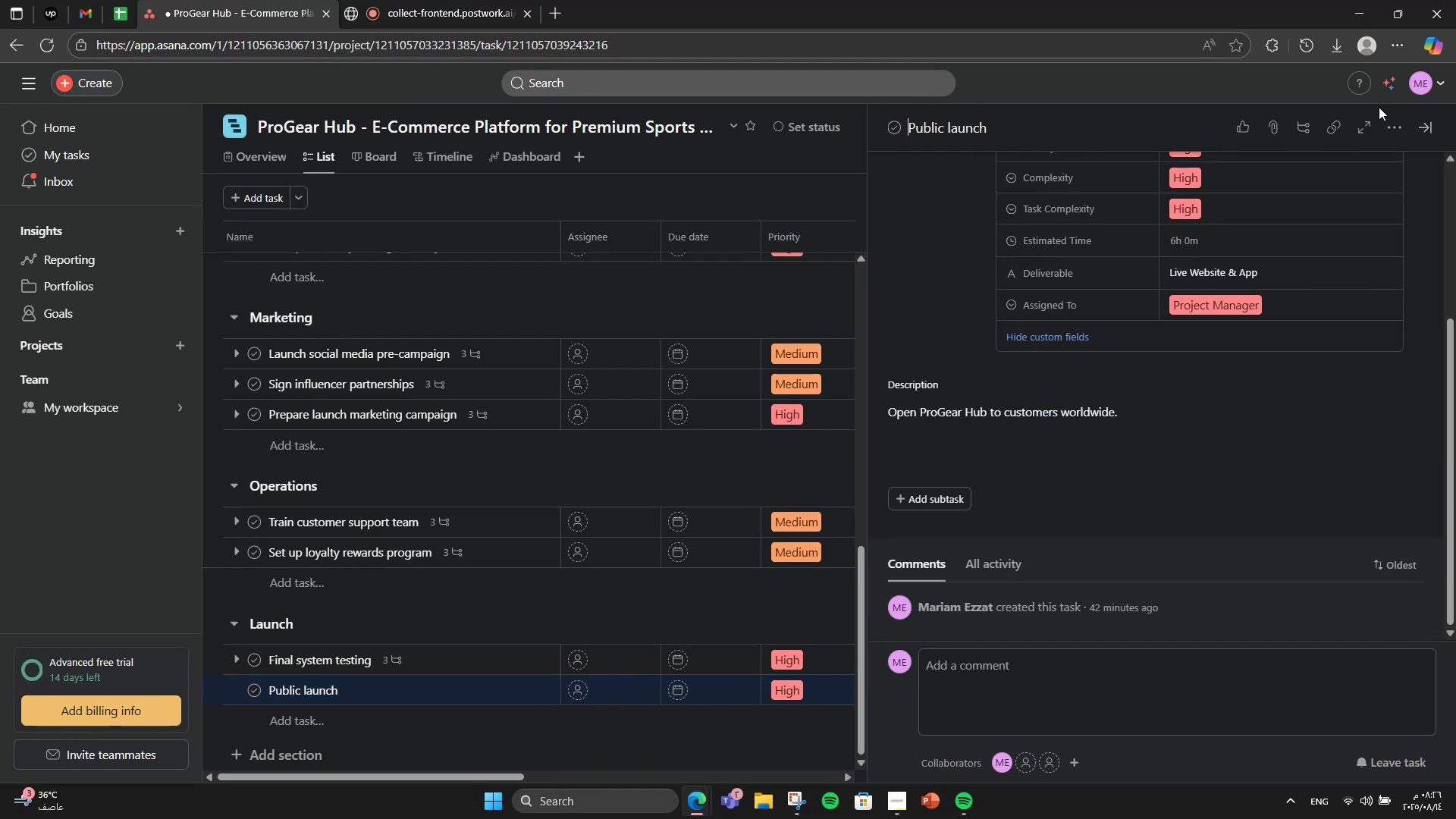 
left_click([1400, 124])
 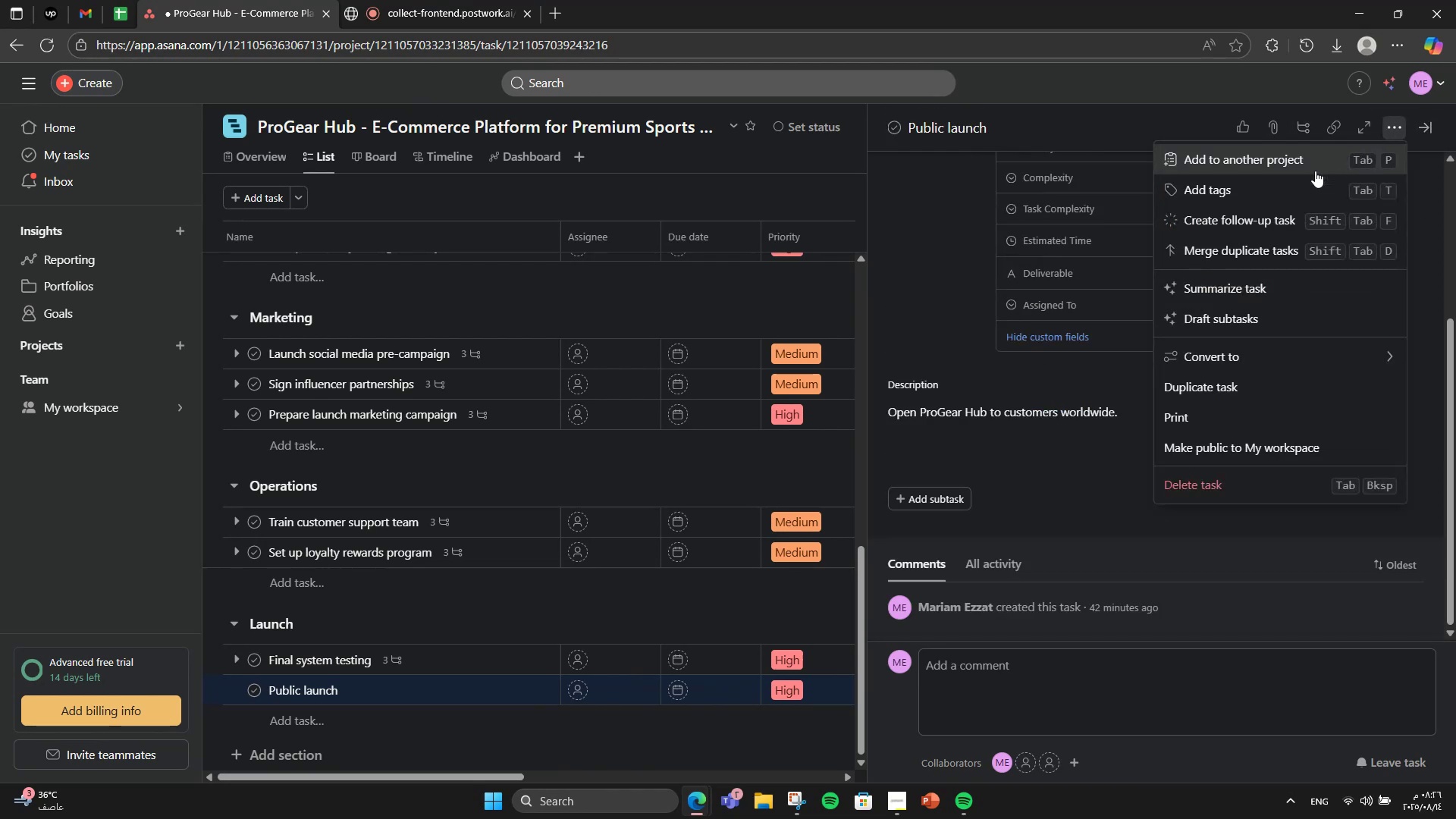 
left_click([1300, 177])
 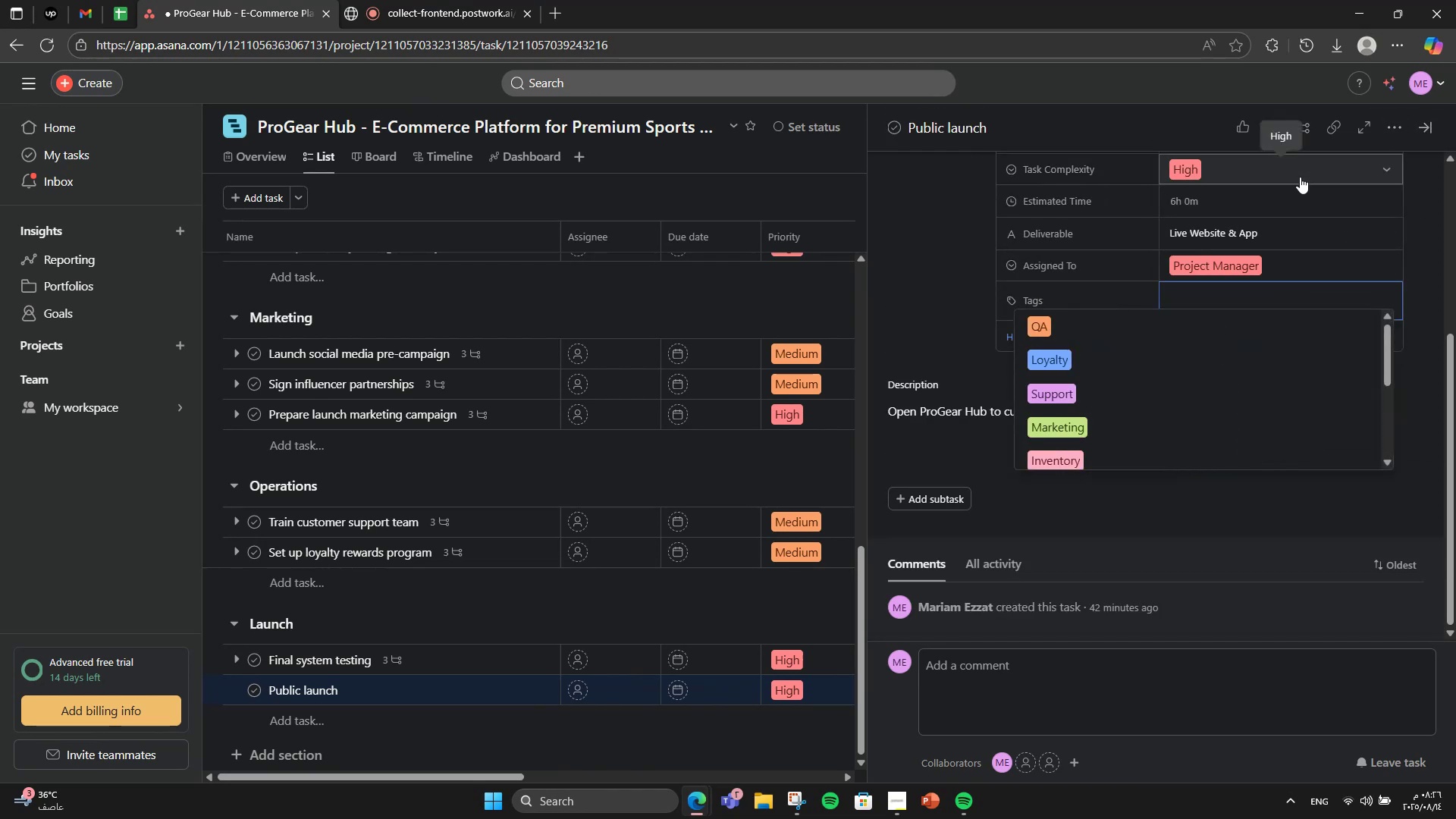 
type(Launch)
 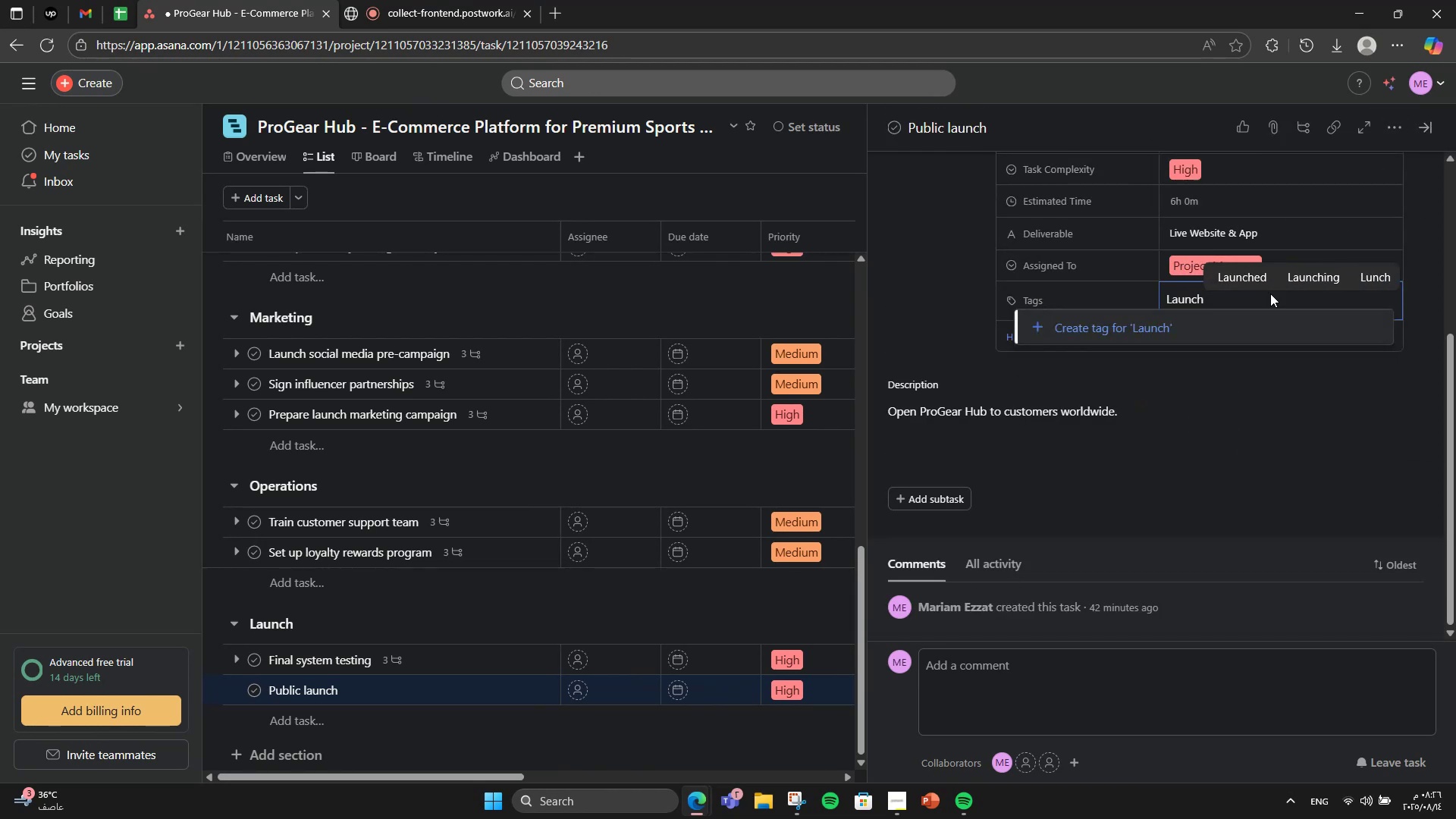 
left_click([1277, 321])
 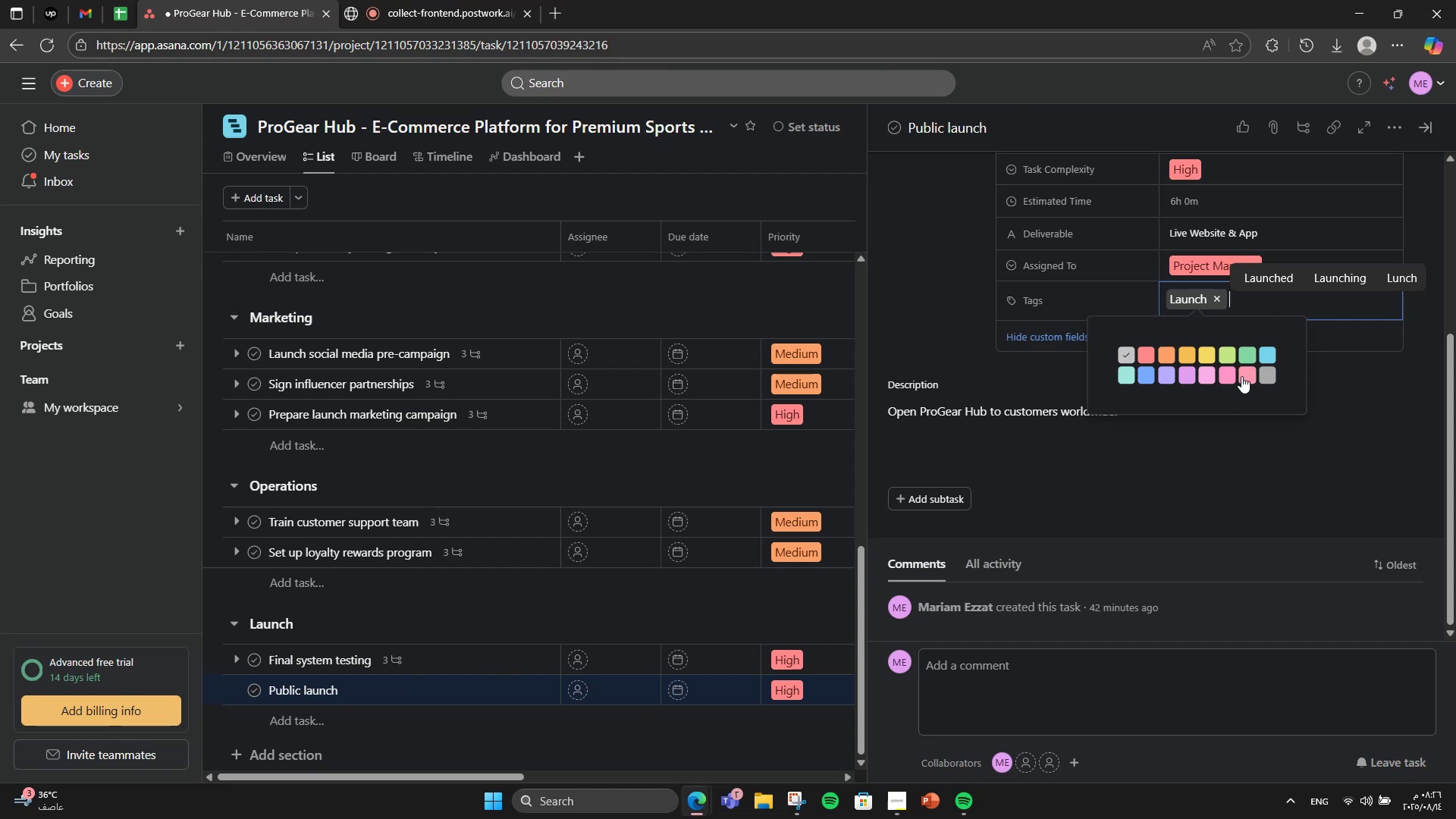 
left_click([1263, 375])
 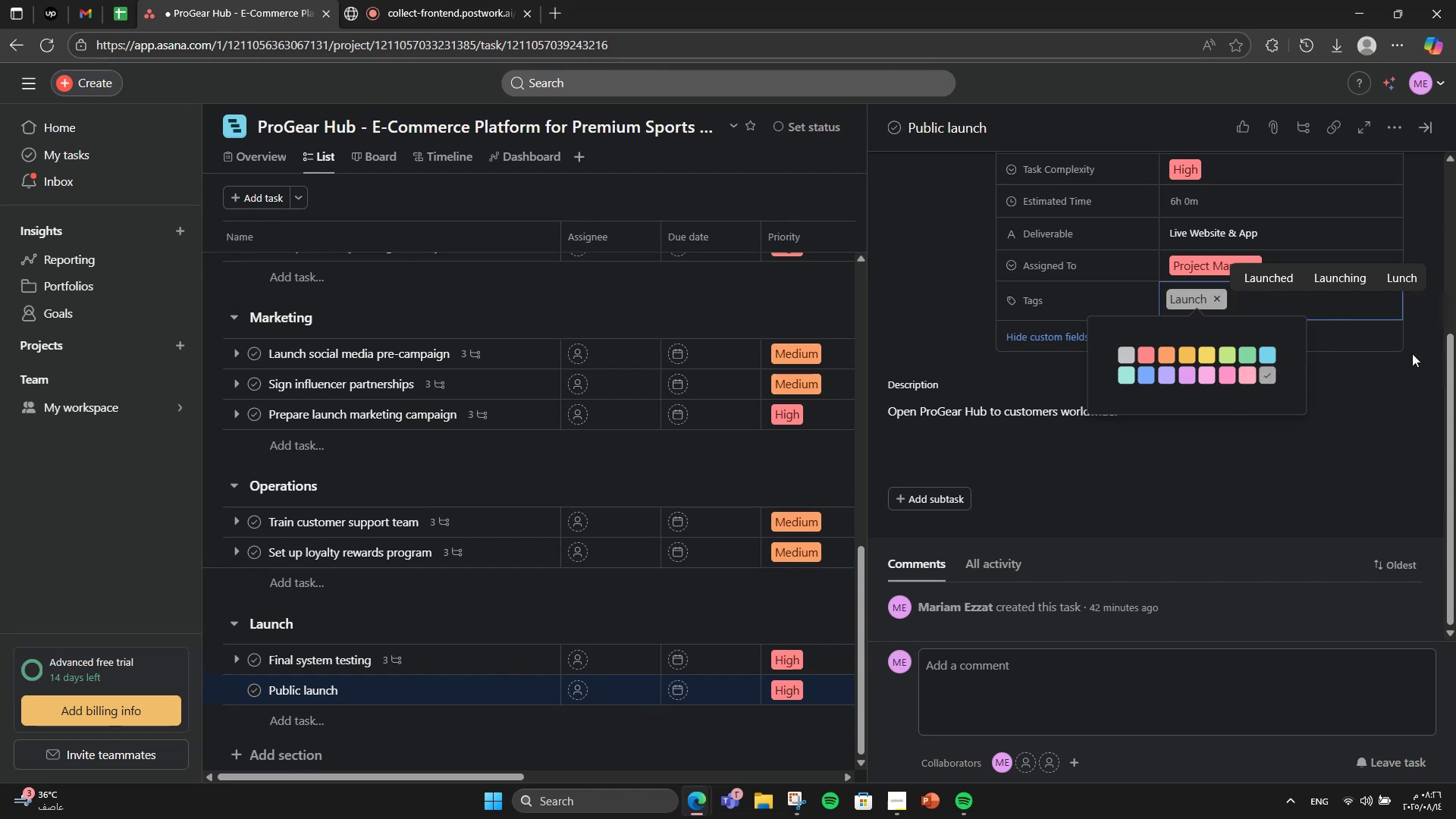 
left_click([1412, 353])
 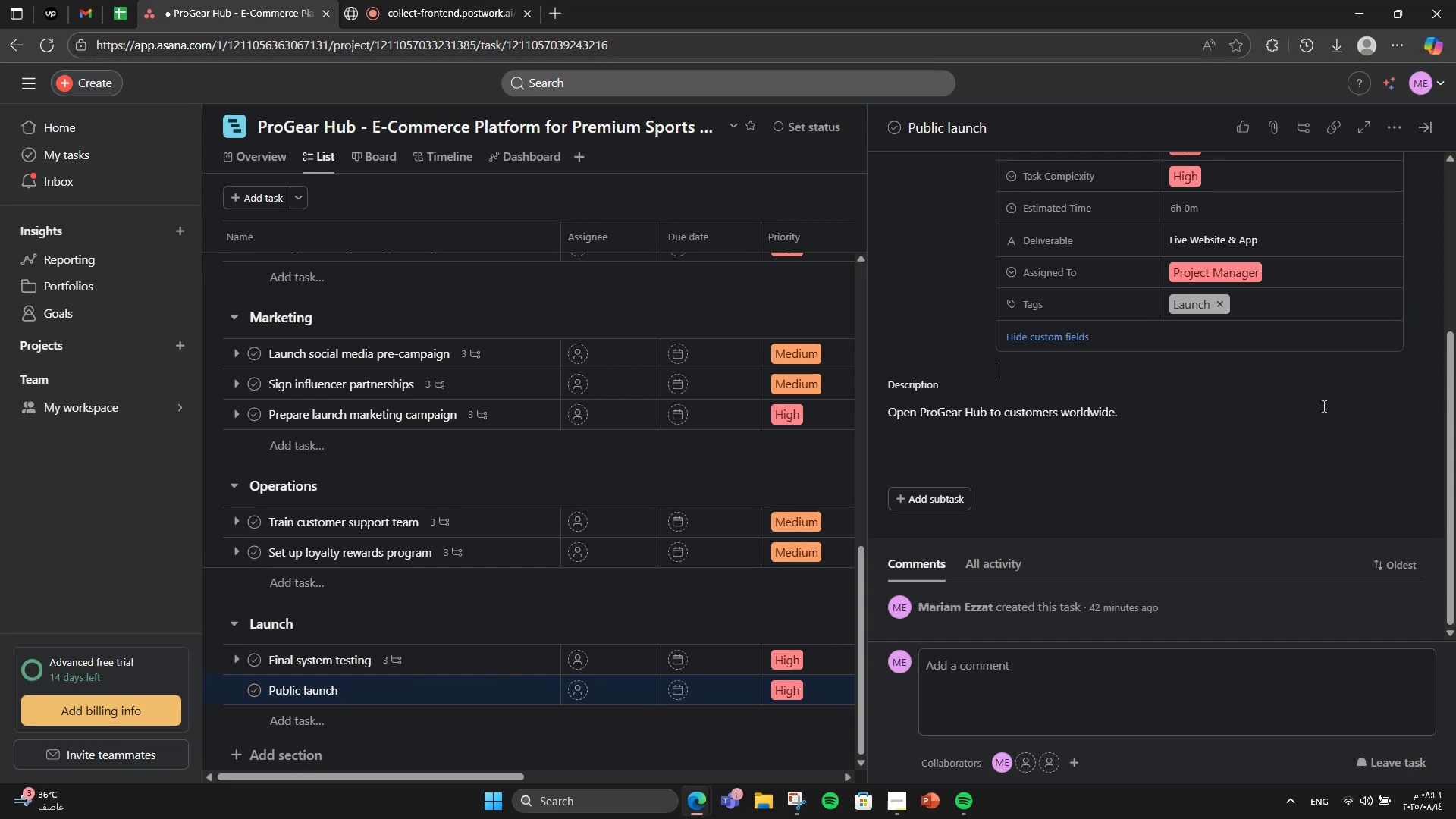 
scroll: coordinate [1066, 420], scroll_direction: down, amount: 4.0
 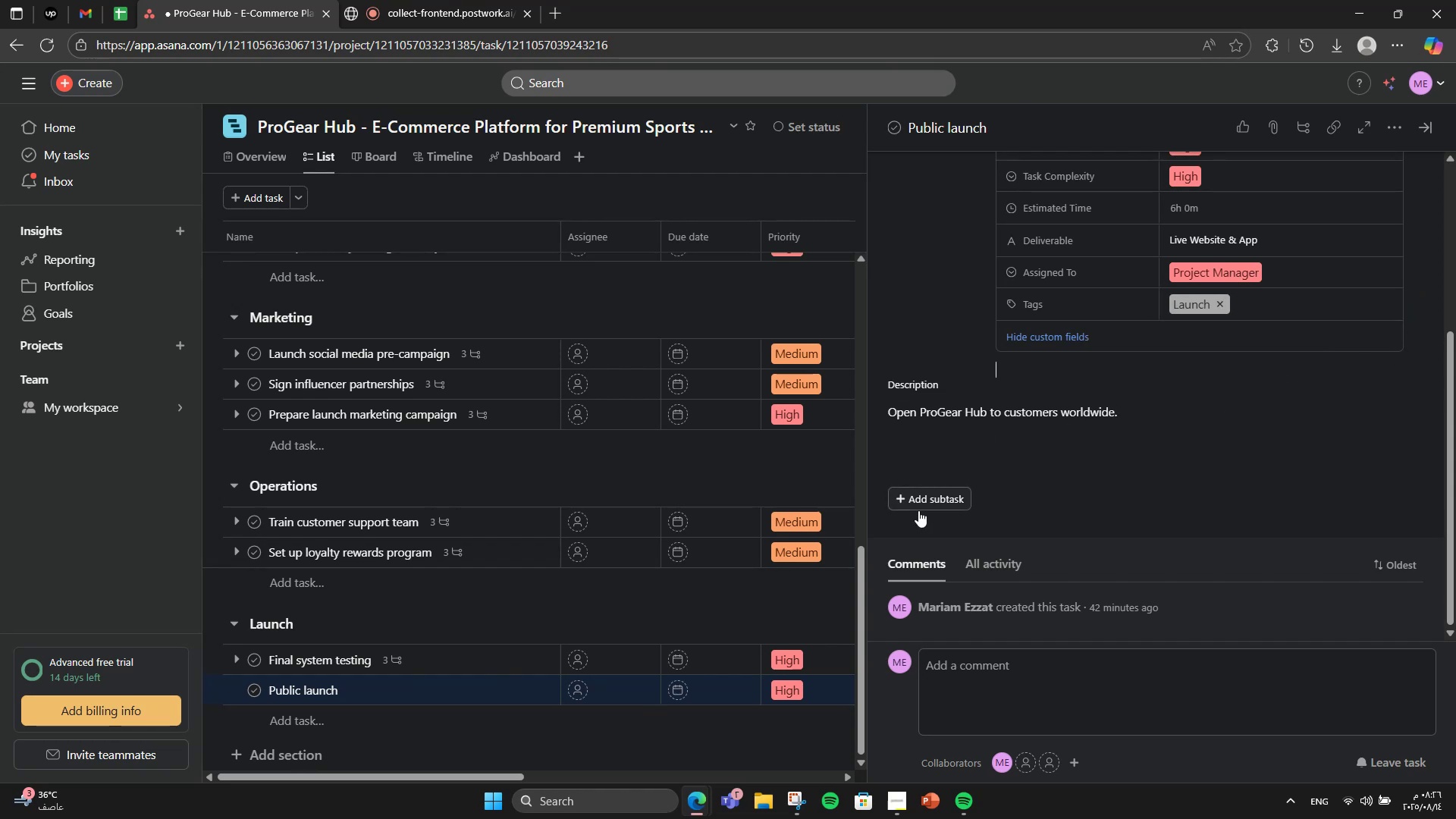 
left_click([921, 508])
 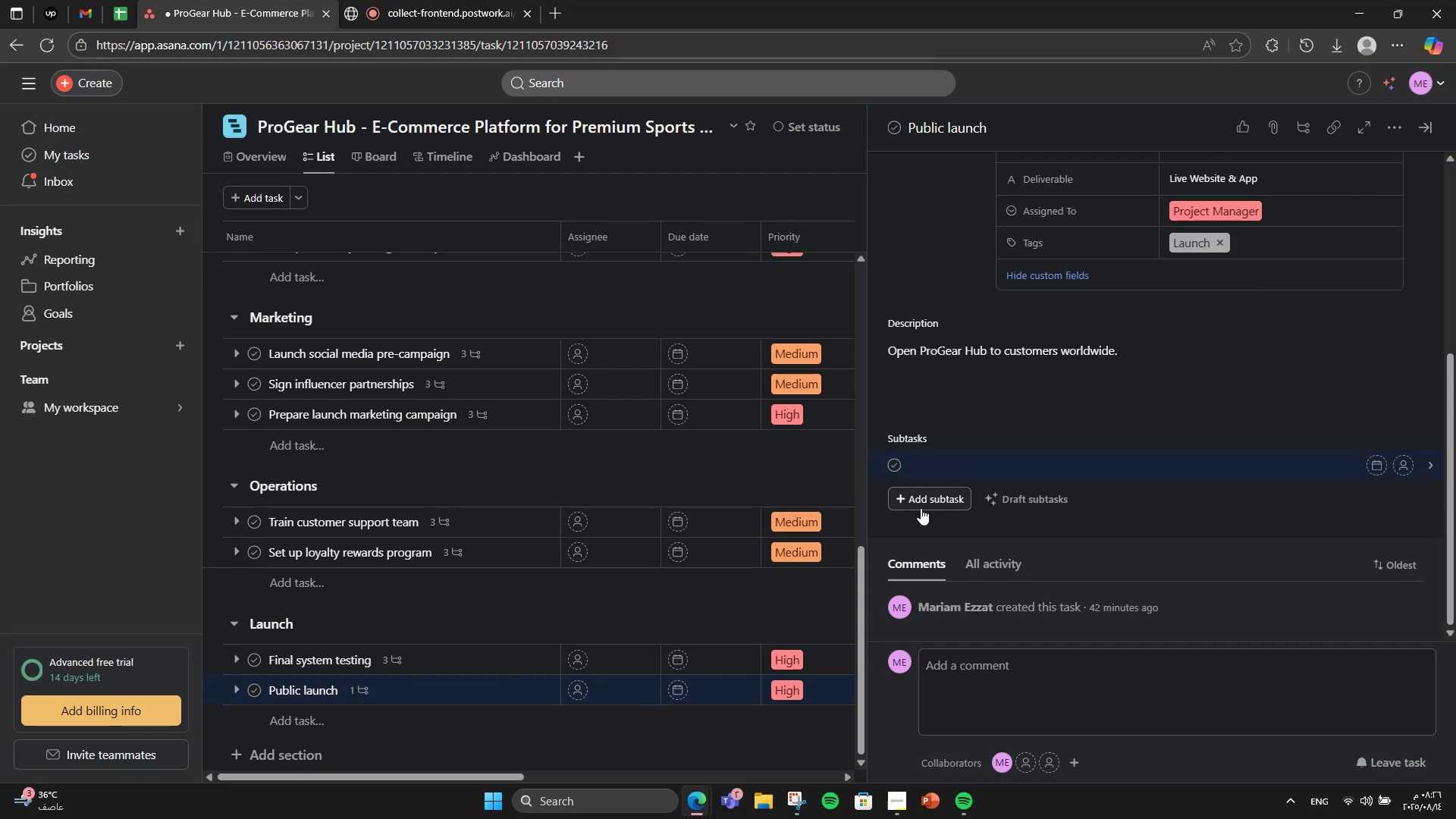 
type(Publish site )
key(Backspace)
 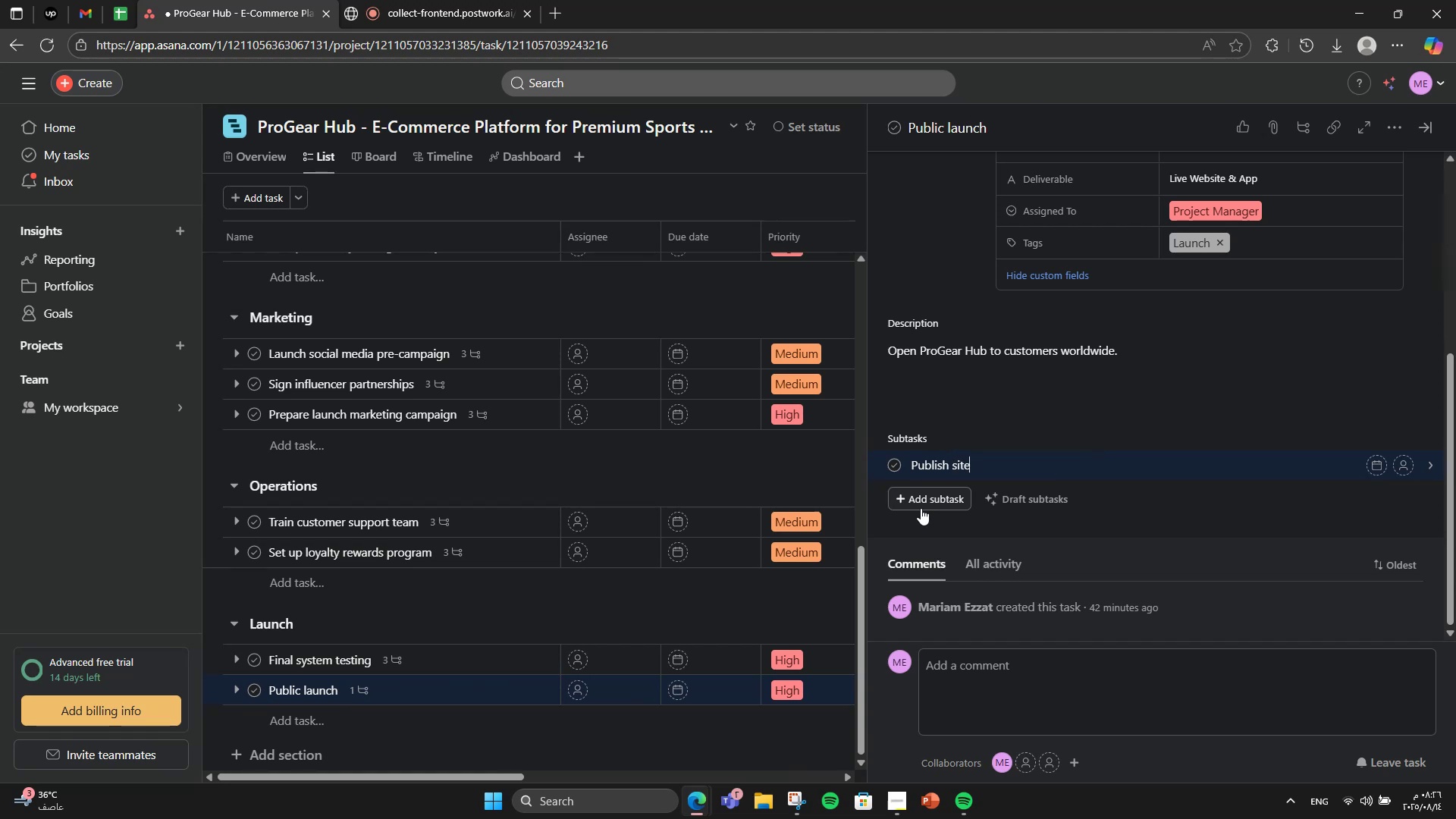 
key(Enter)
 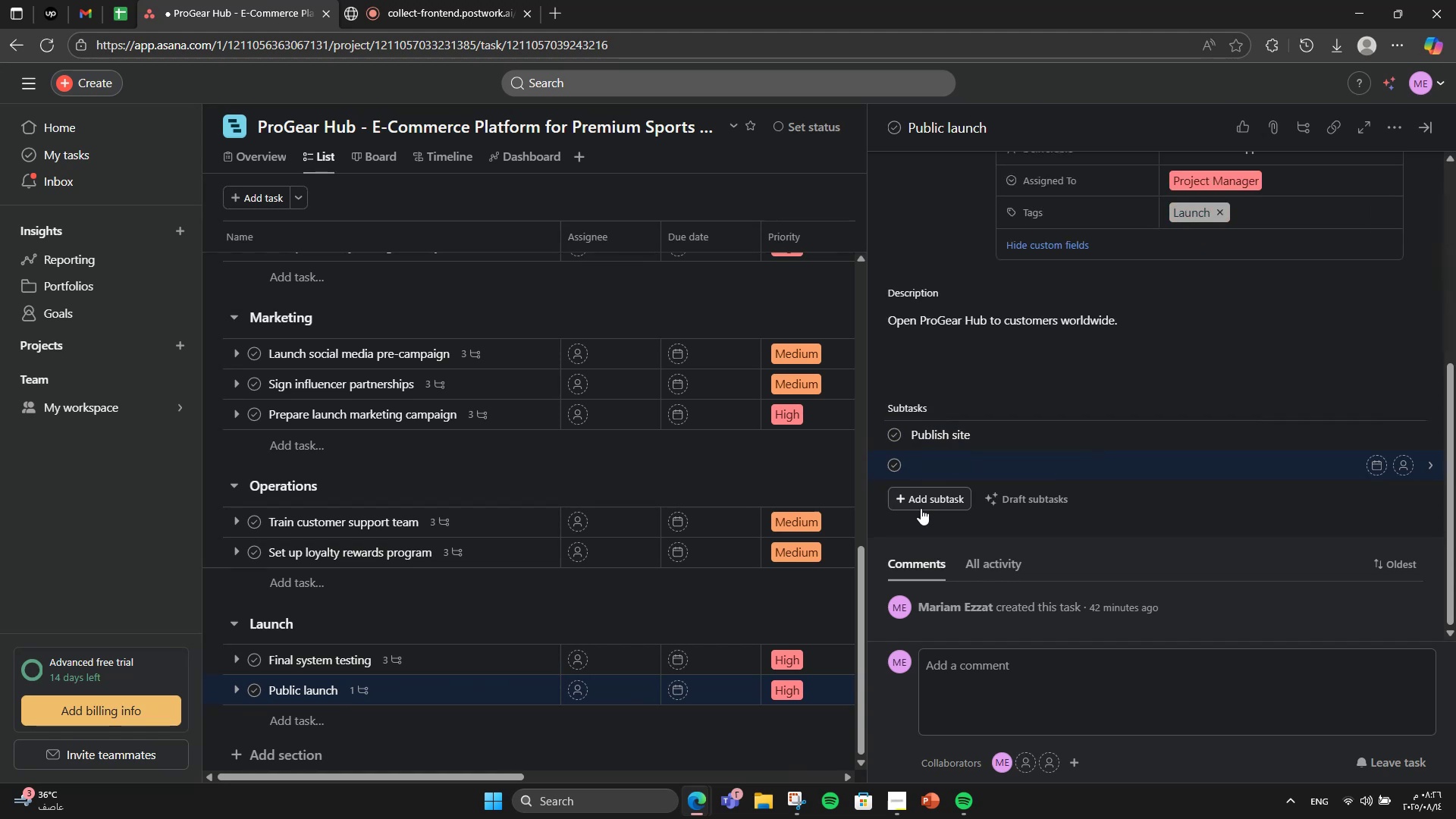 
type(Release app \)
key(Backspace)
key(Backspace)
 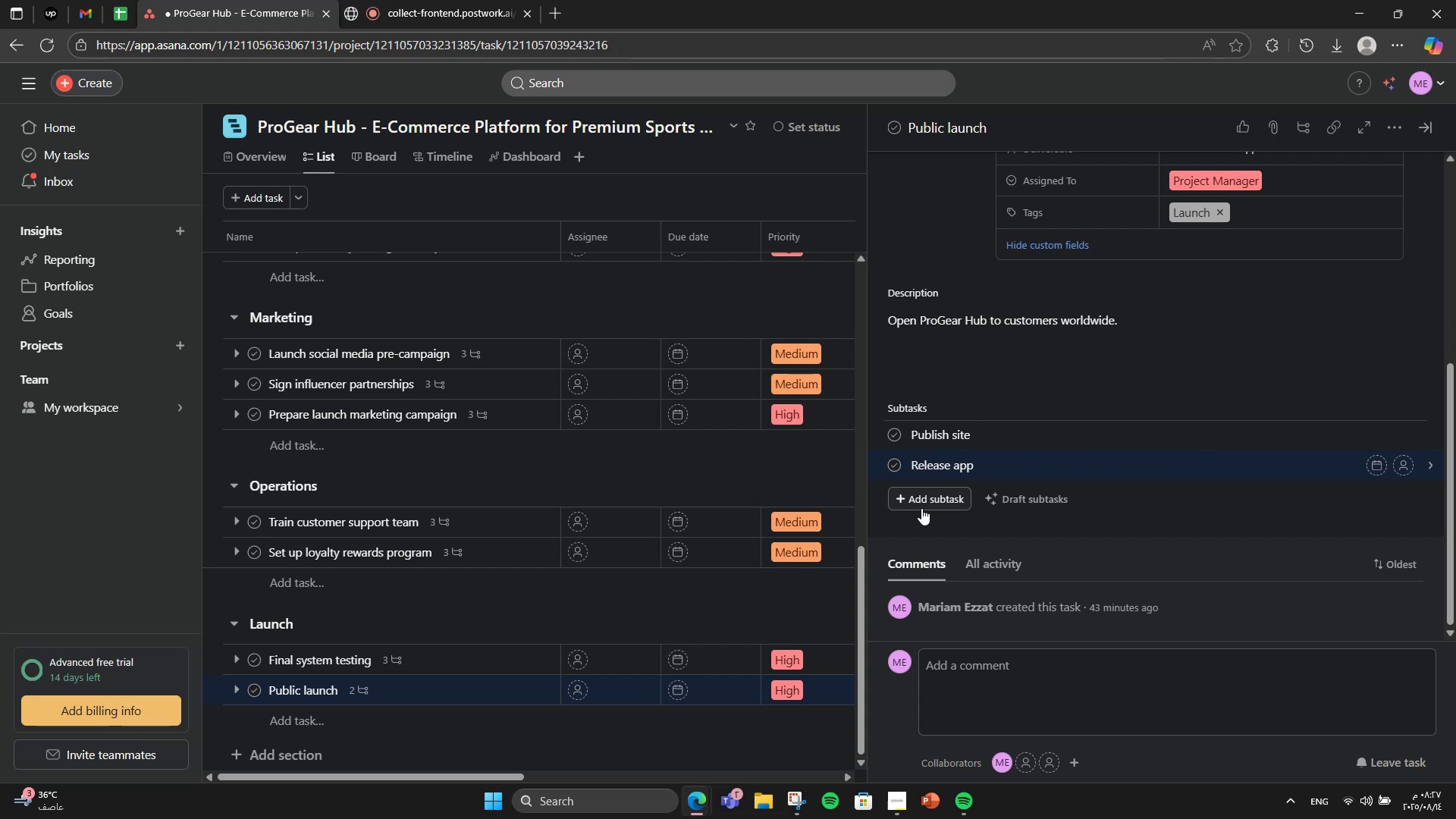 
key(Enter)
 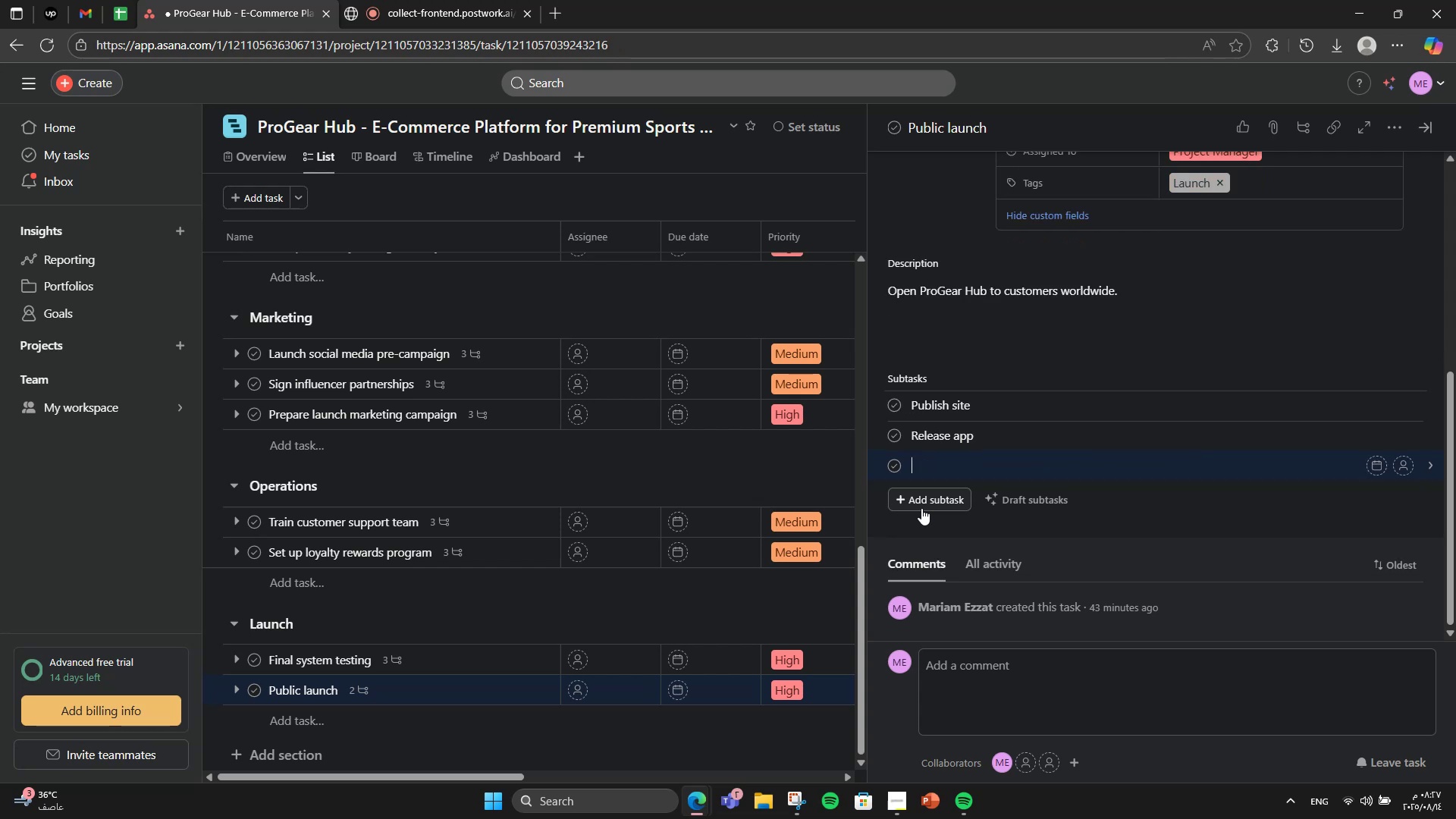 
type(App )
key(Backspace)
key(Backspace)
key(Backspace)
type(nounce )
key(Backspace)
key(Backspace)
key(Backspace)
key(Backspace)
key(Backspace)
key(Backspace)
type(nounce launch)
 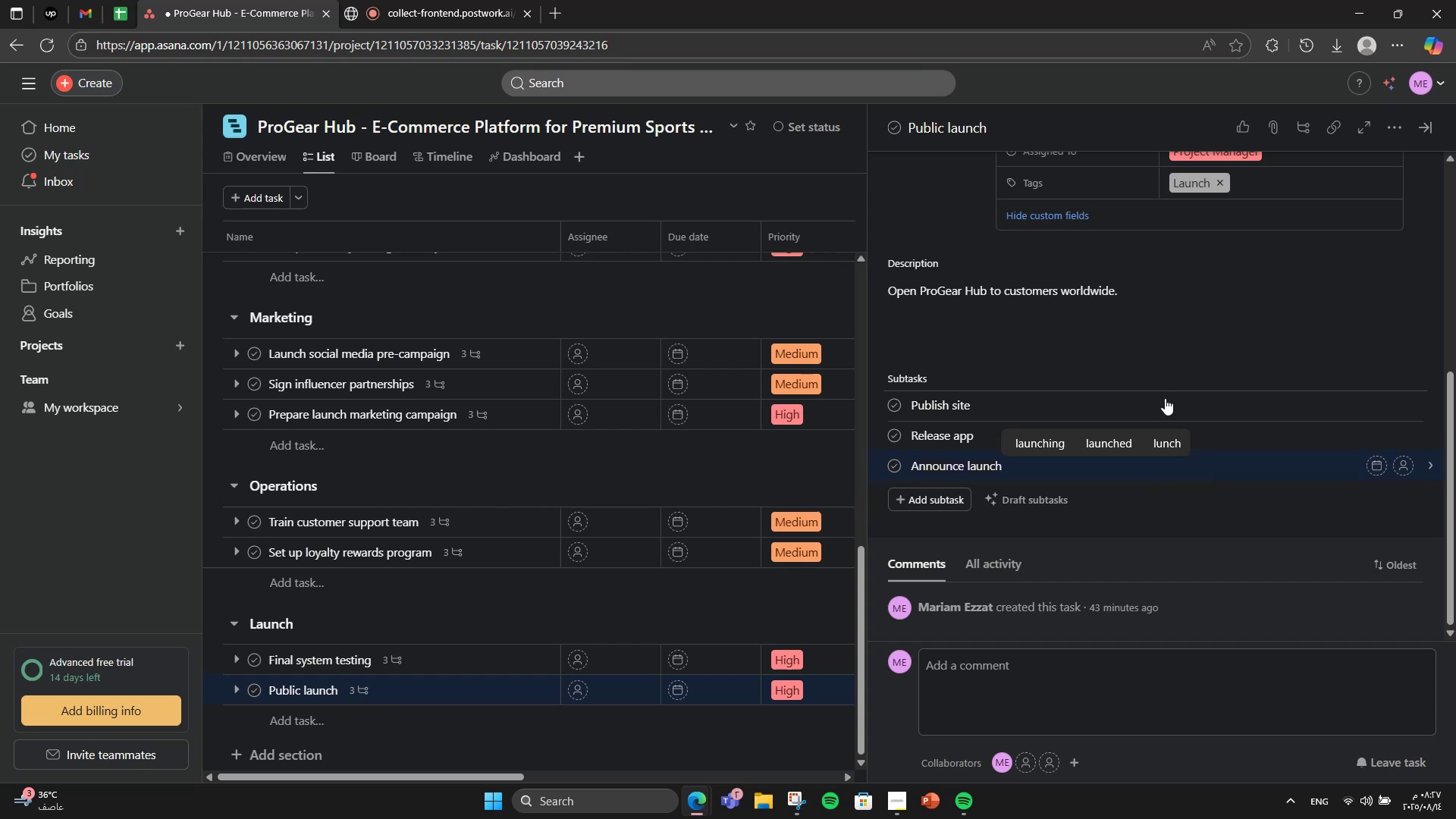 
wait(5.1)
 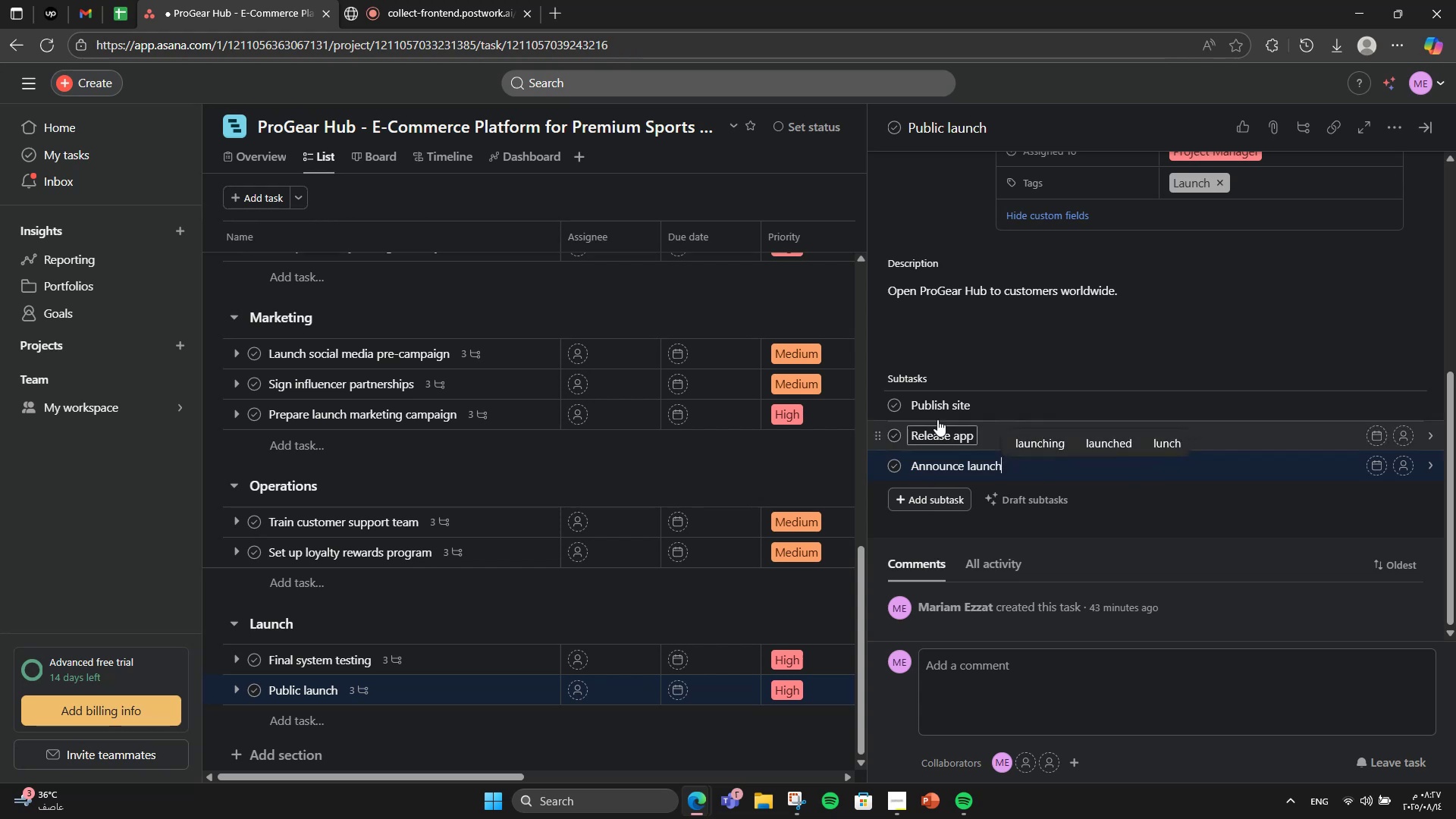 
left_click([1392, 136])
 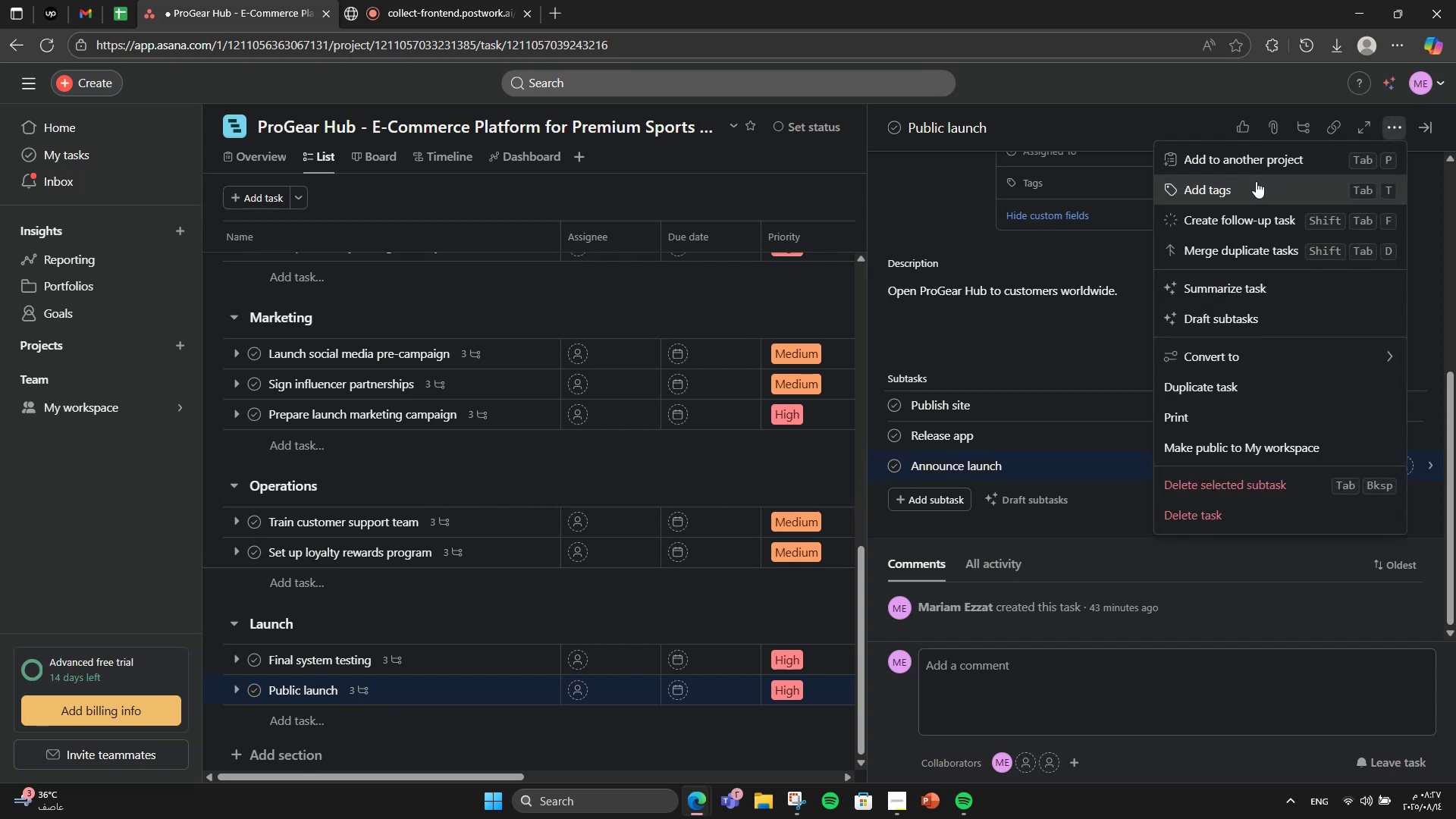 
left_click([1256, 181])
 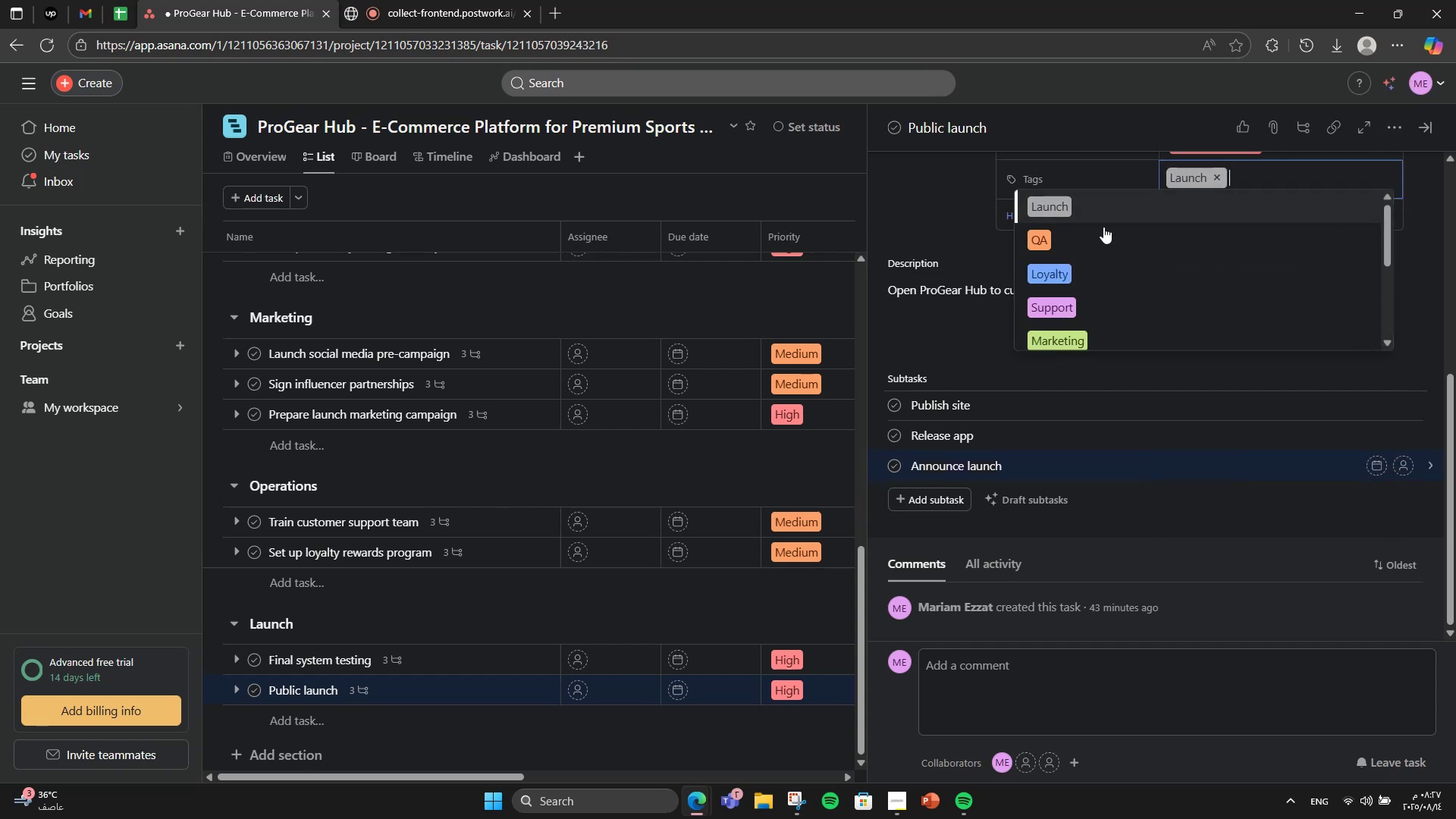 
left_click([957, 233])
 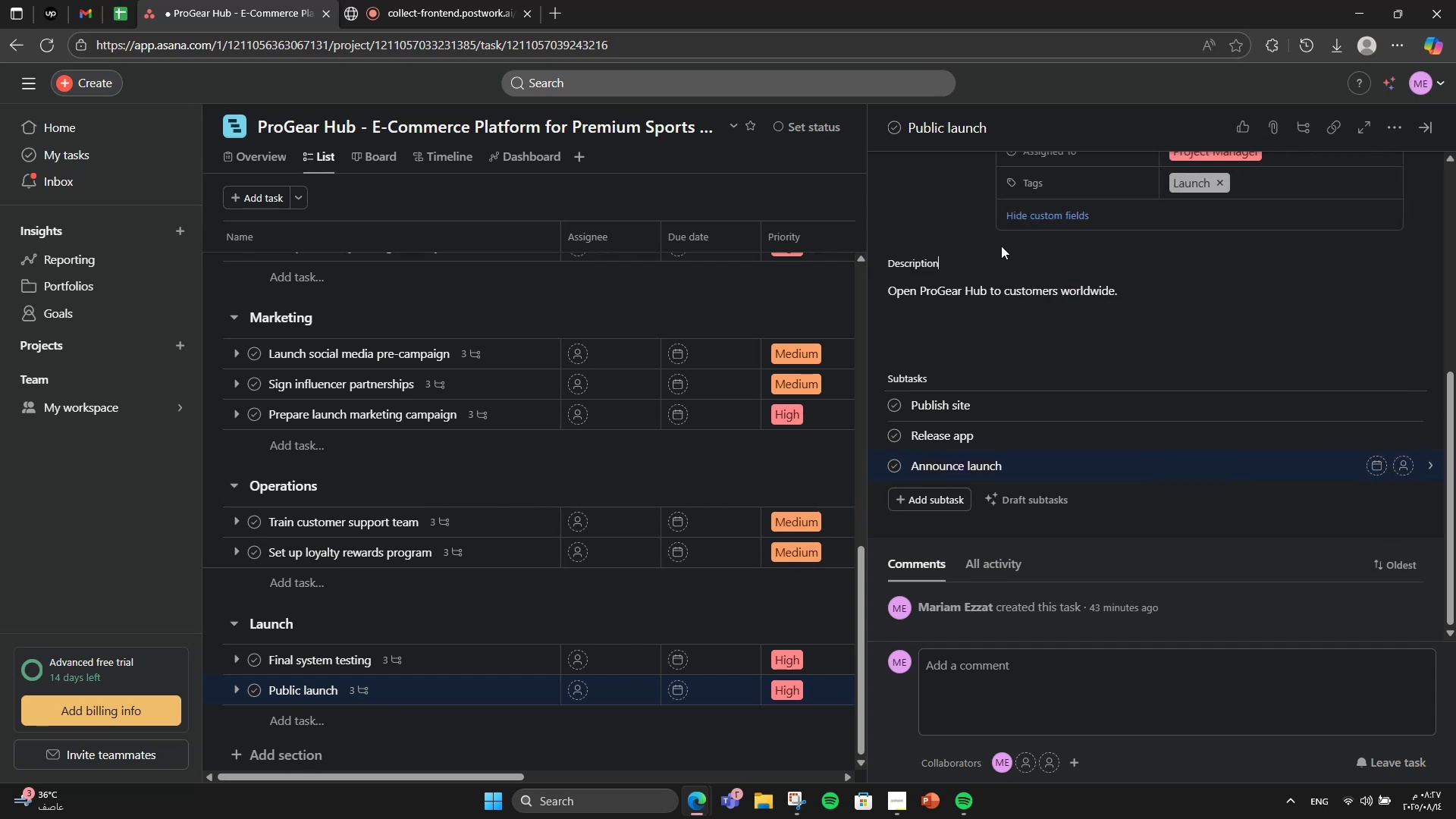 
scroll: coordinate [649, 446], scroll_direction: down, amount: 4.0
 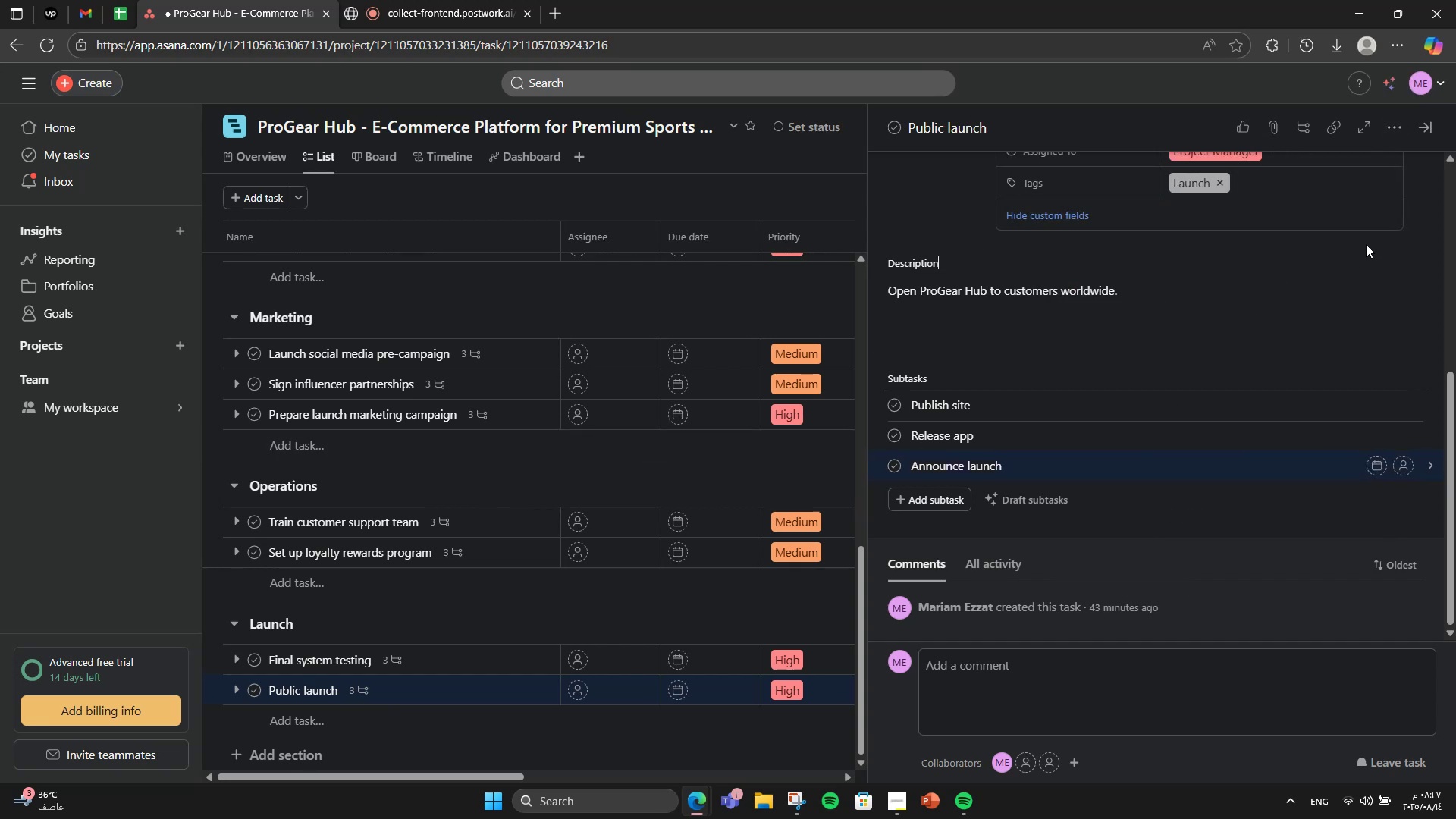 
left_click([1432, 121])
 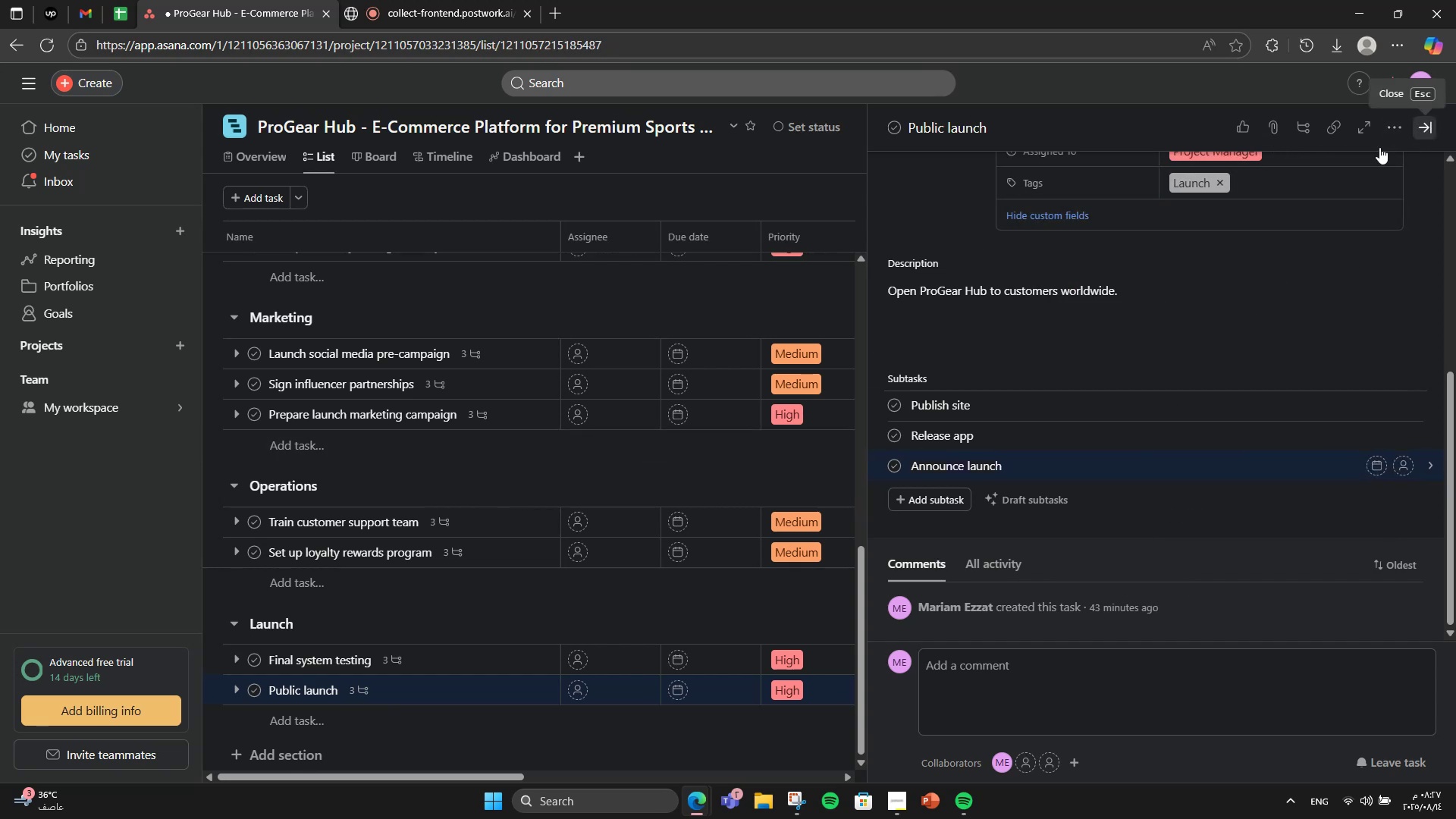 
mouse_move([745, 692])
 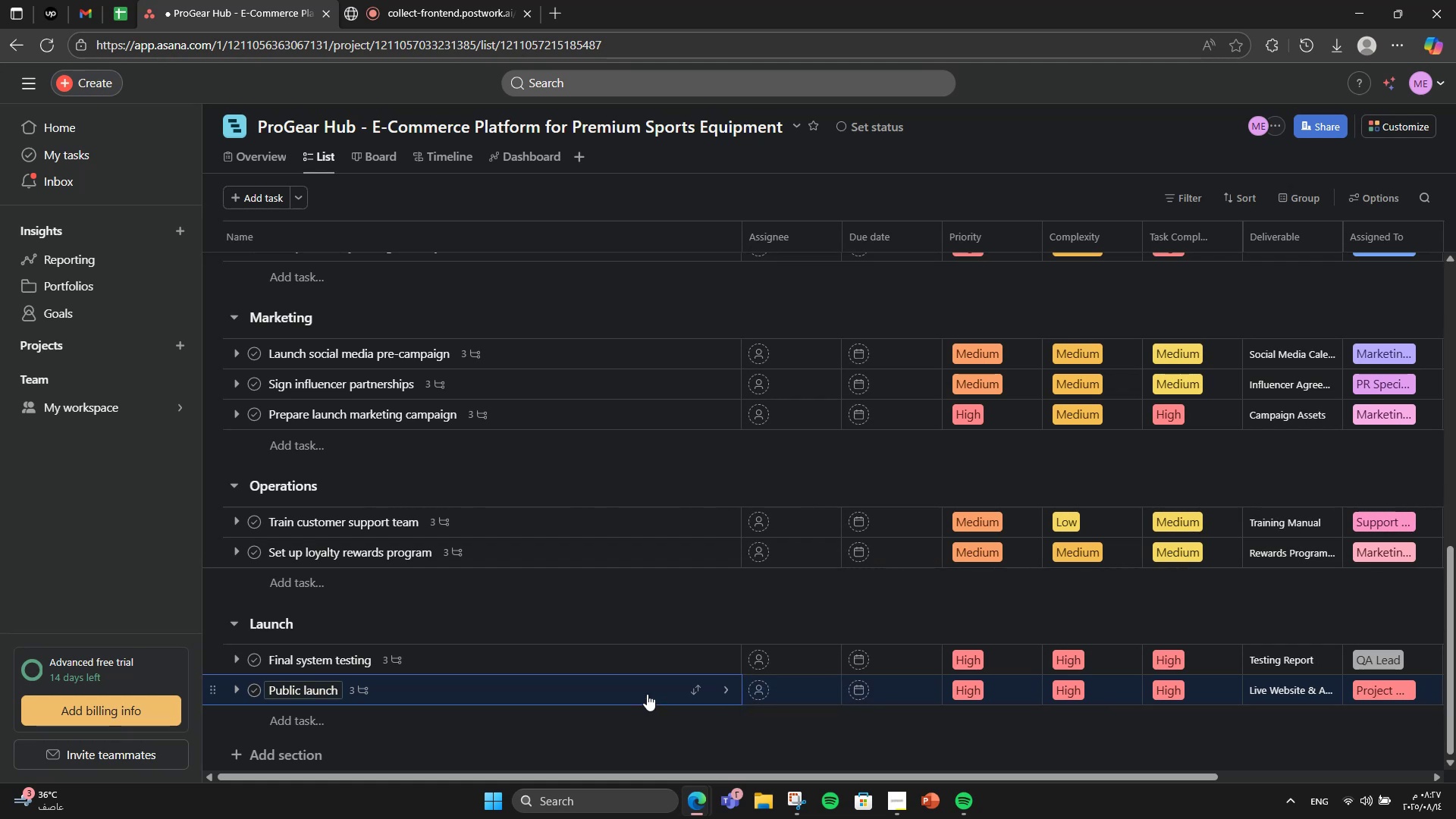 
scroll: coordinate [647, 694], scroll_direction: up, amount: 8.0
 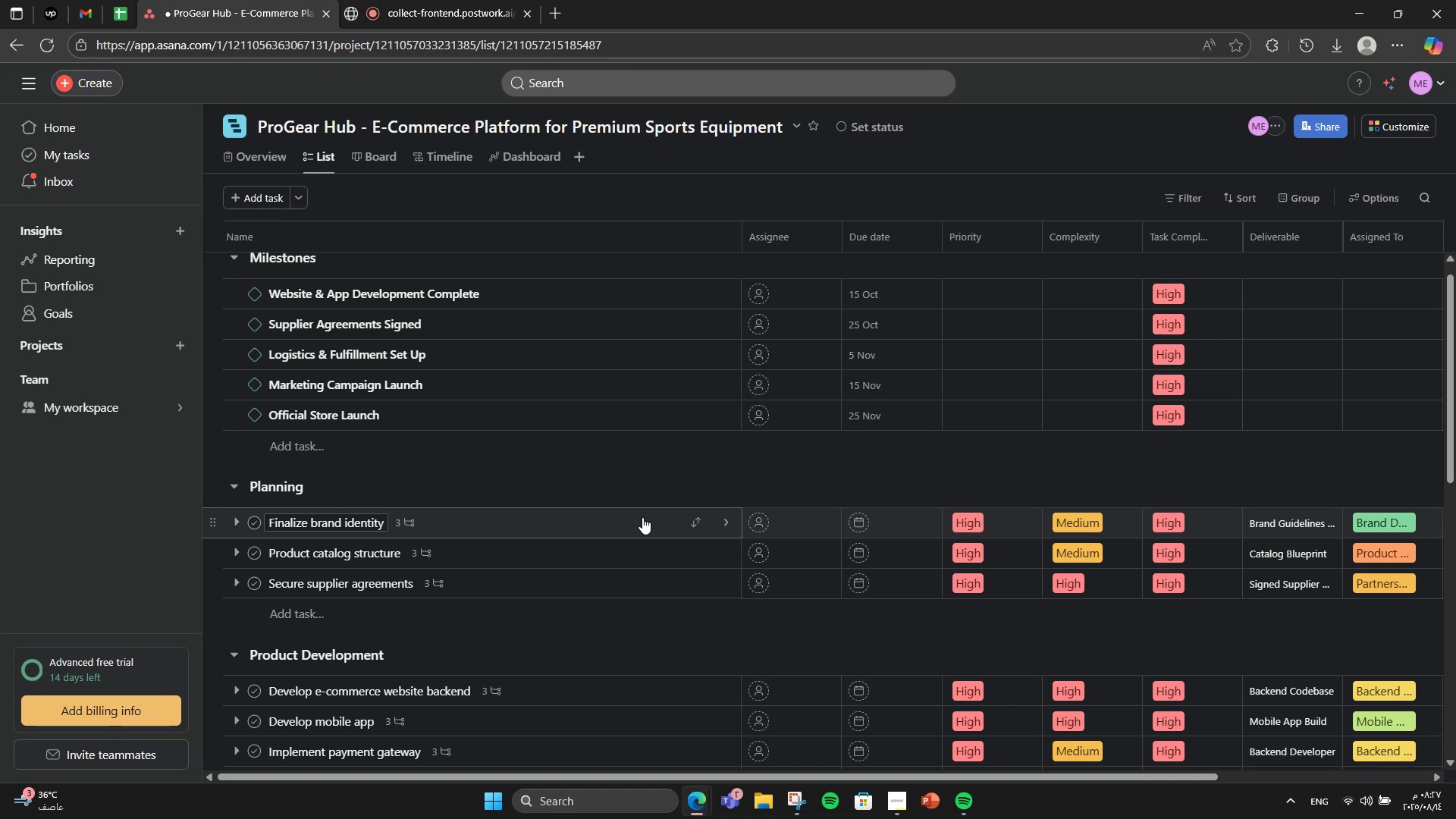 
wait(15.97)
 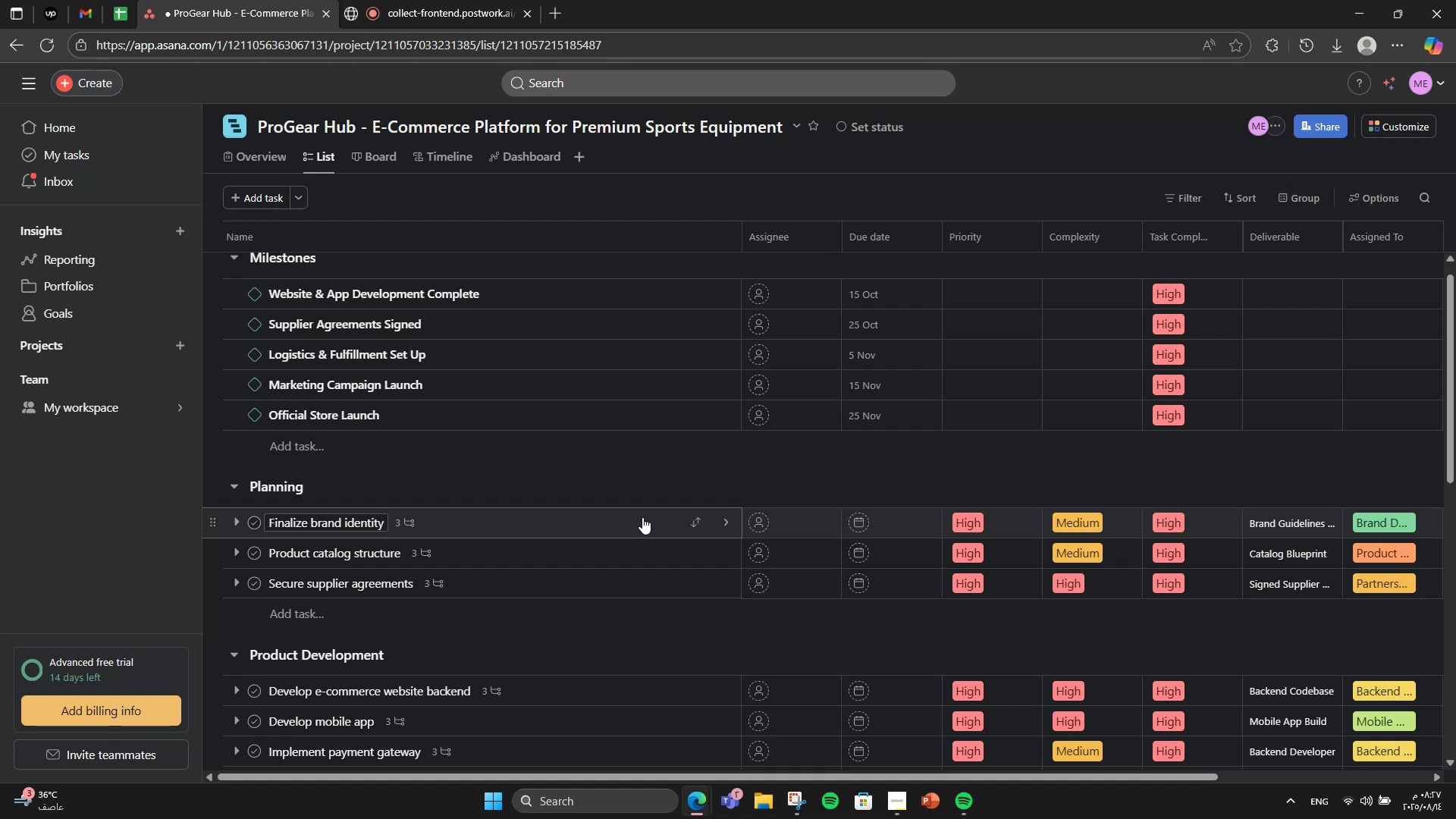 
scroll: coordinate [682, 390], scroll_direction: down, amount: 11.0
 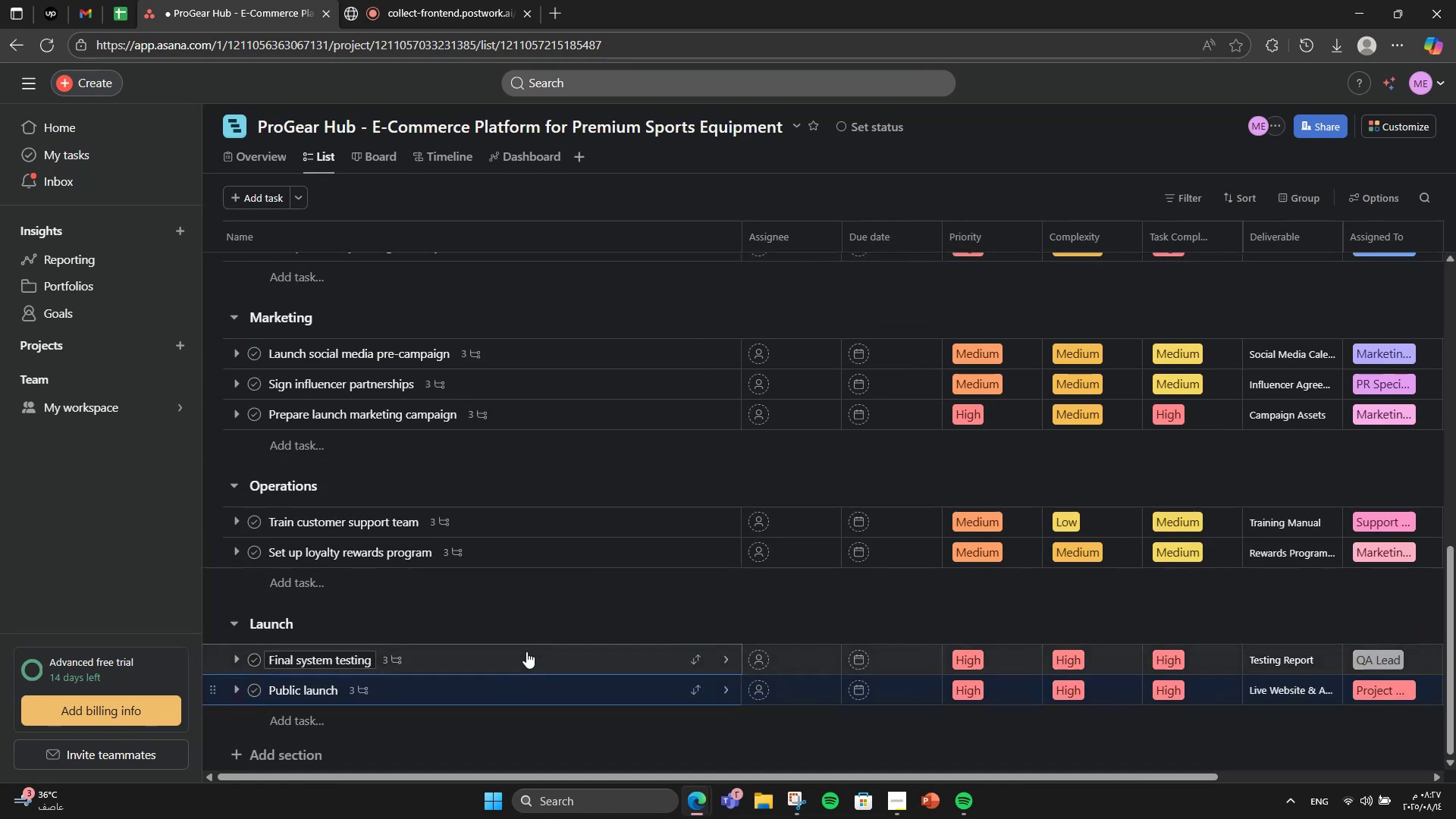 
left_click([553, 612])
 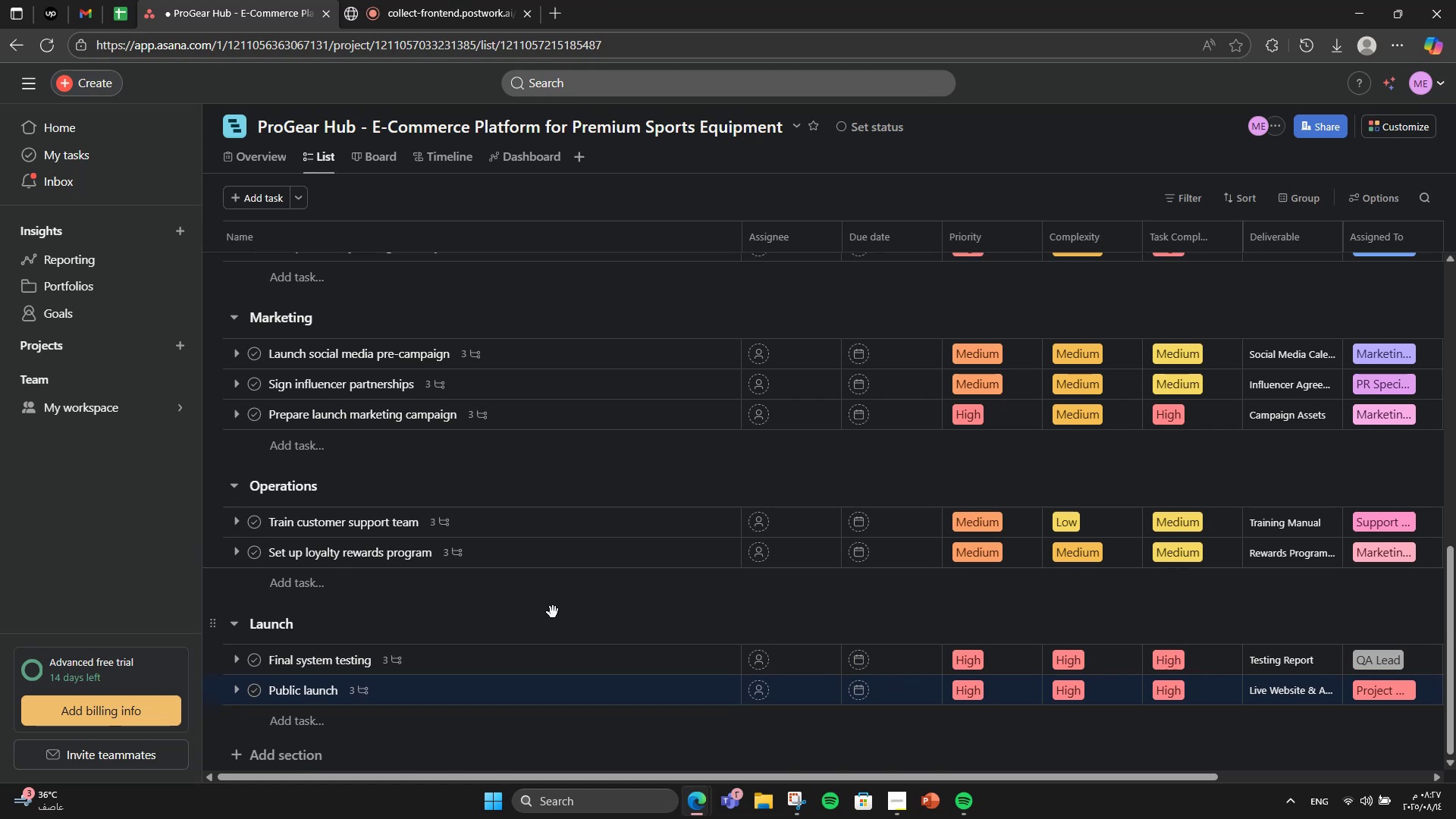 
scroll: coordinate [553, 612], scroll_direction: up, amount: 13.0
 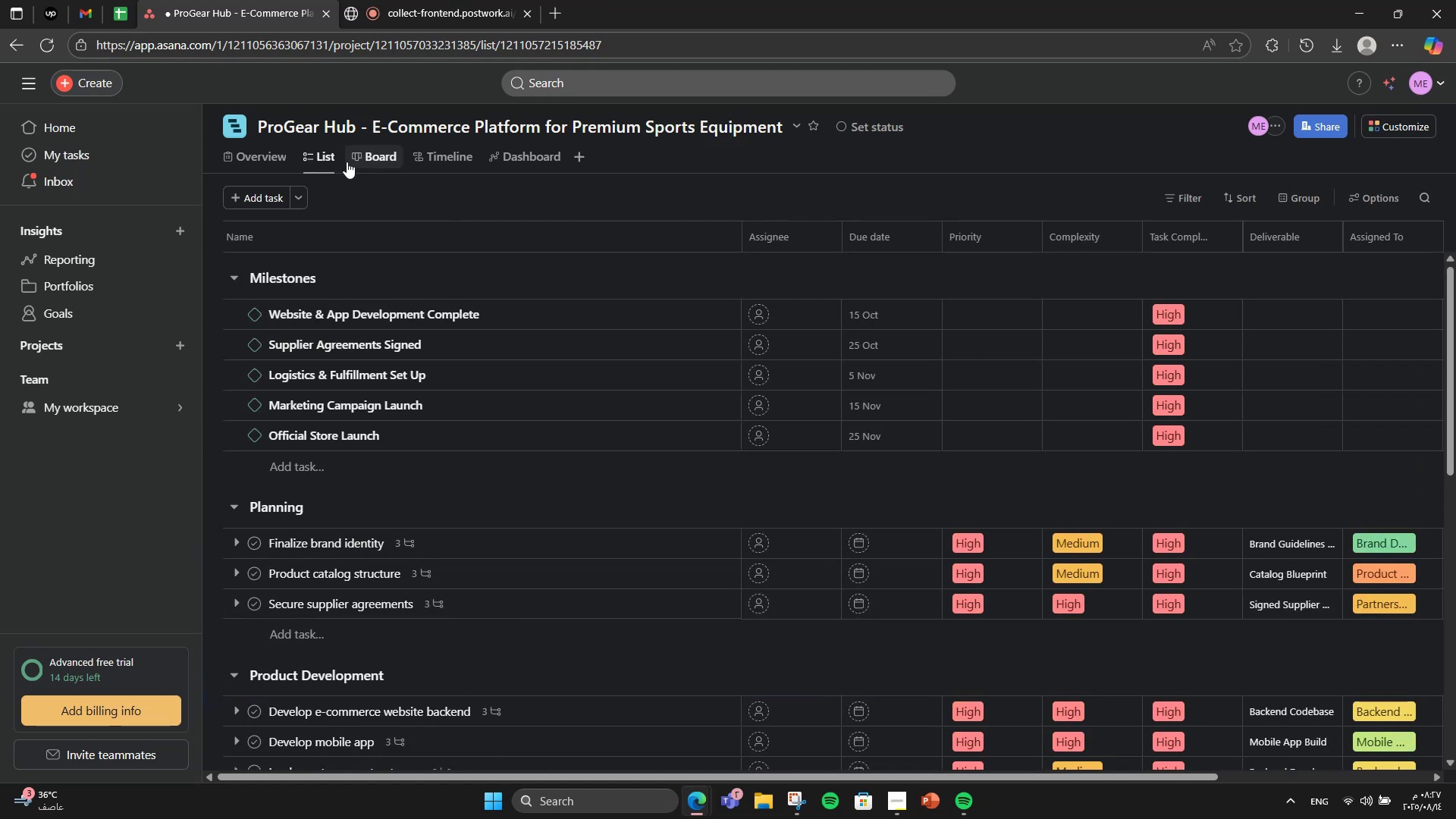 
left_click([353, 162])
 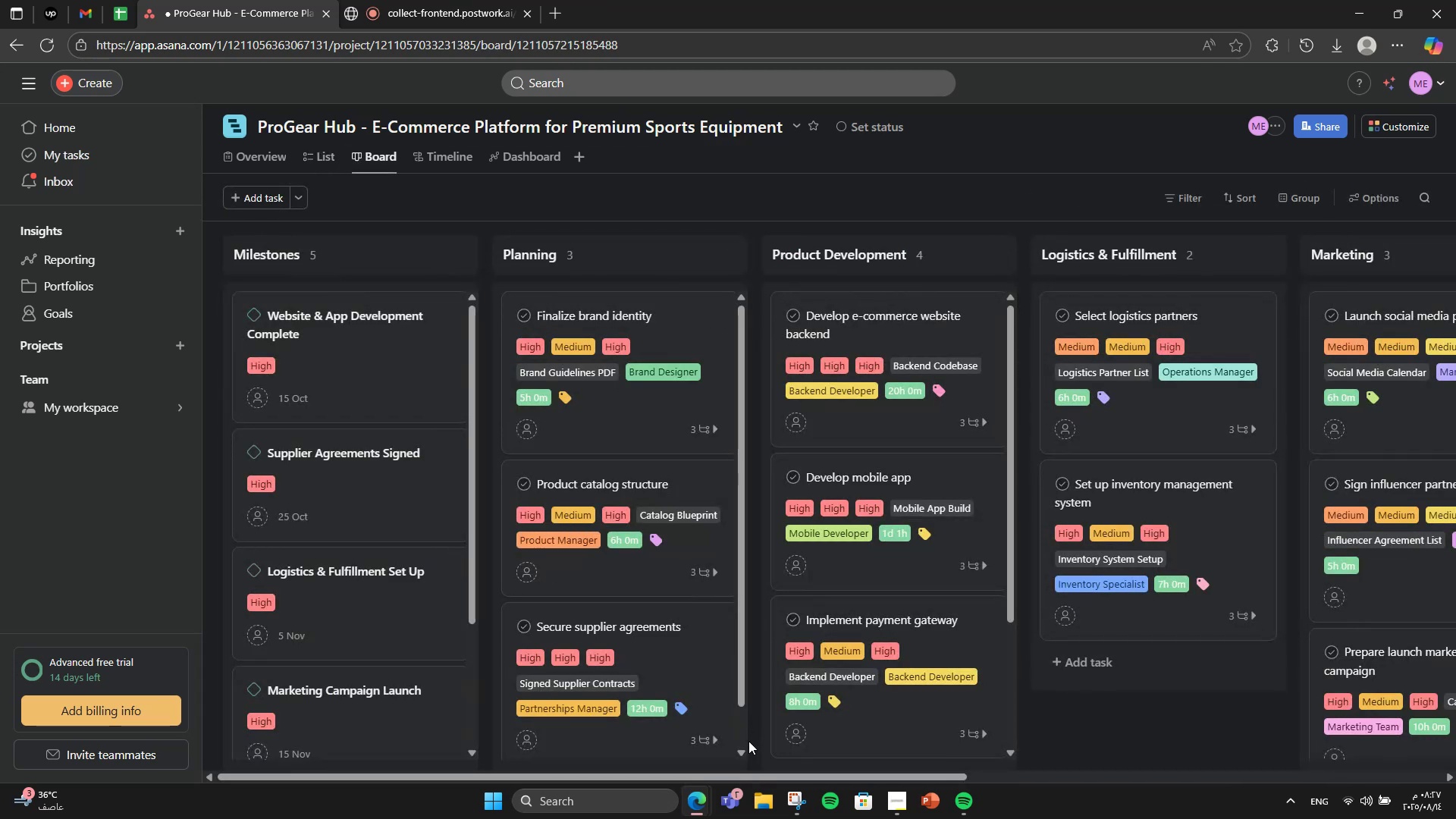 
left_click_drag(start_coordinate=[738, 772], to_coordinate=[1069, 752])
 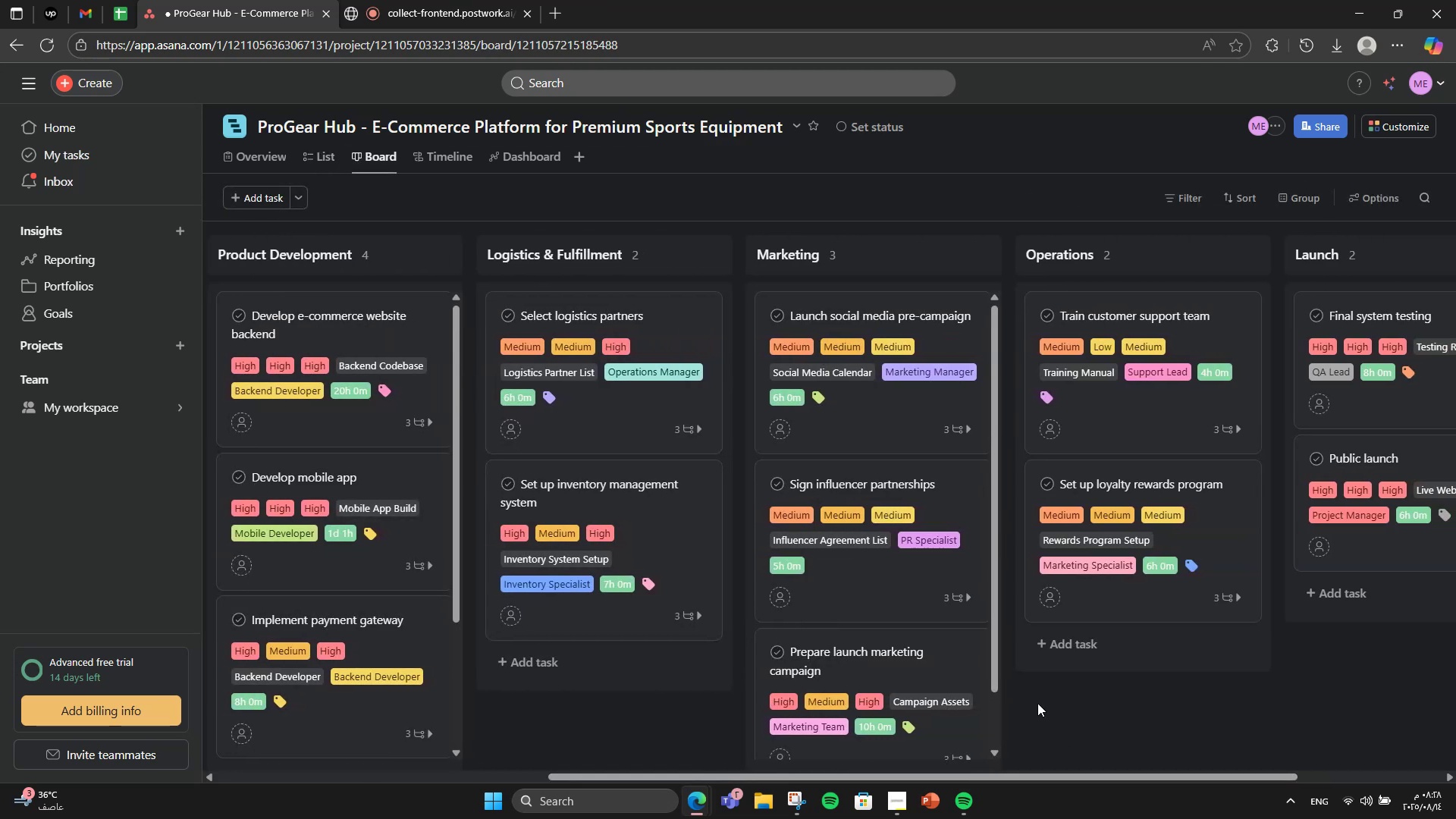 
scroll: coordinate [999, 648], scroll_direction: down, amount: 2.0
 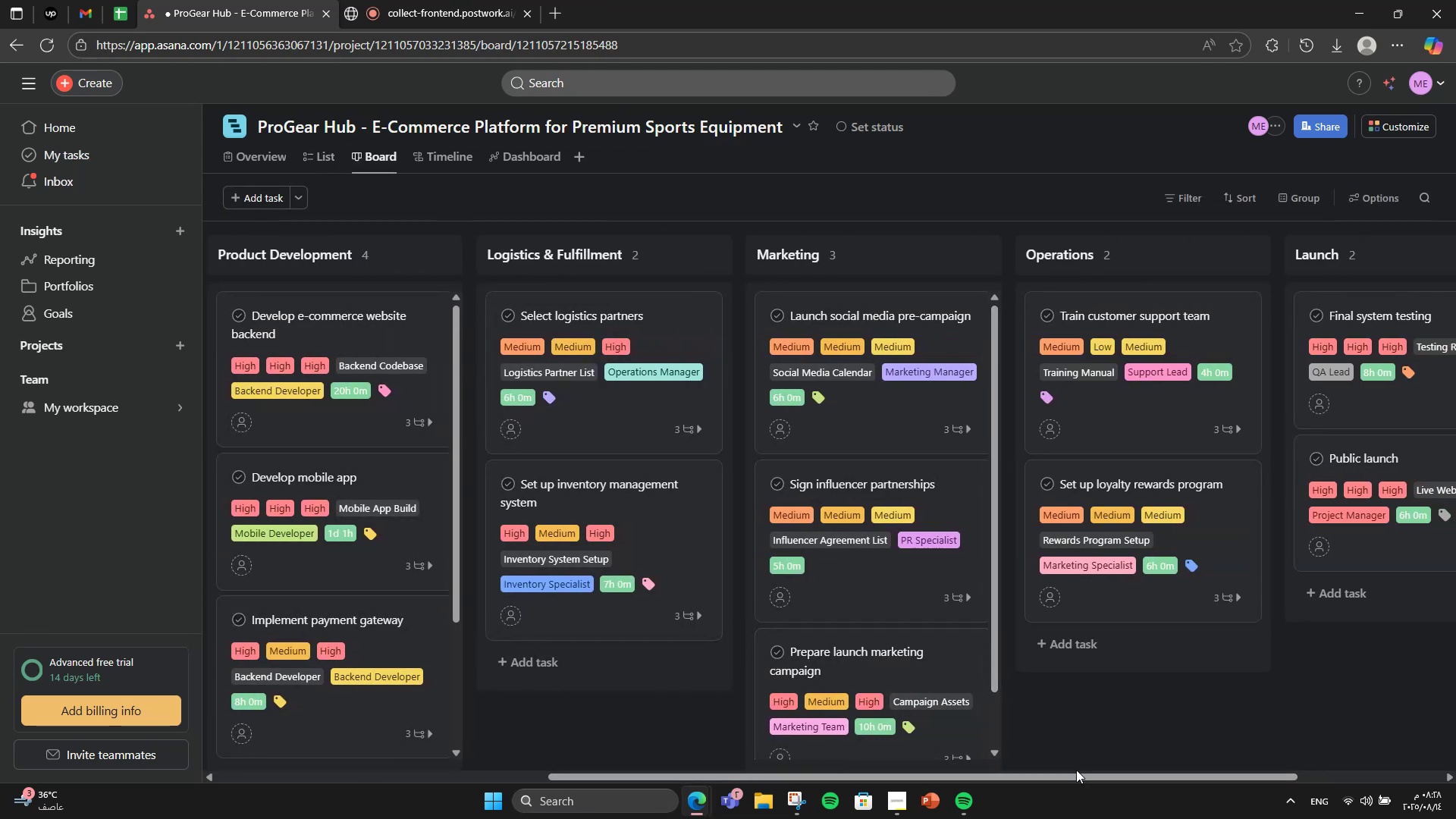 
left_click_drag(start_coordinate=[1077, 774], to_coordinate=[802, 729])
 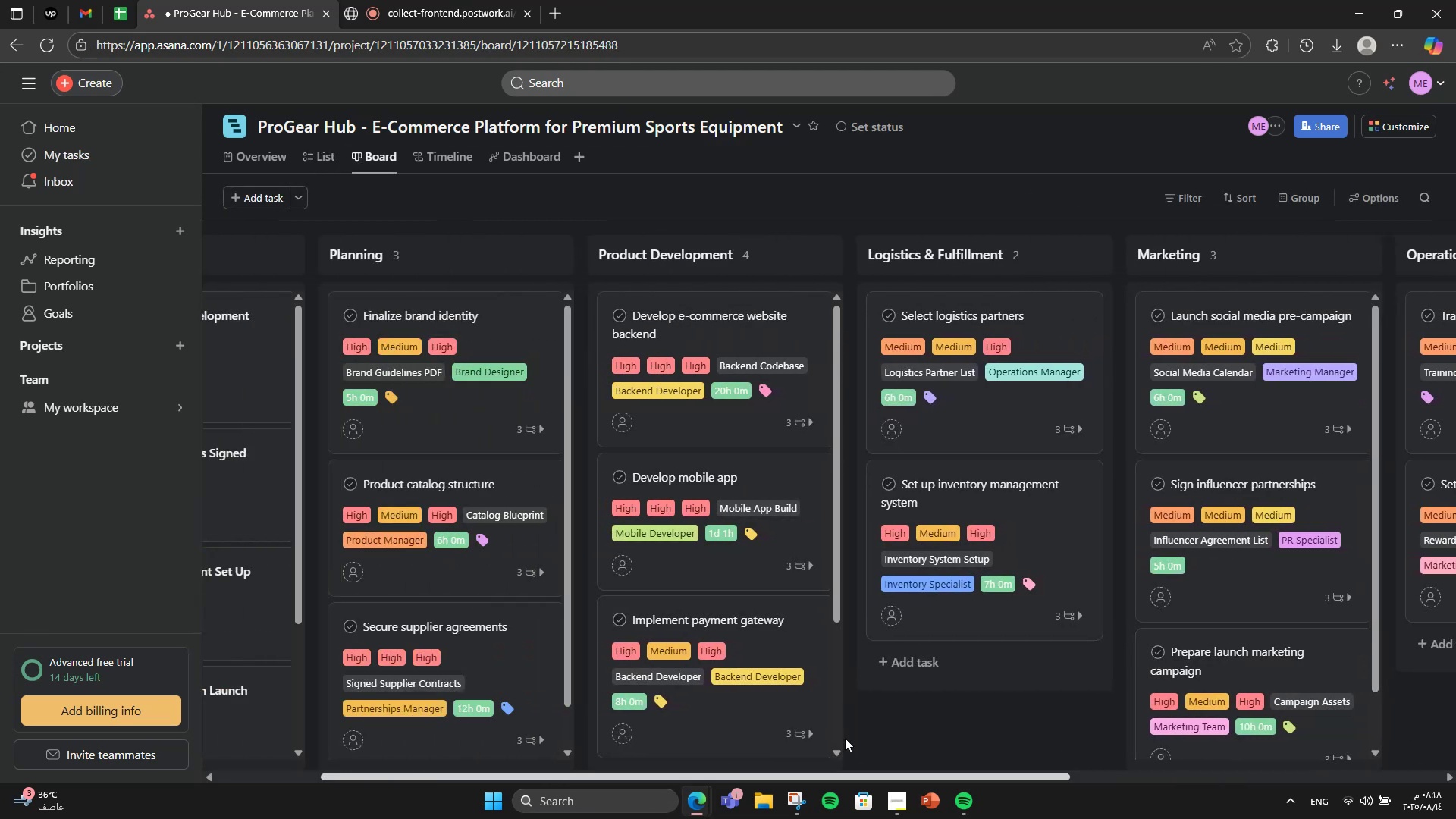 
left_click_drag(start_coordinate=[789, 727], to_coordinate=[790, 751])
 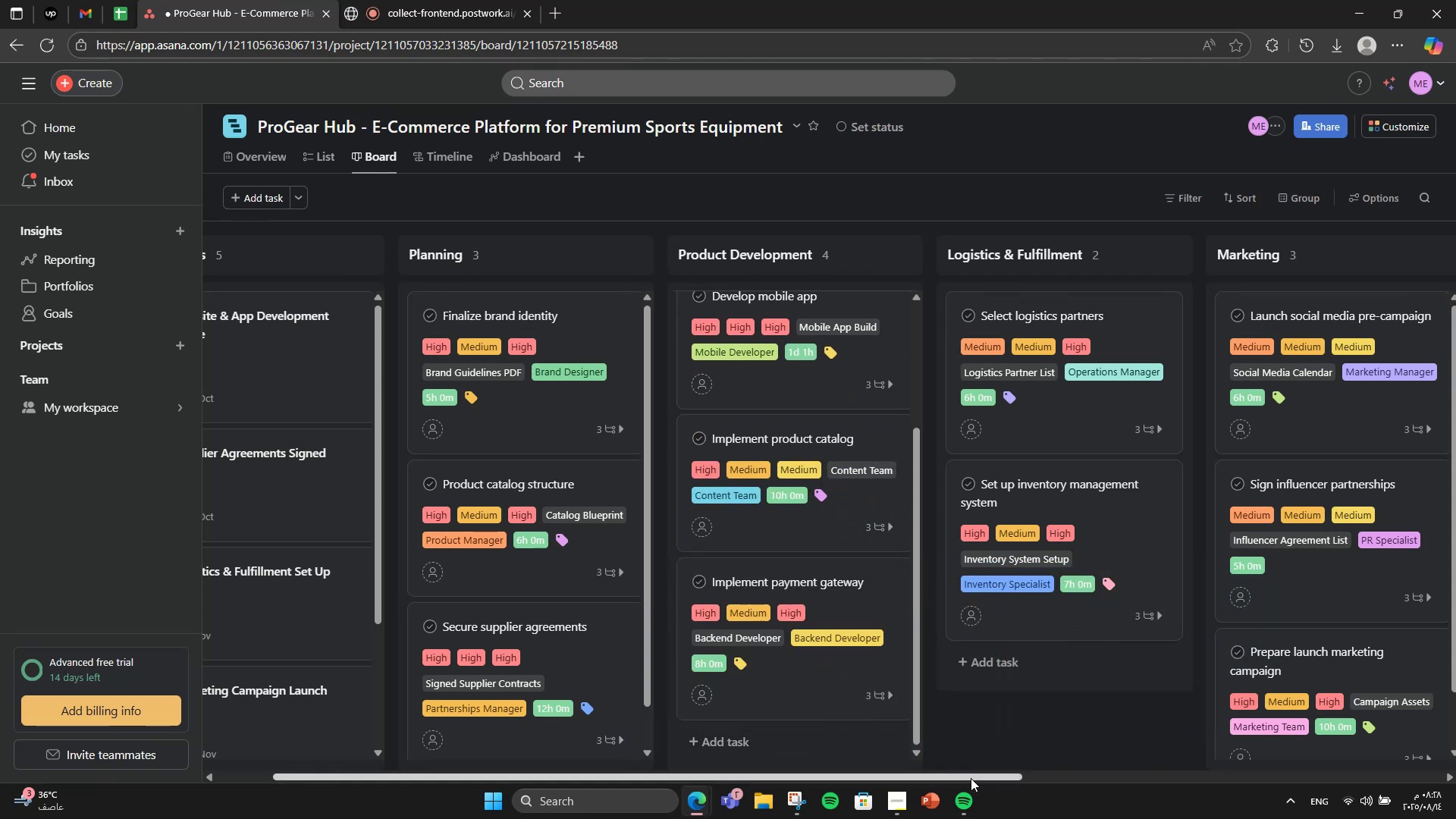 
left_click_drag(start_coordinate=[795, 626], to_coordinate=[788, 493])
 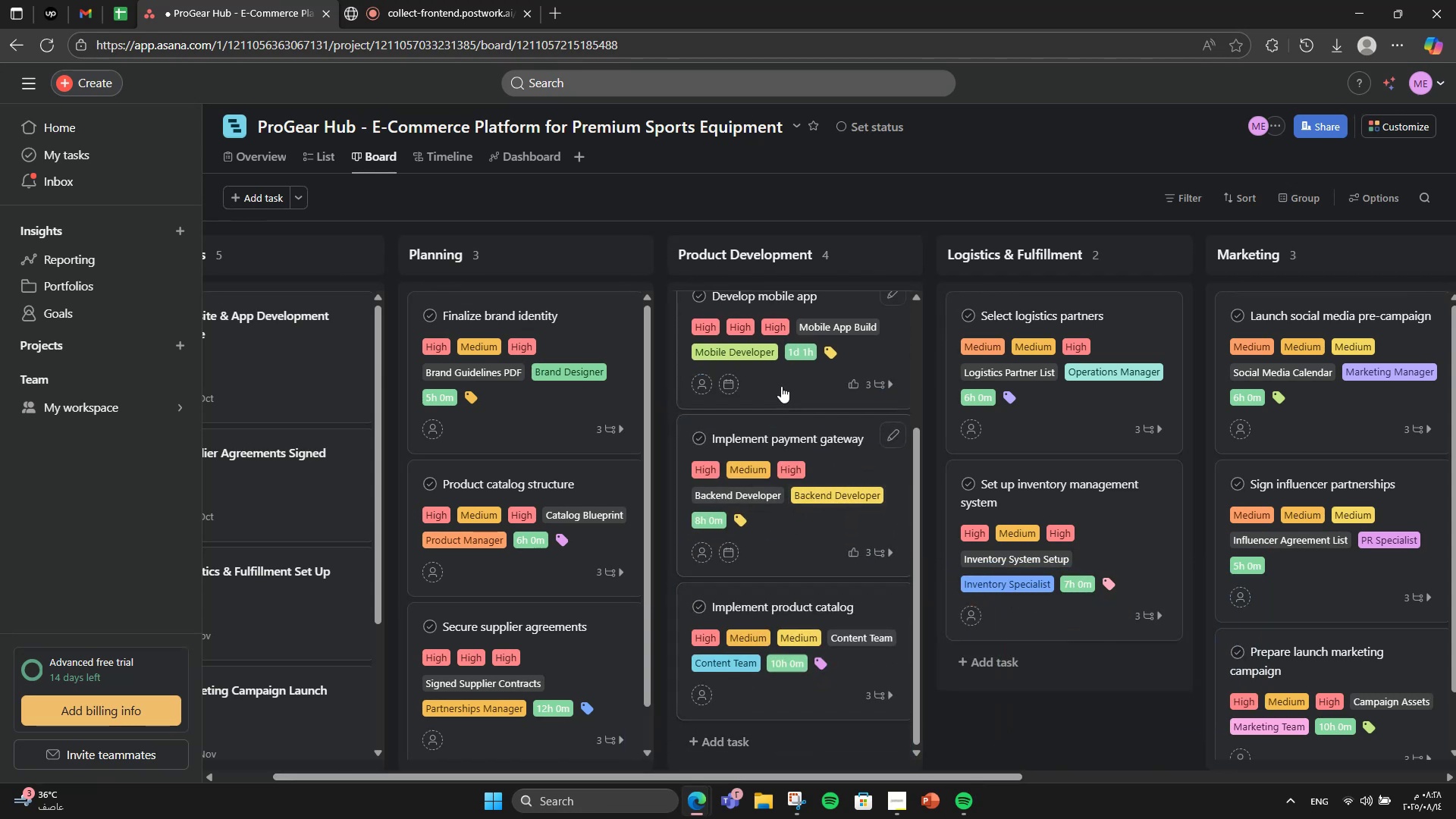 
left_click_drag(start_coordinate=[781, 386], to_coordinate=[779, 529])
 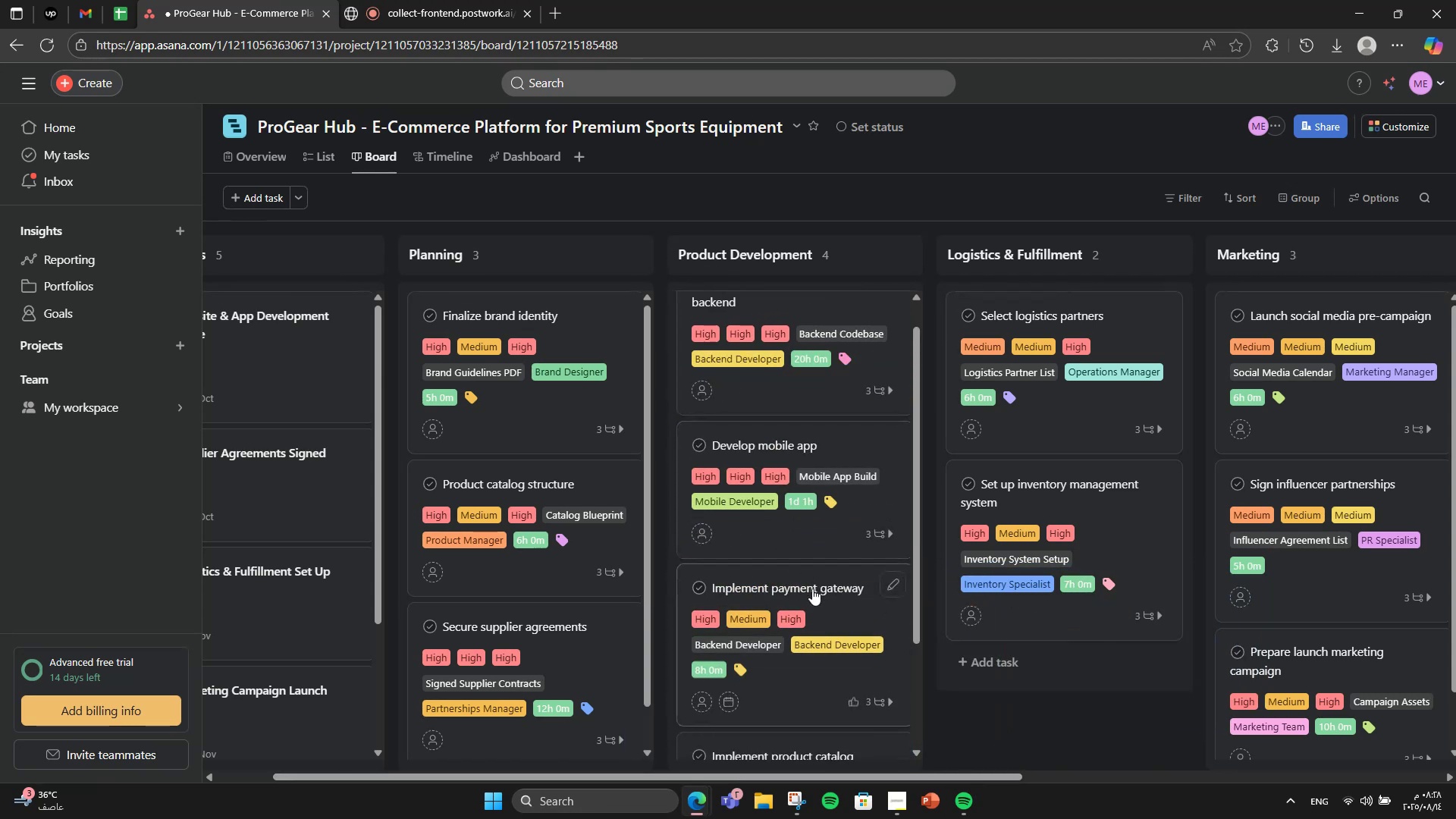 
scroll: coordinate [812, 588], scroll_direction: down, amount: 3.0
 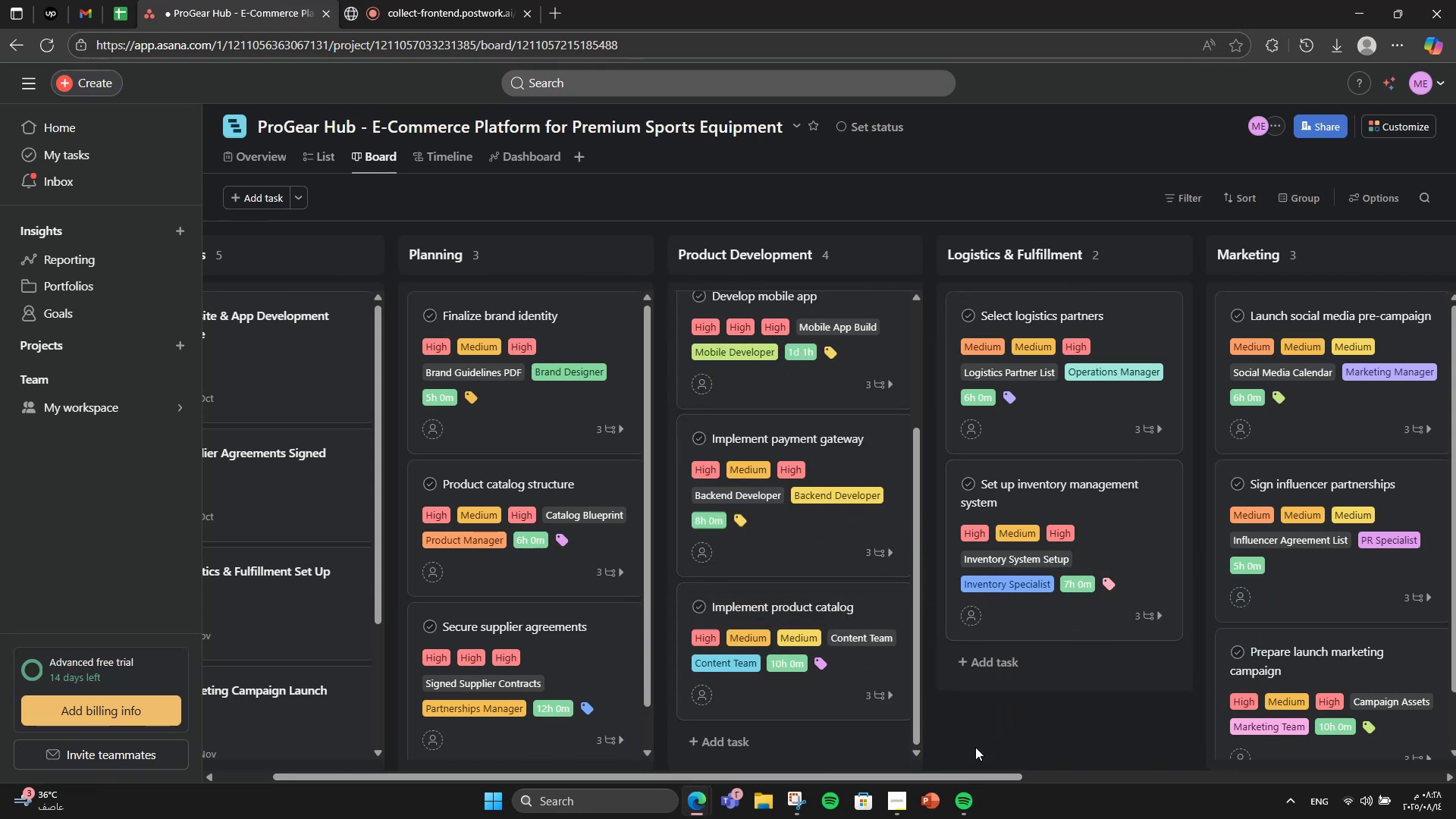 
left_click_drag(start_coordinate=[977, 777], to_coordinate=[967, 770])
 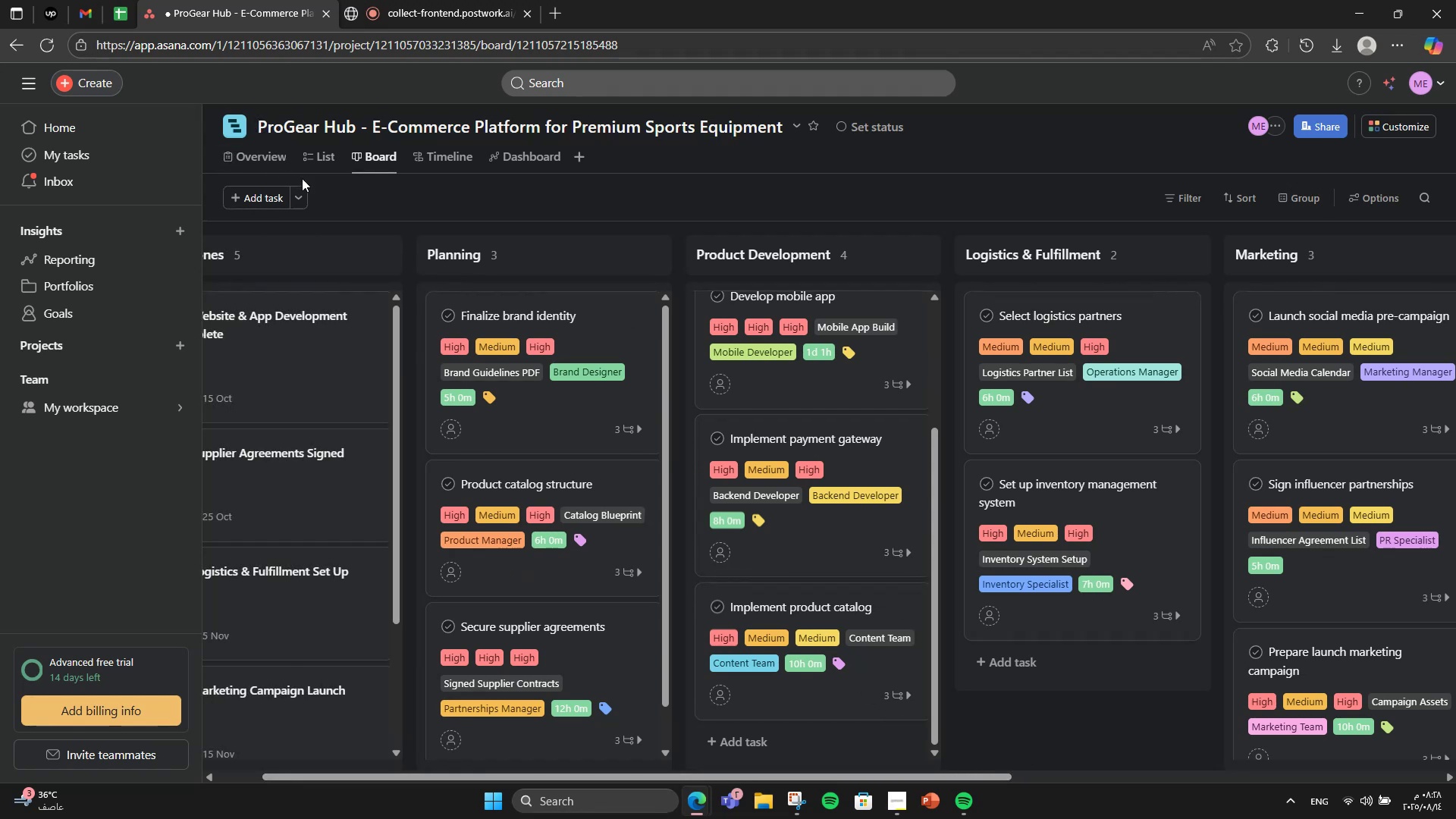 
left_click([325, 173])
 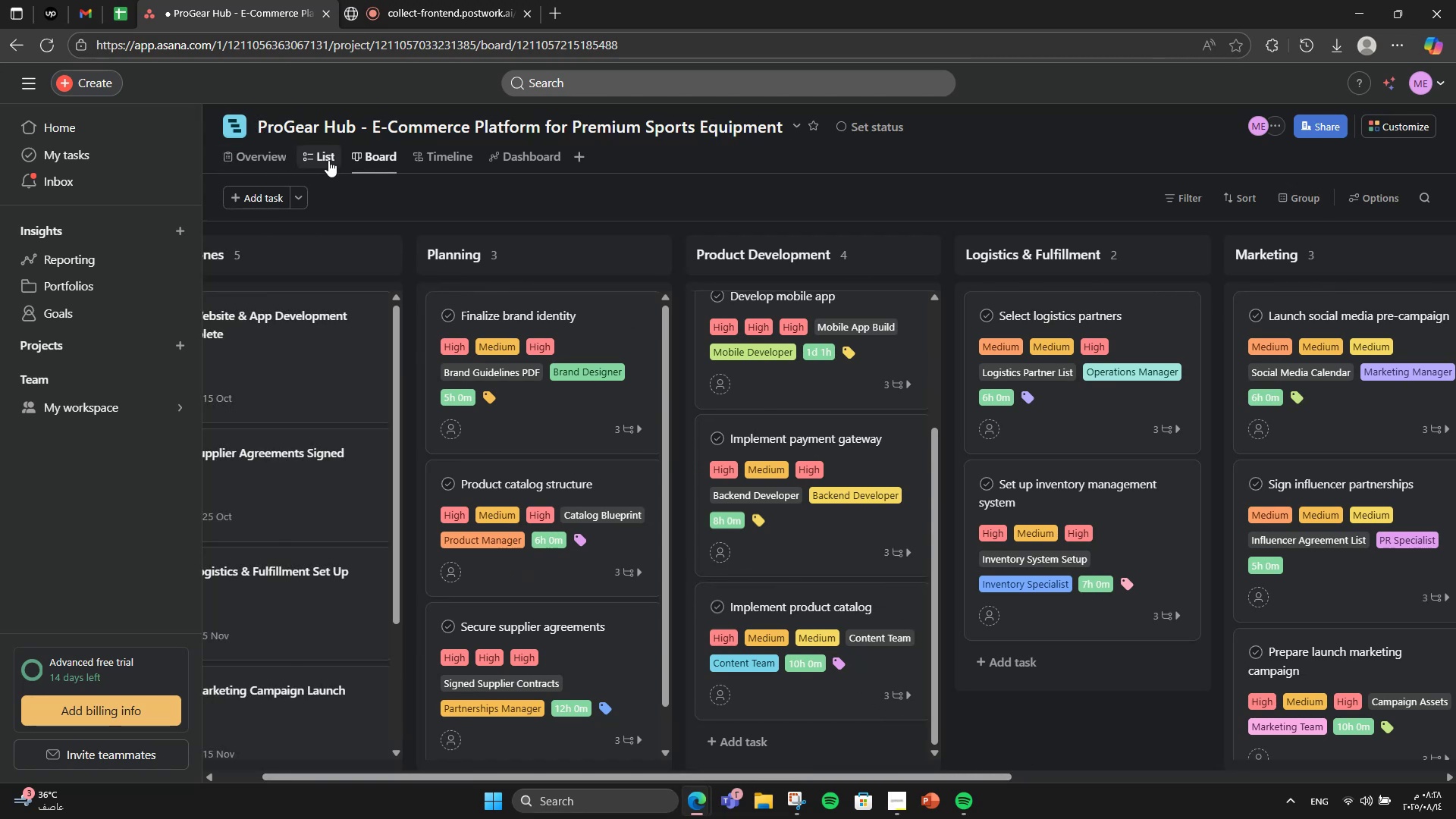 
double_click([328, 158])
 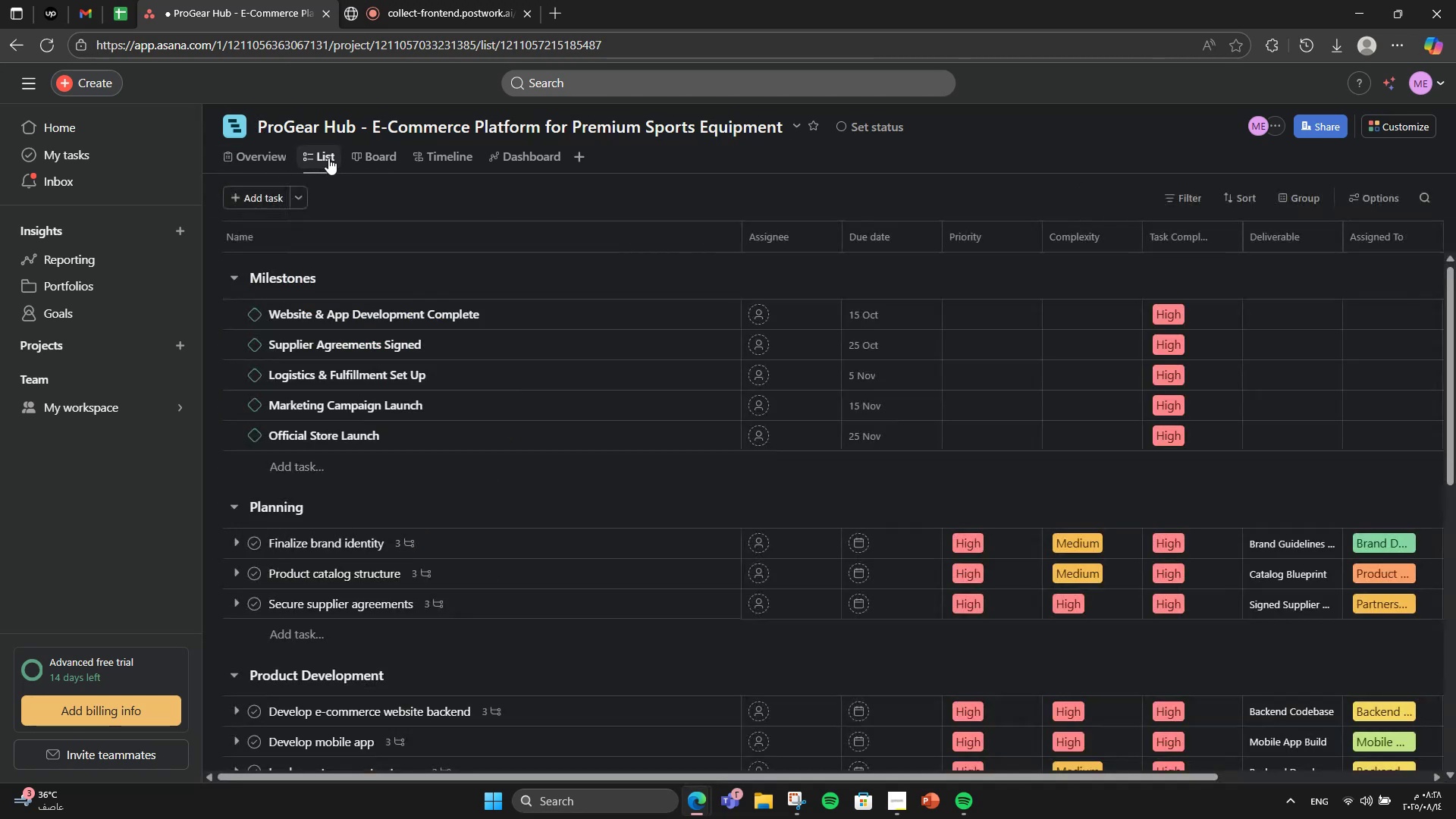 
scroll: coordinate [604, 518], scroll_direction: down, amount: 9.0
 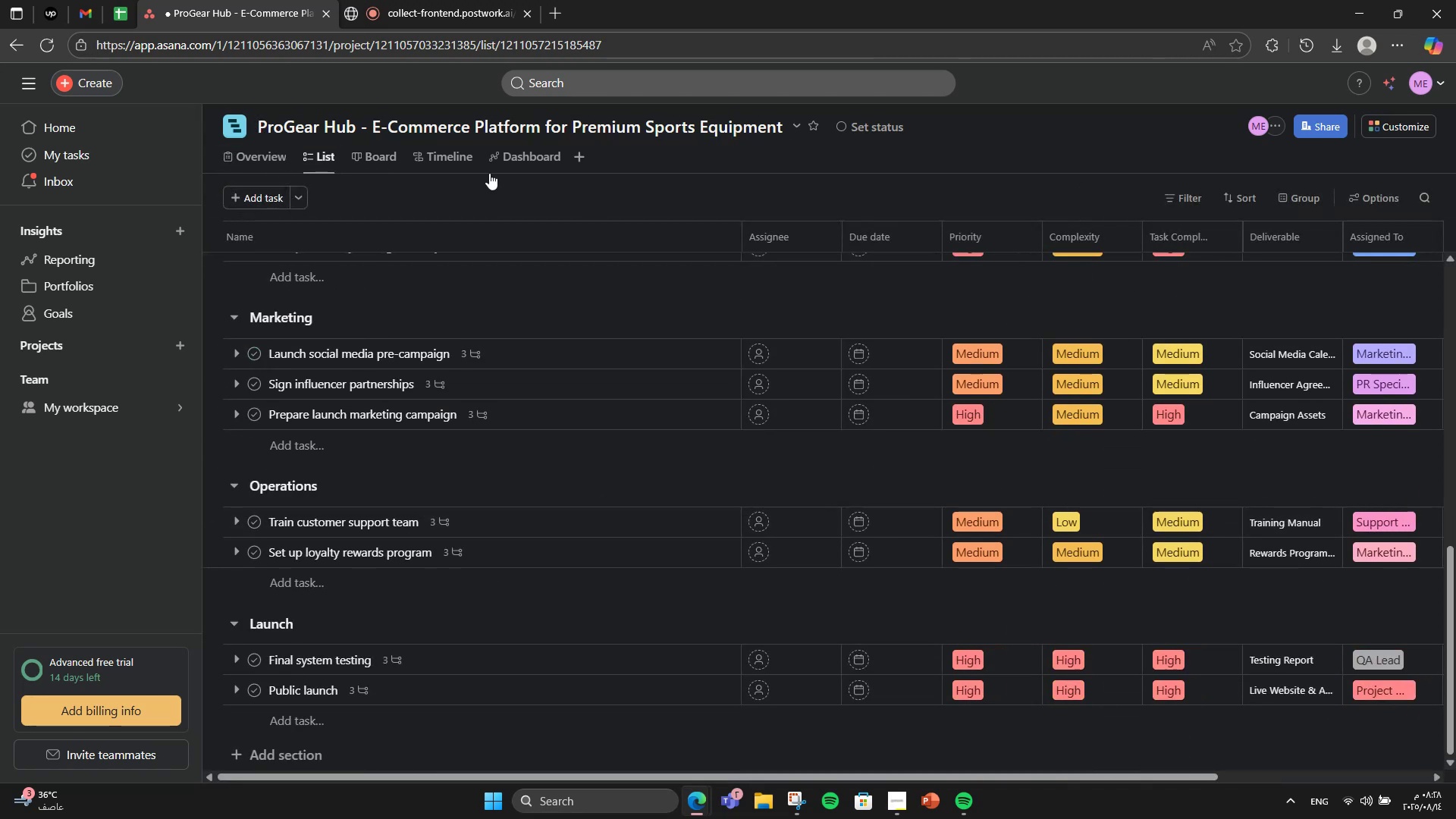 
left_click([454, 155])
 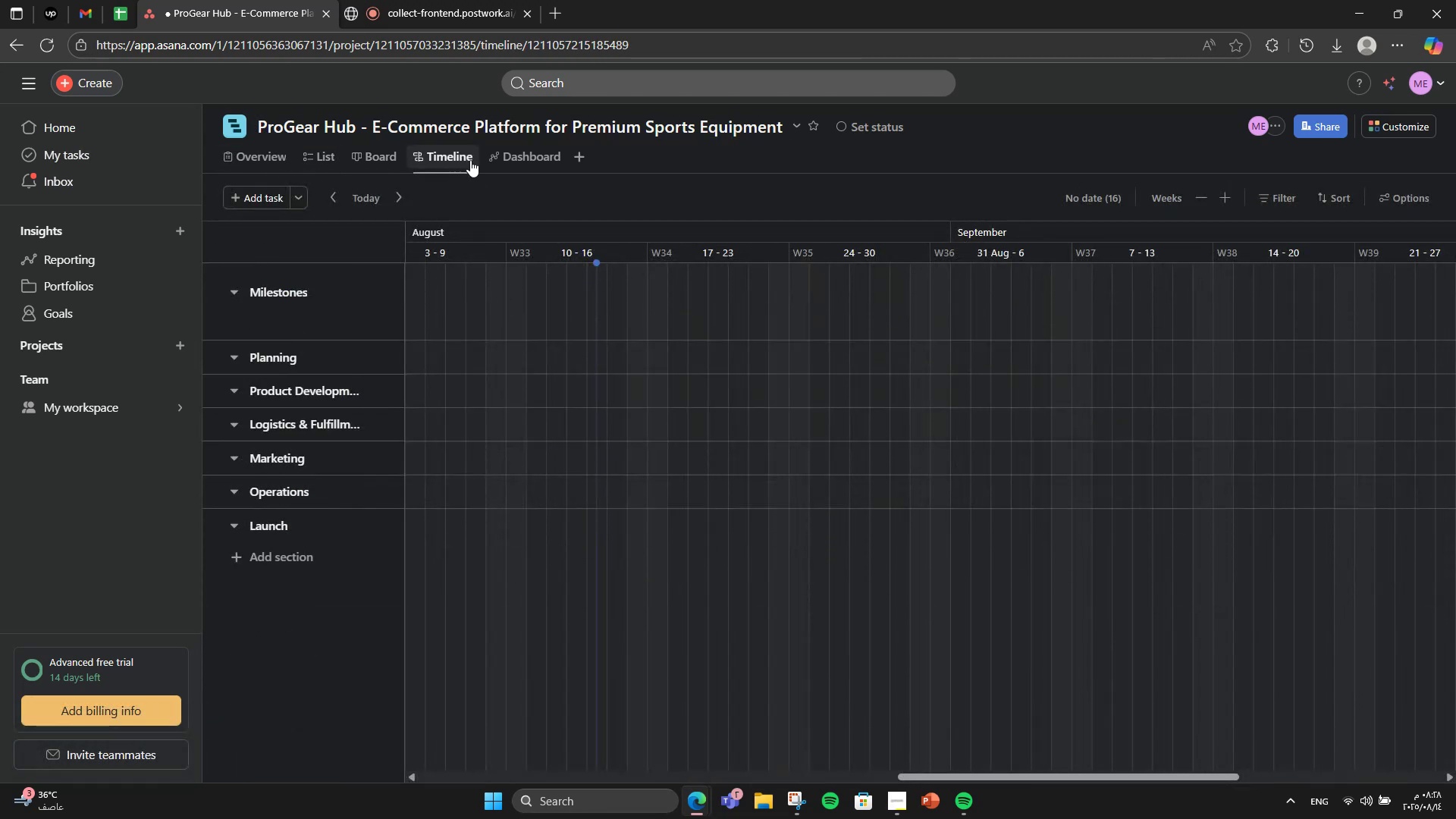 
wait(6.74)
 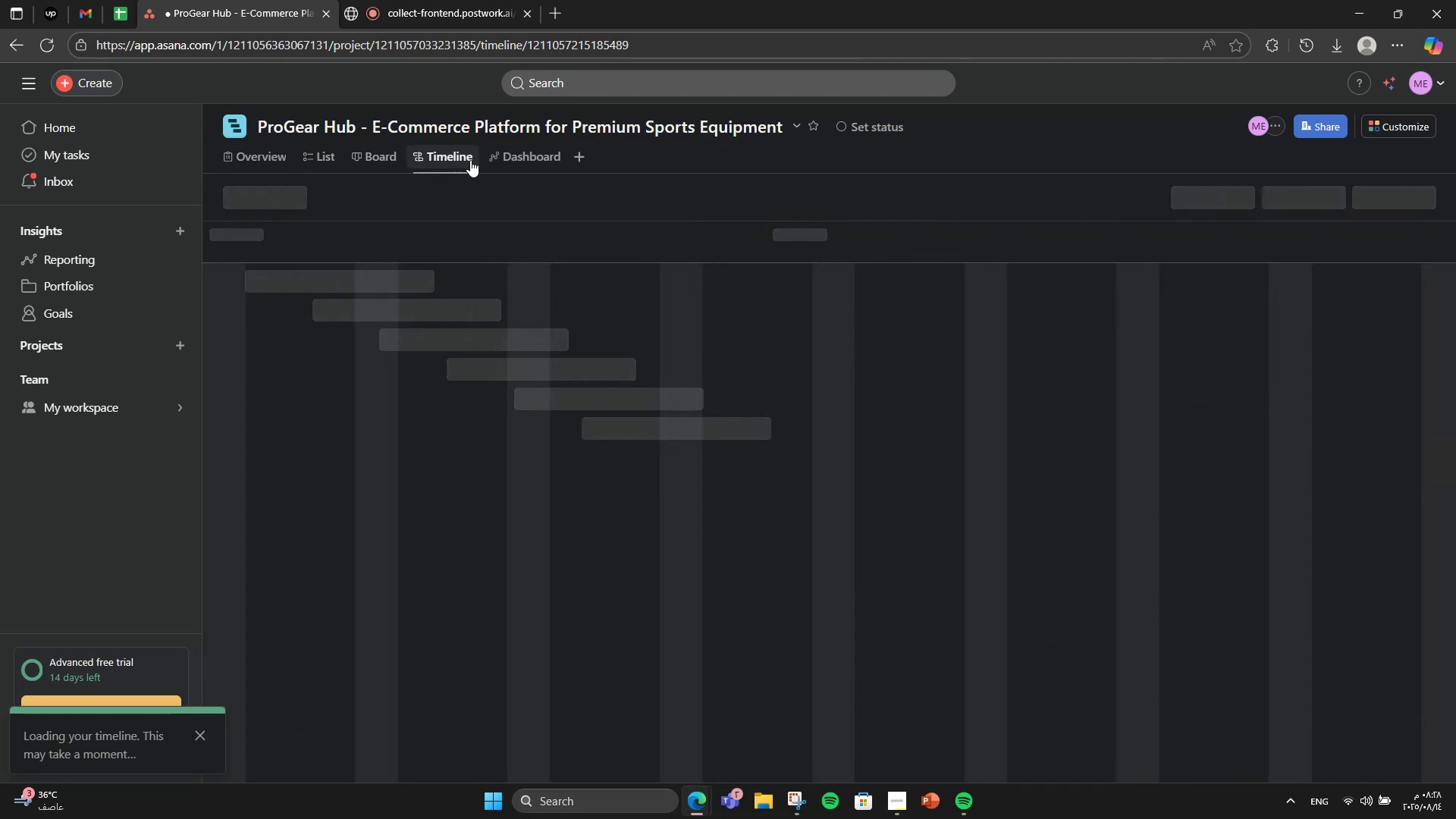 
left_click([1103, 193])
 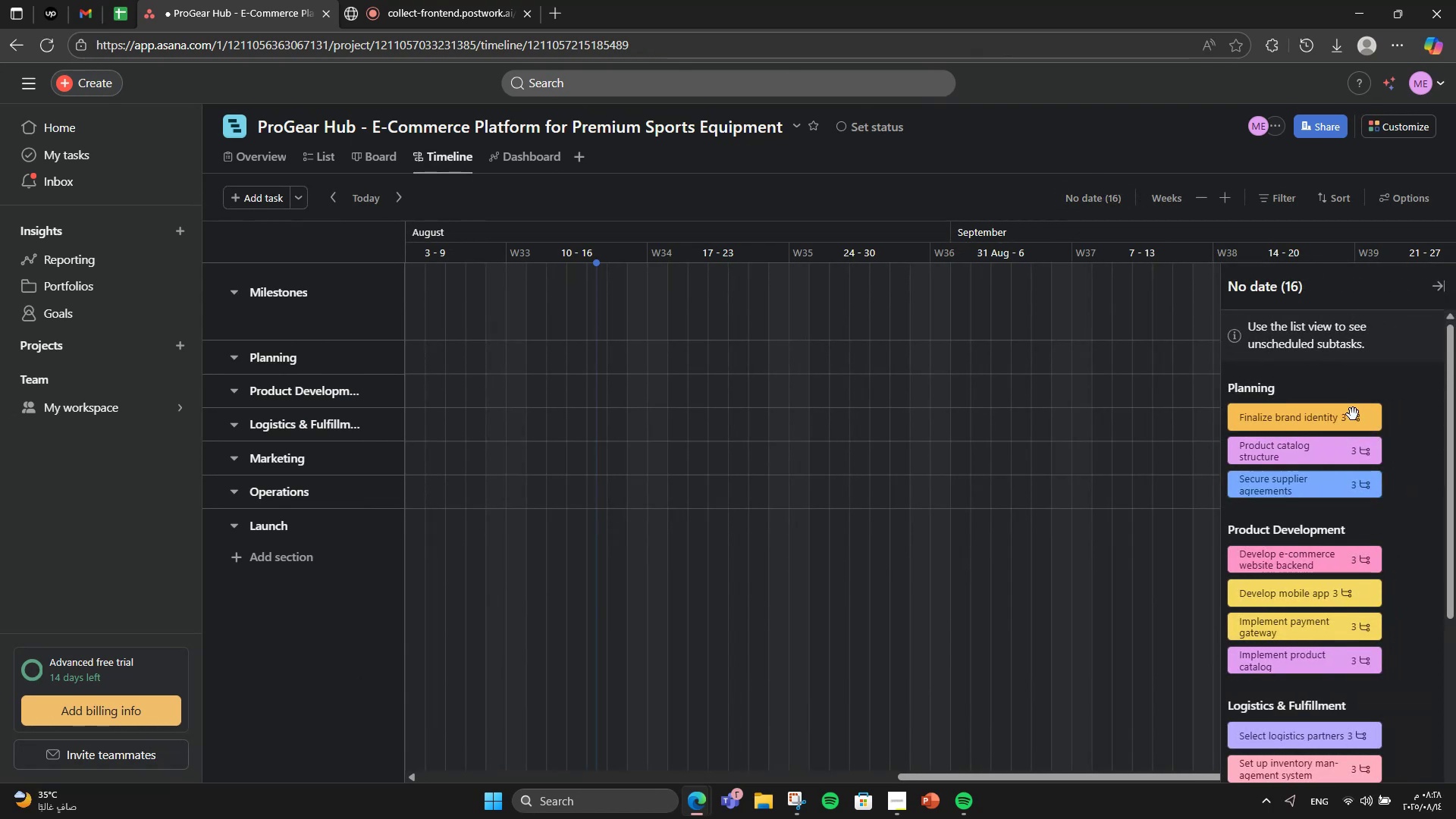 
left_click_drag(start_coordinate=[1342, 417], to_coordinate=[784, 358])
 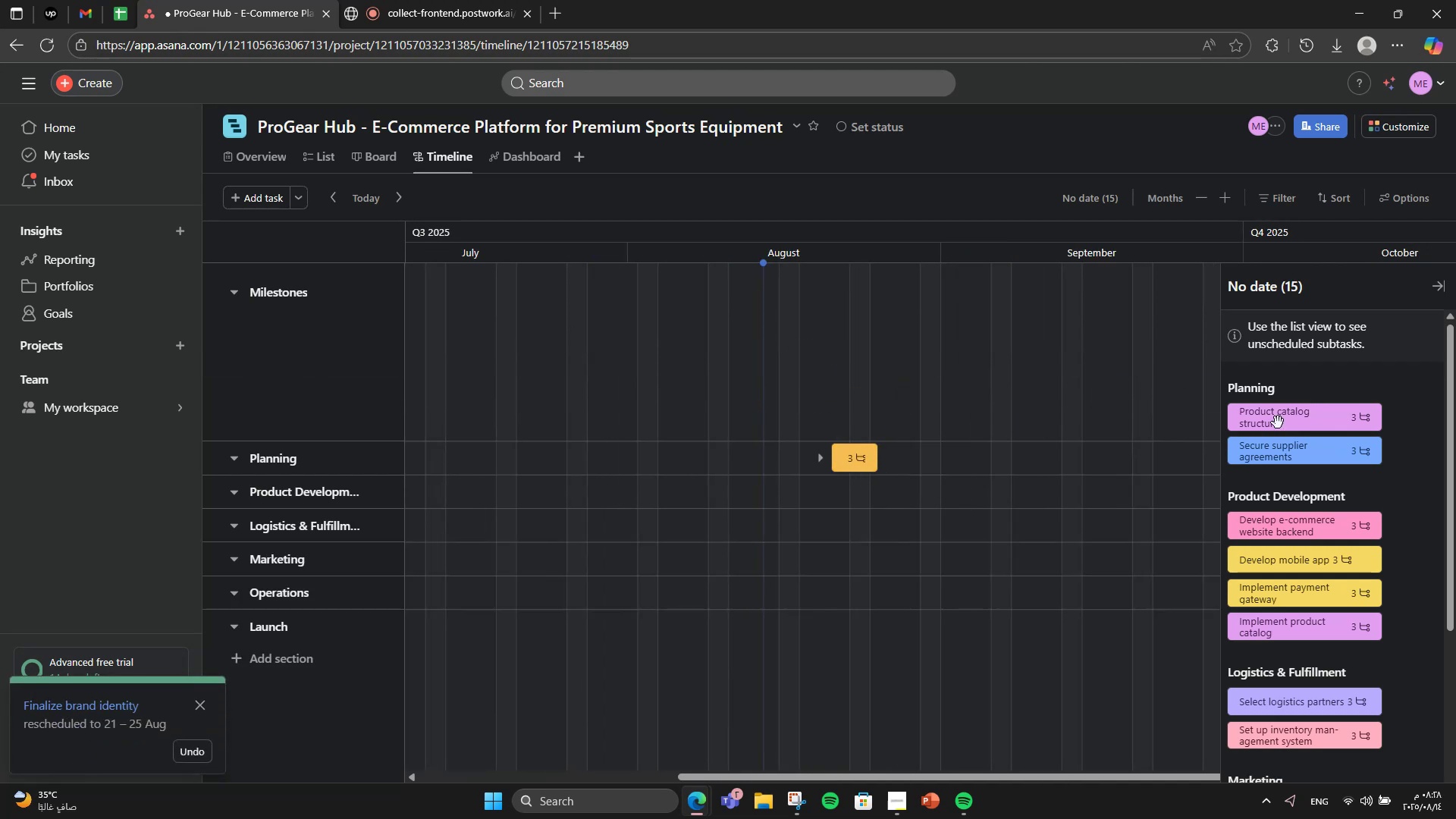 
left_click_drag(start_coordinate=[1288, 424], to_coordinate=[880, 472])
 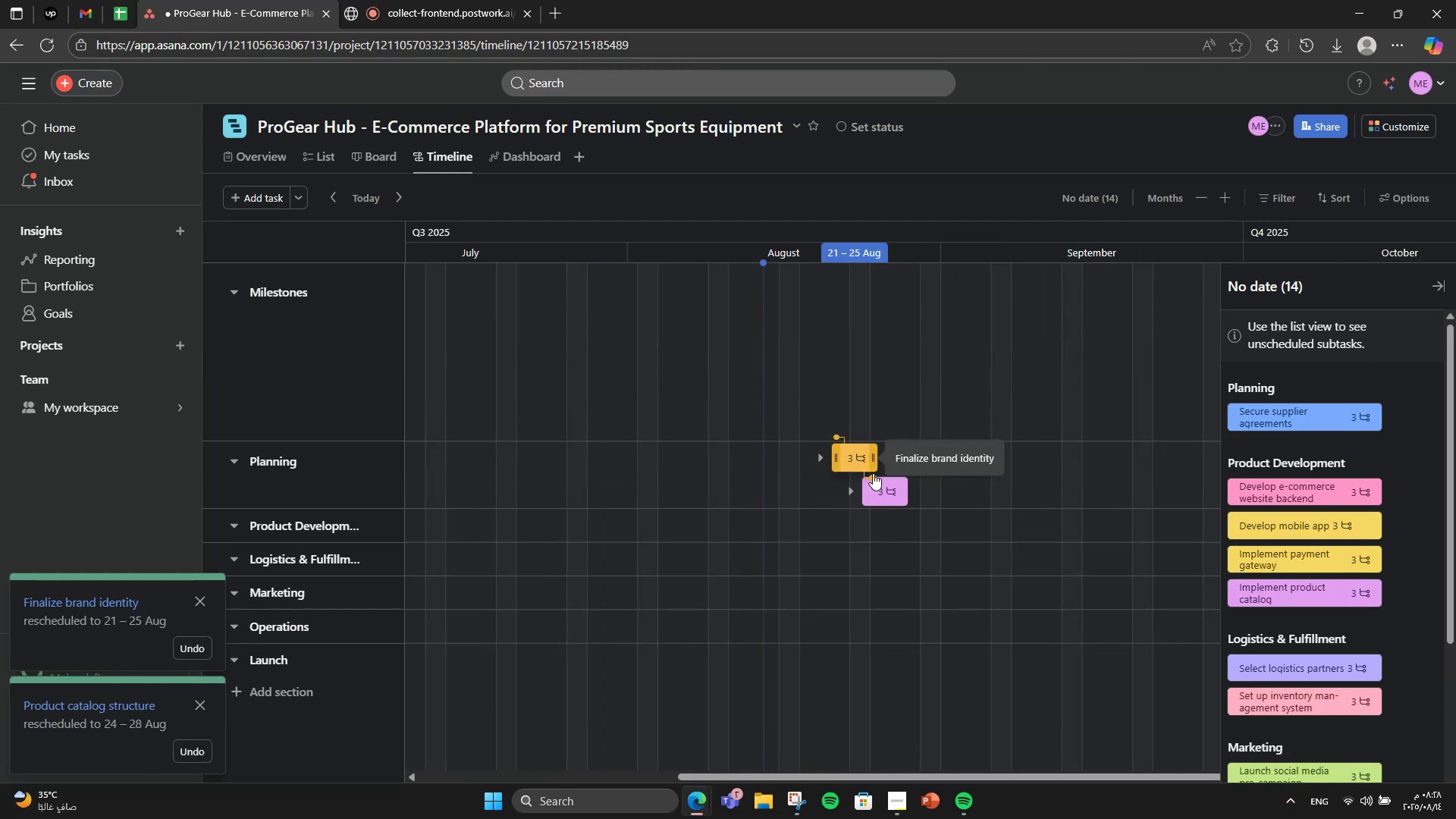 
scroll: coordinate [968, 360], scroll_direction: down, amount: 3.0
 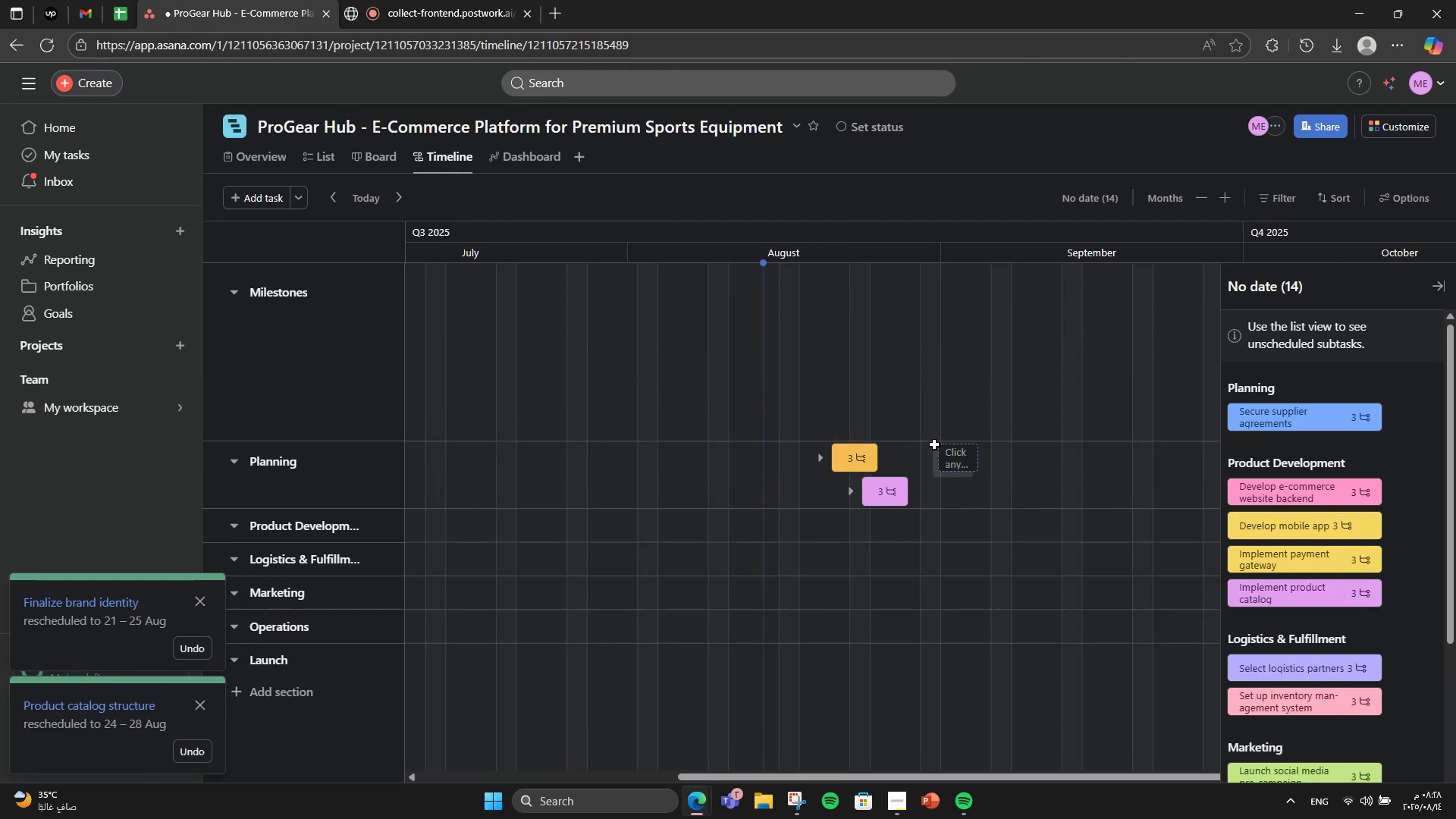 
key(Escape)
 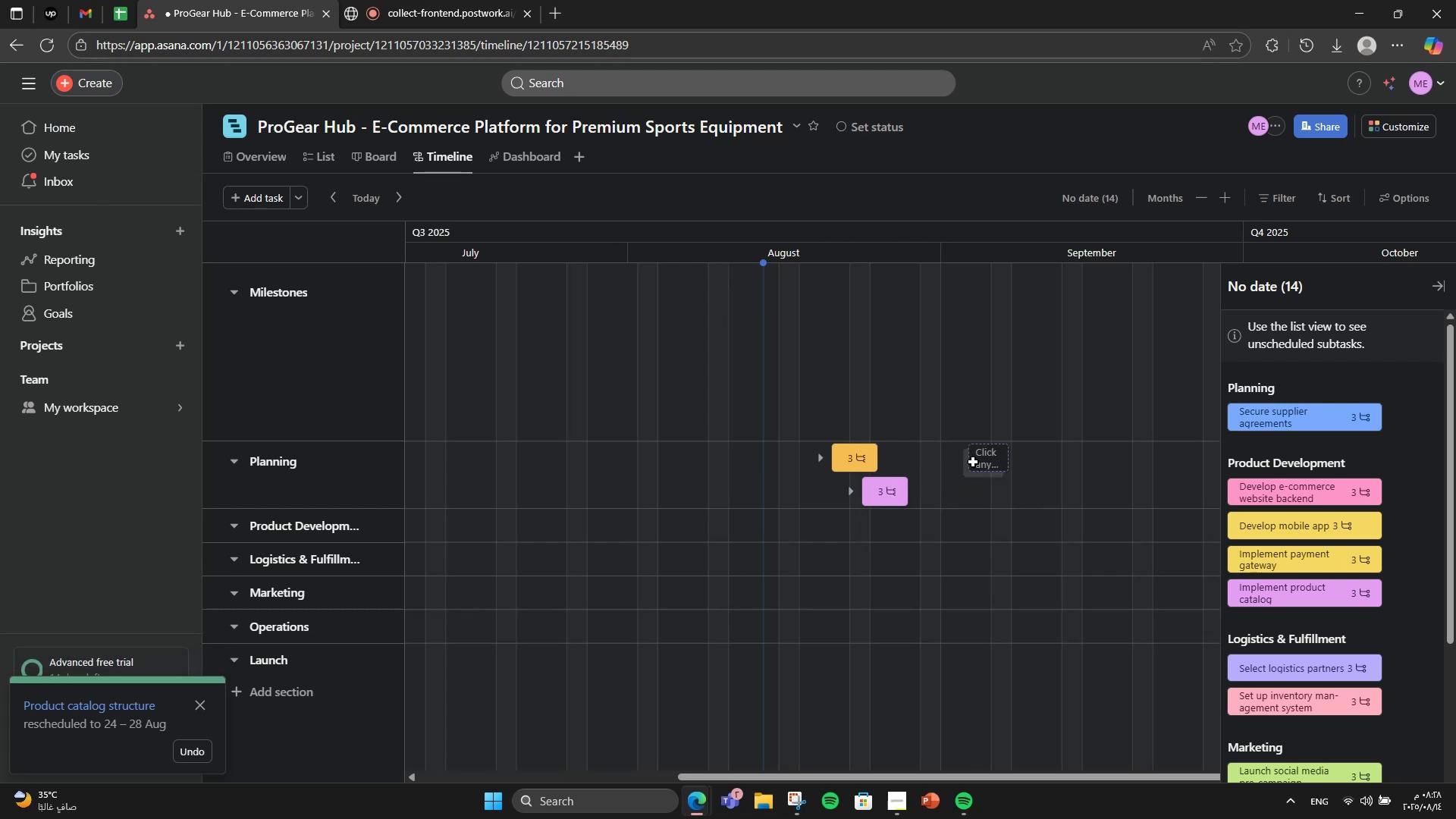 
left_click_drag(start_coordinate=[1302, 417], to_coordinate=[965, 507])
 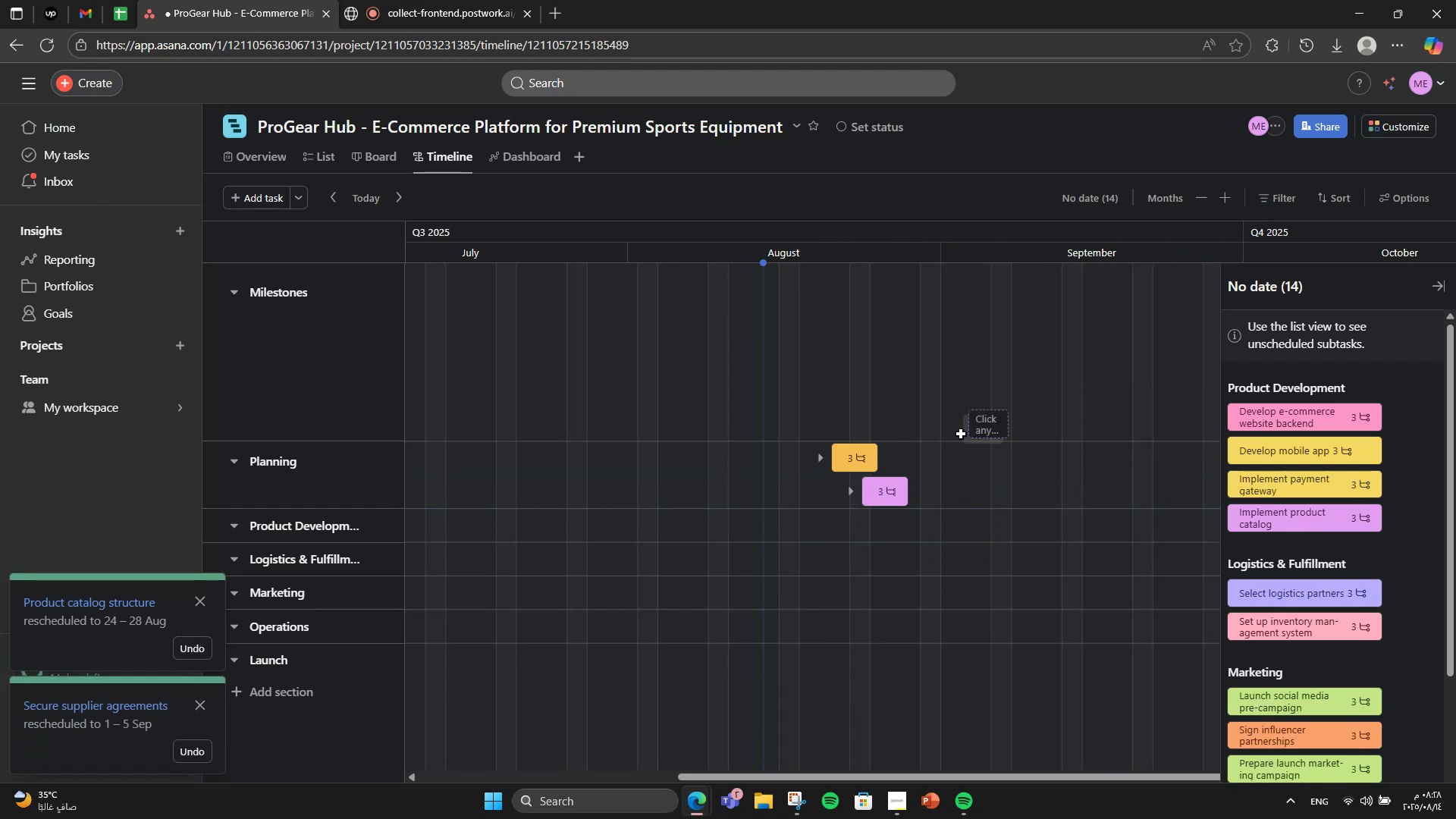 
scroll: coordinate [959, 427], scroll_direction: down, amount: 5.0
 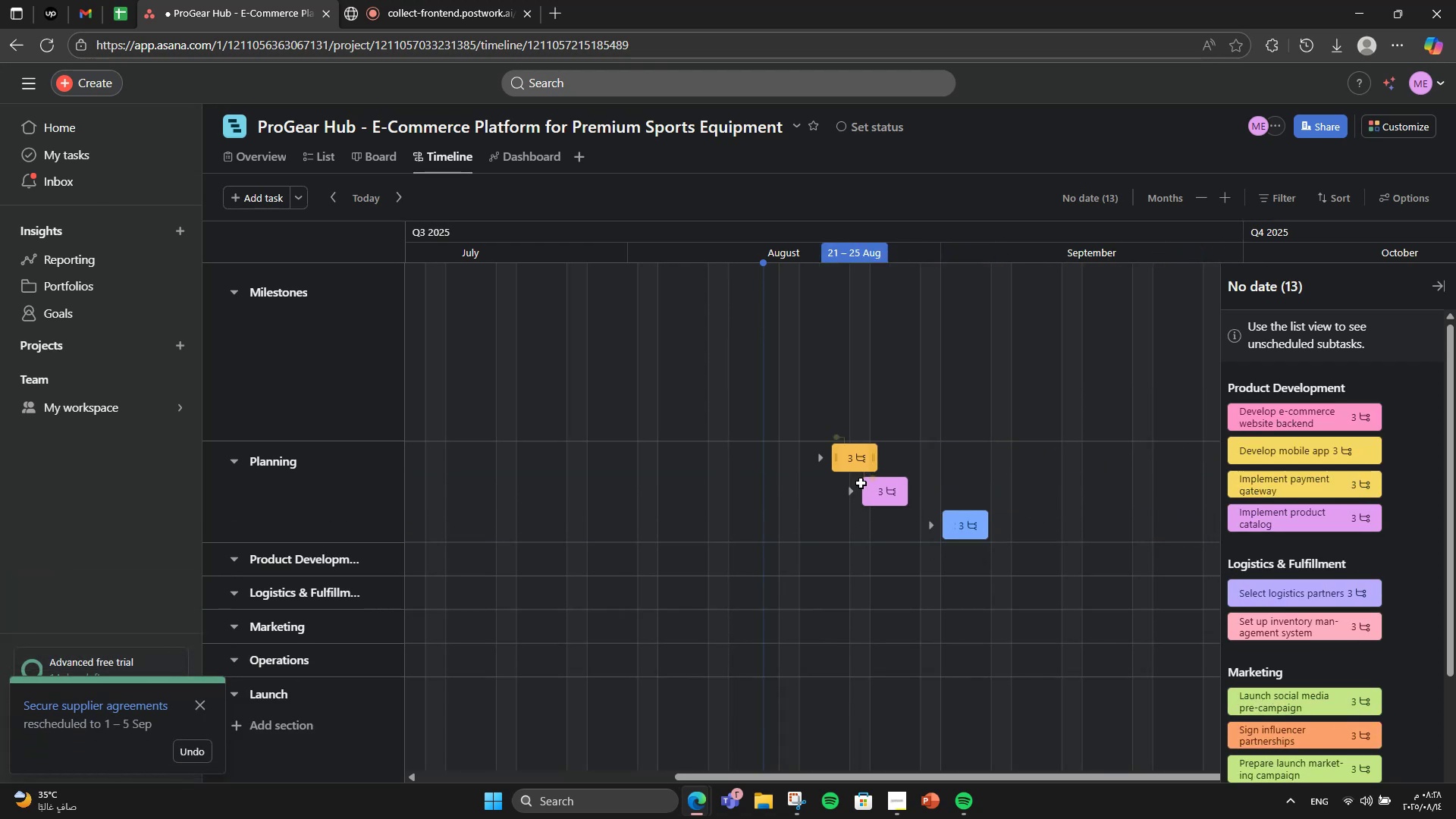 
mouse_move([883, 472])
 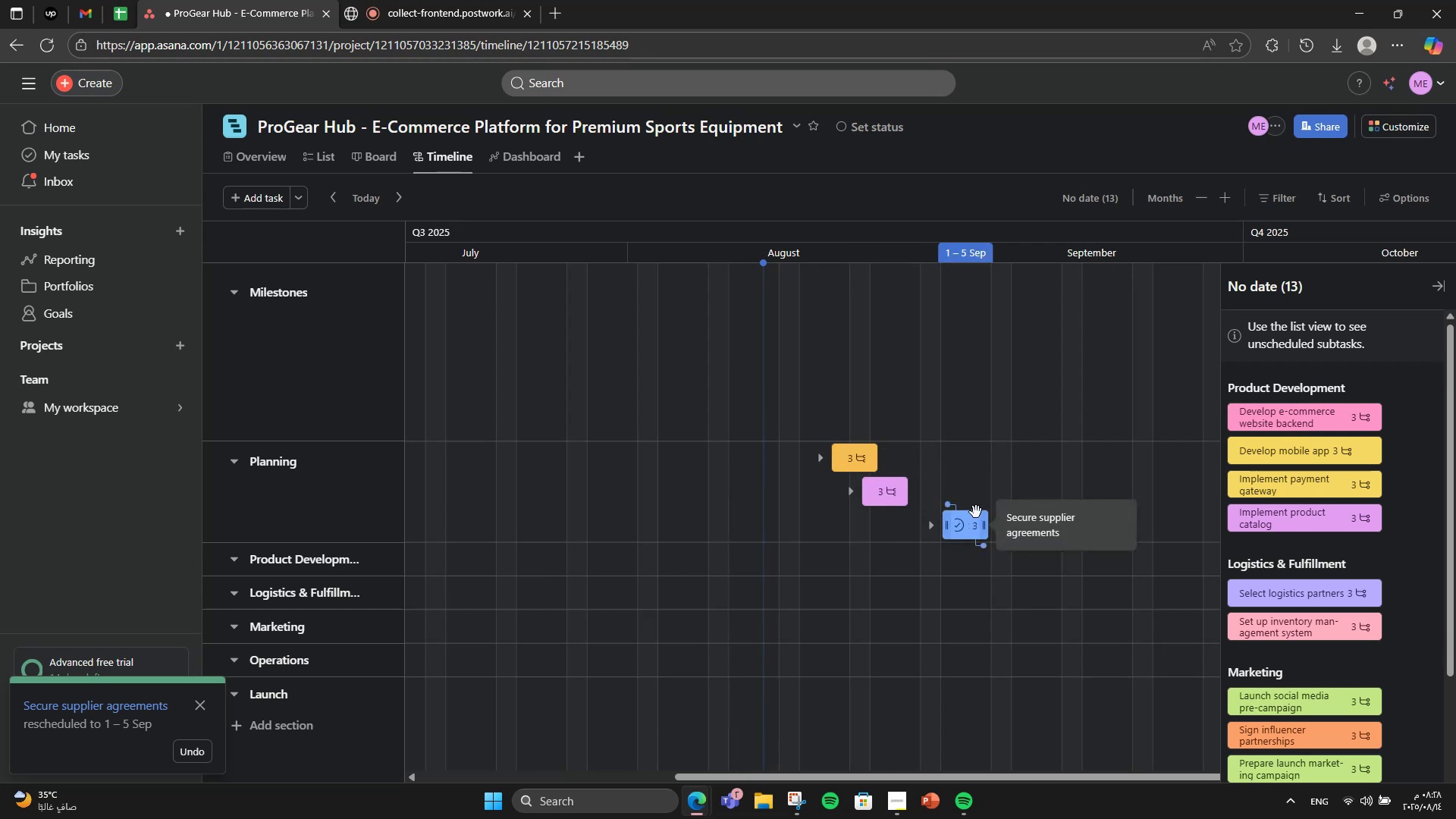 
scroll: coordinate [1034, 397], scroll_direction: down, amount: 2.0
 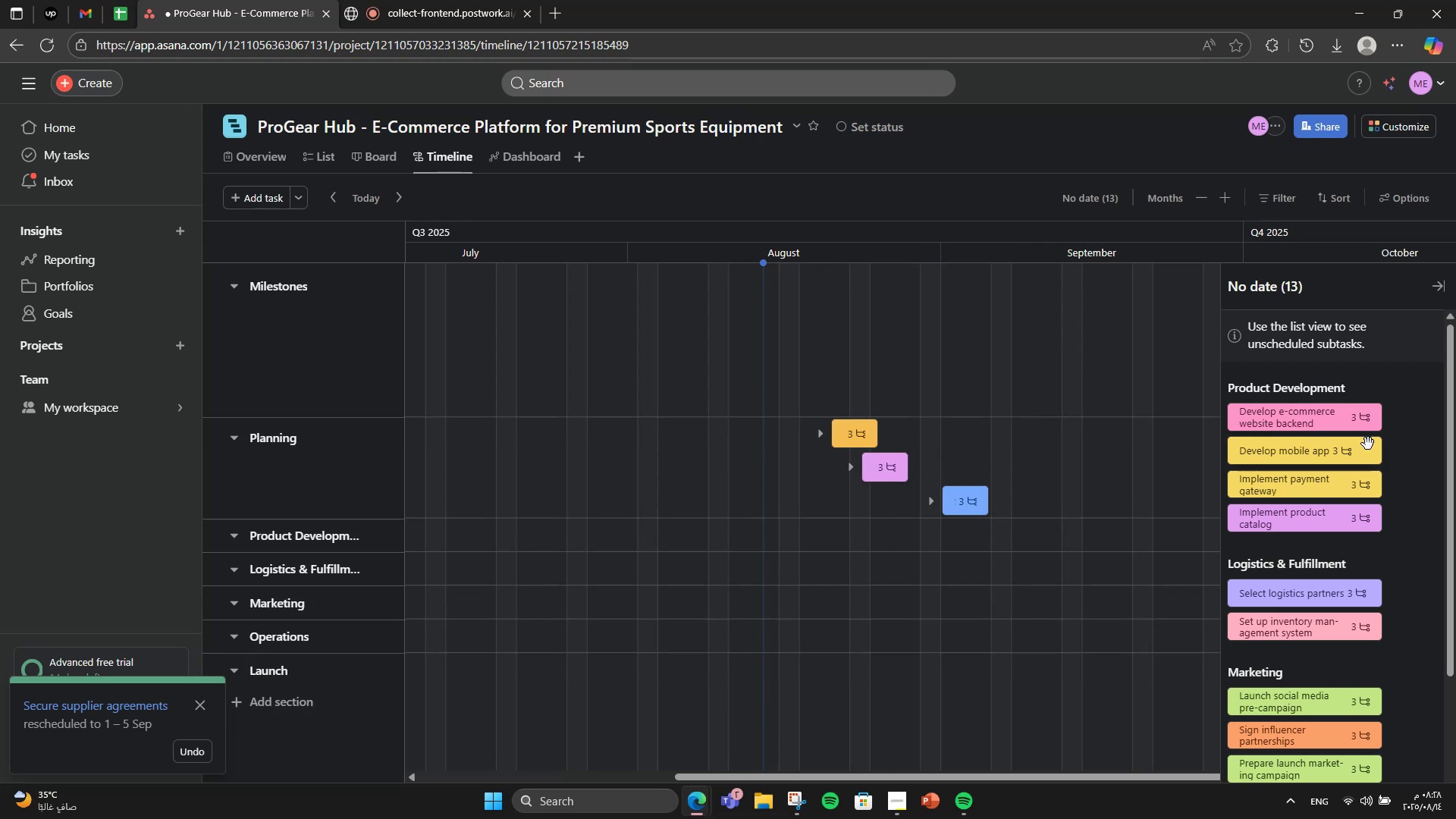 
left_click_drag(start_coordinate=[1261, 430], to_coordinate=[1306, 424])
 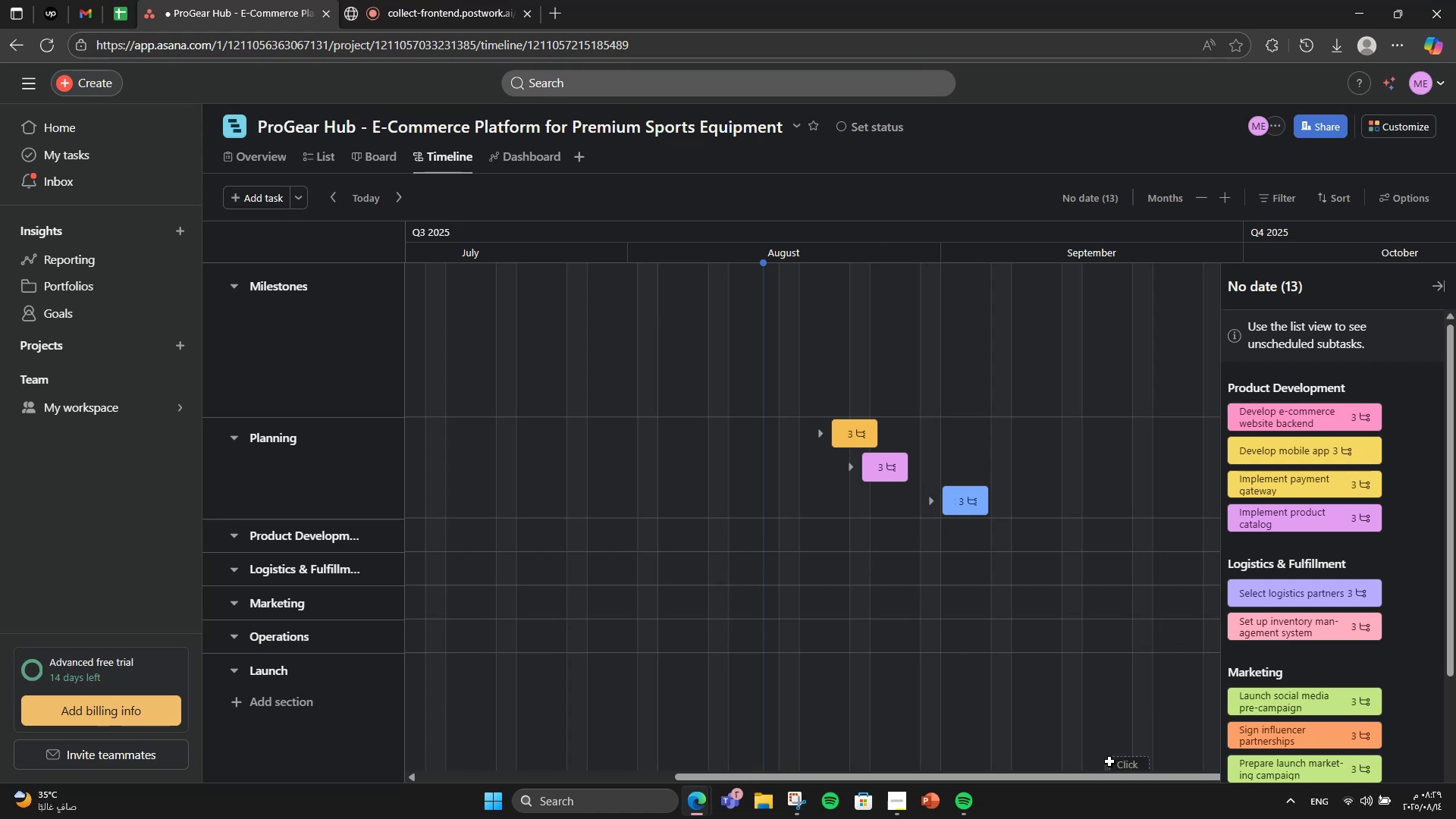 
left_click_drag(start_coordinate=[1119, 780], to_coordinate=[1297, 747])
 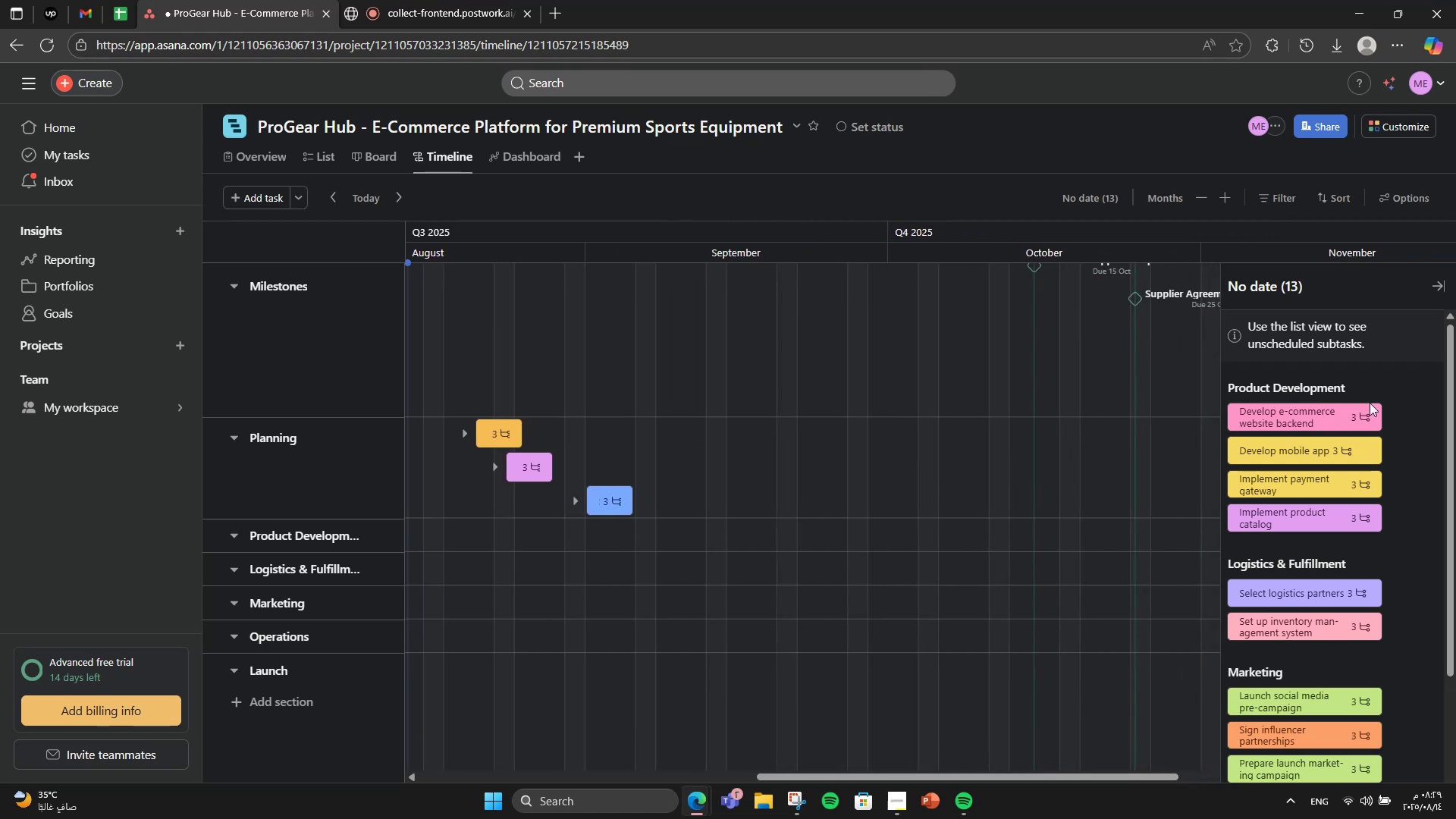 
left_click_drag(start_coordinate=[1348, 413], to_coordinate=[875, 524])
 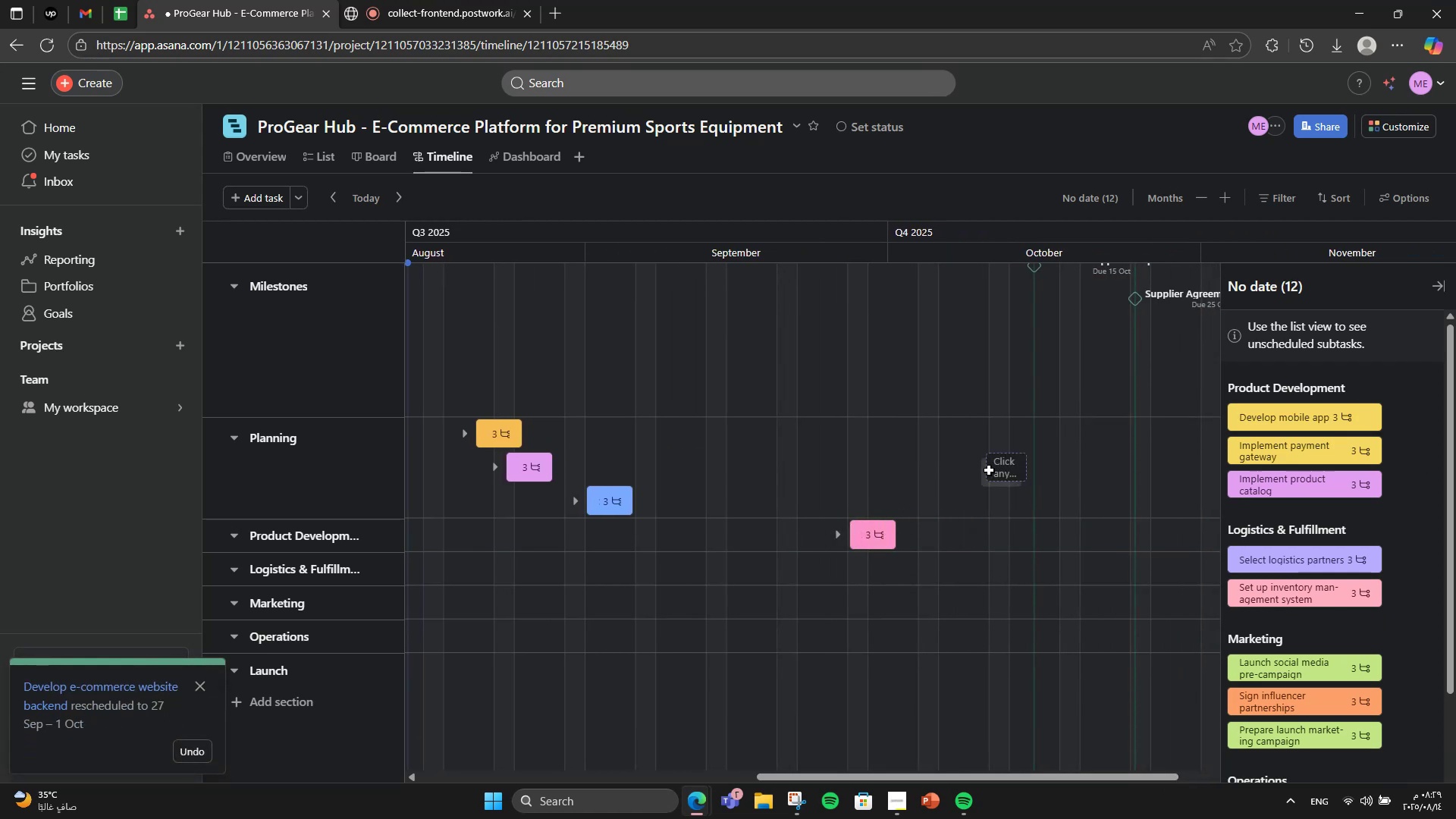 
double_click([1320, 435])
 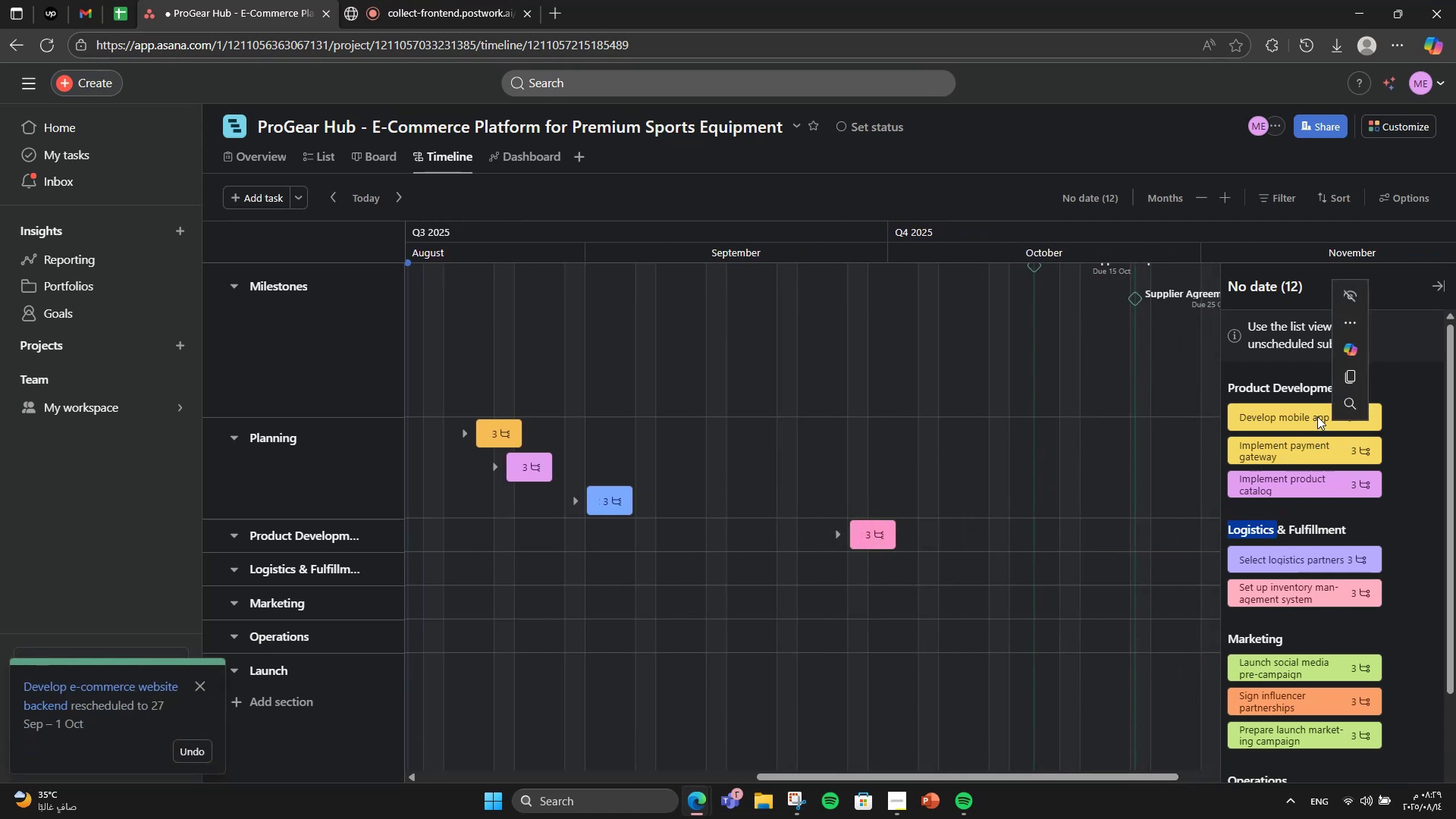 
left_click_drag(start_coordinate=[1299, 413], to_coordinate=[874, 551])
 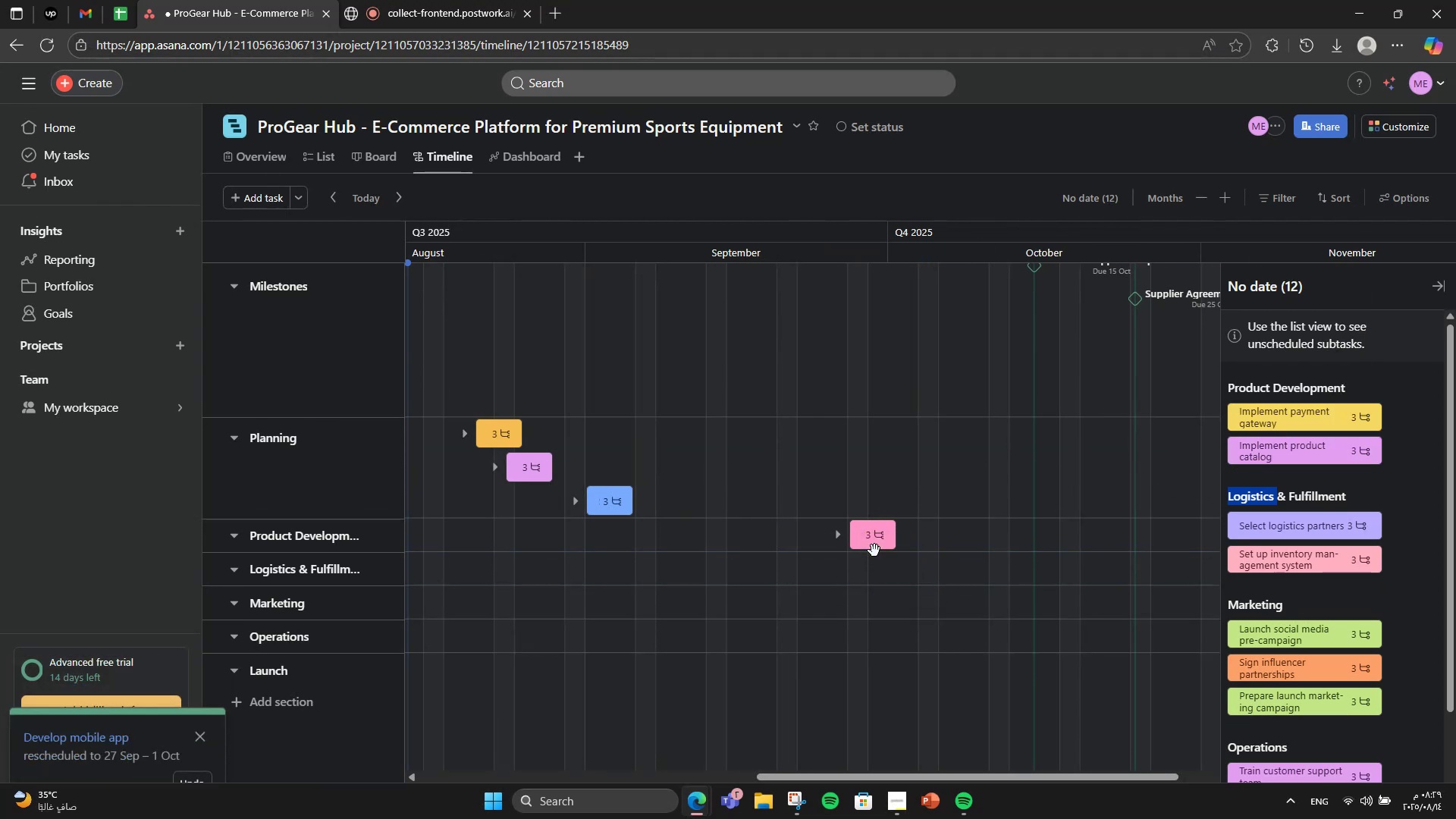 
left_click([874, 551])
 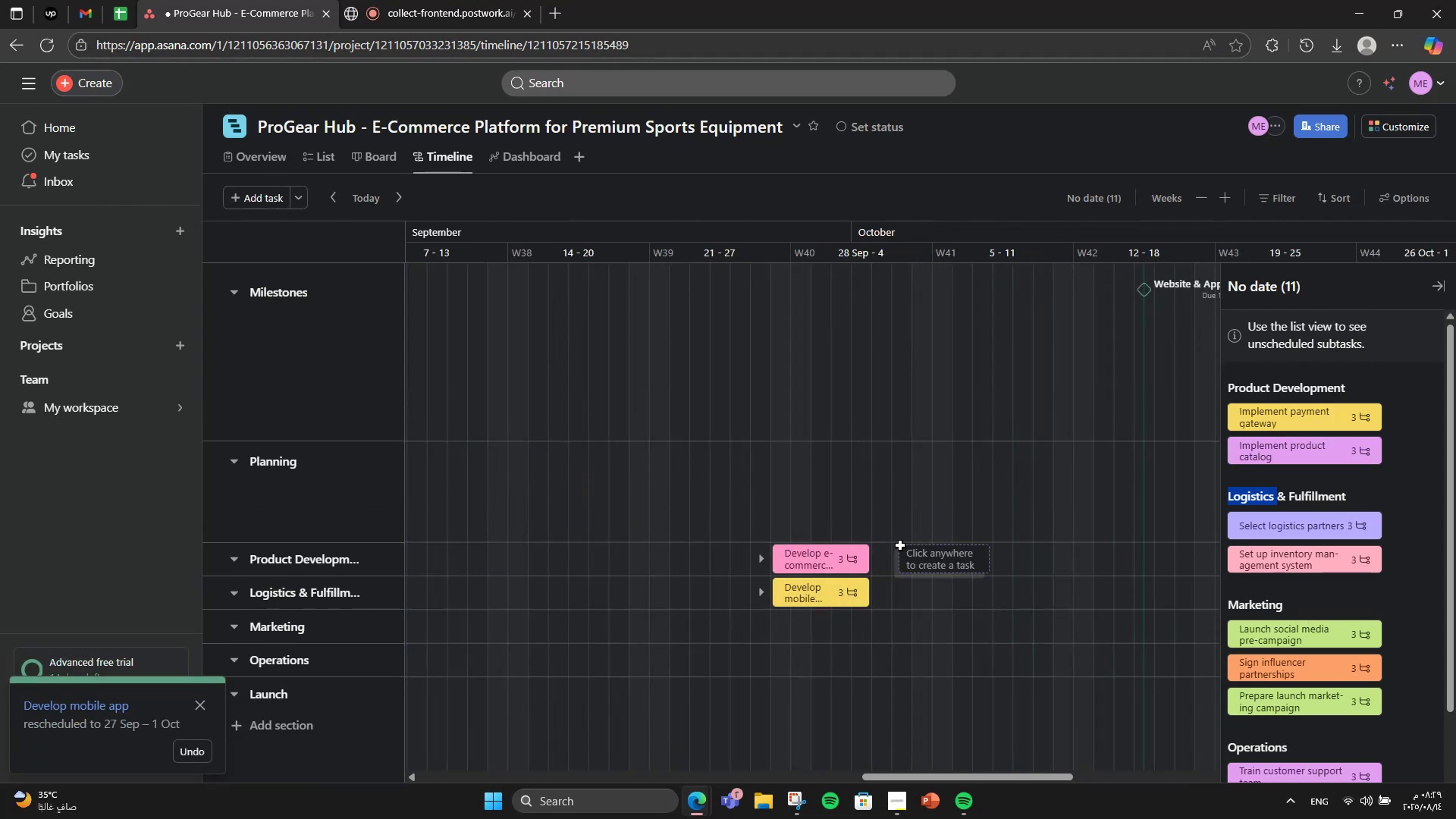 
scroll: coordinate [924, 595], scroll_direction: down, amount: 3.0
 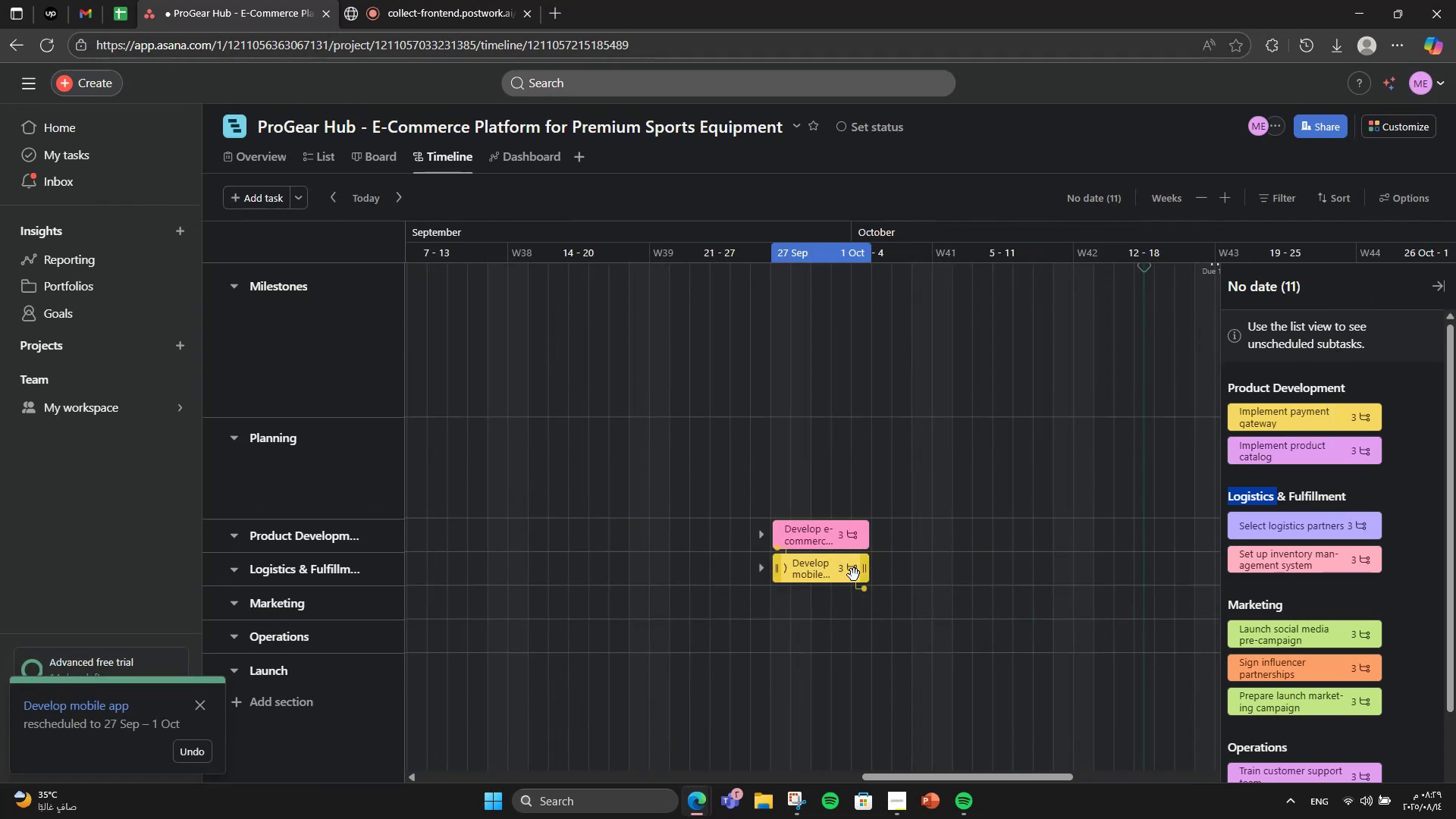 
left_click_drag(start_coordinate=[842, 572], to_coordinate=[839, 552])
 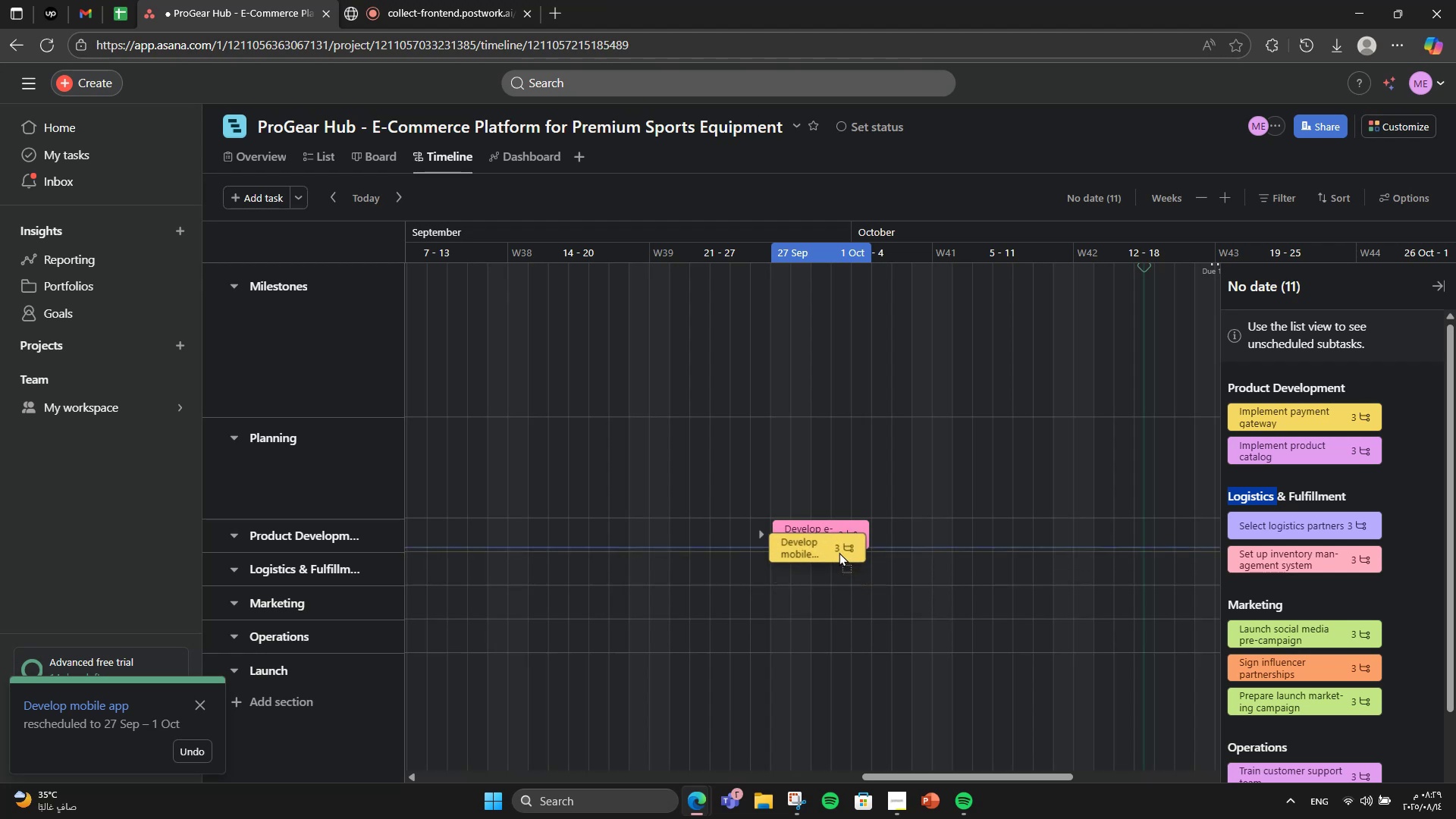 
double_click([839, 552])
 